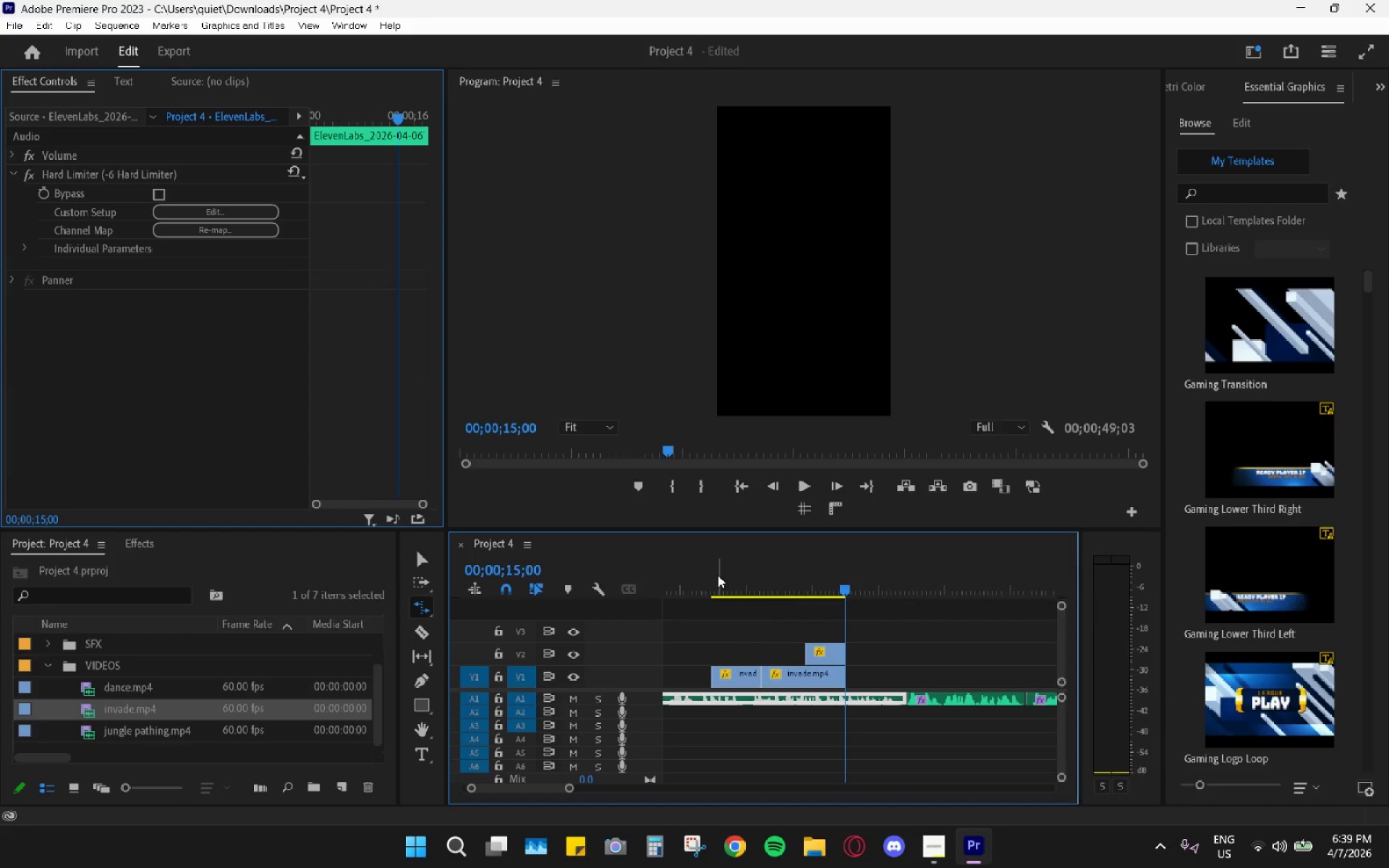 
key(V)
 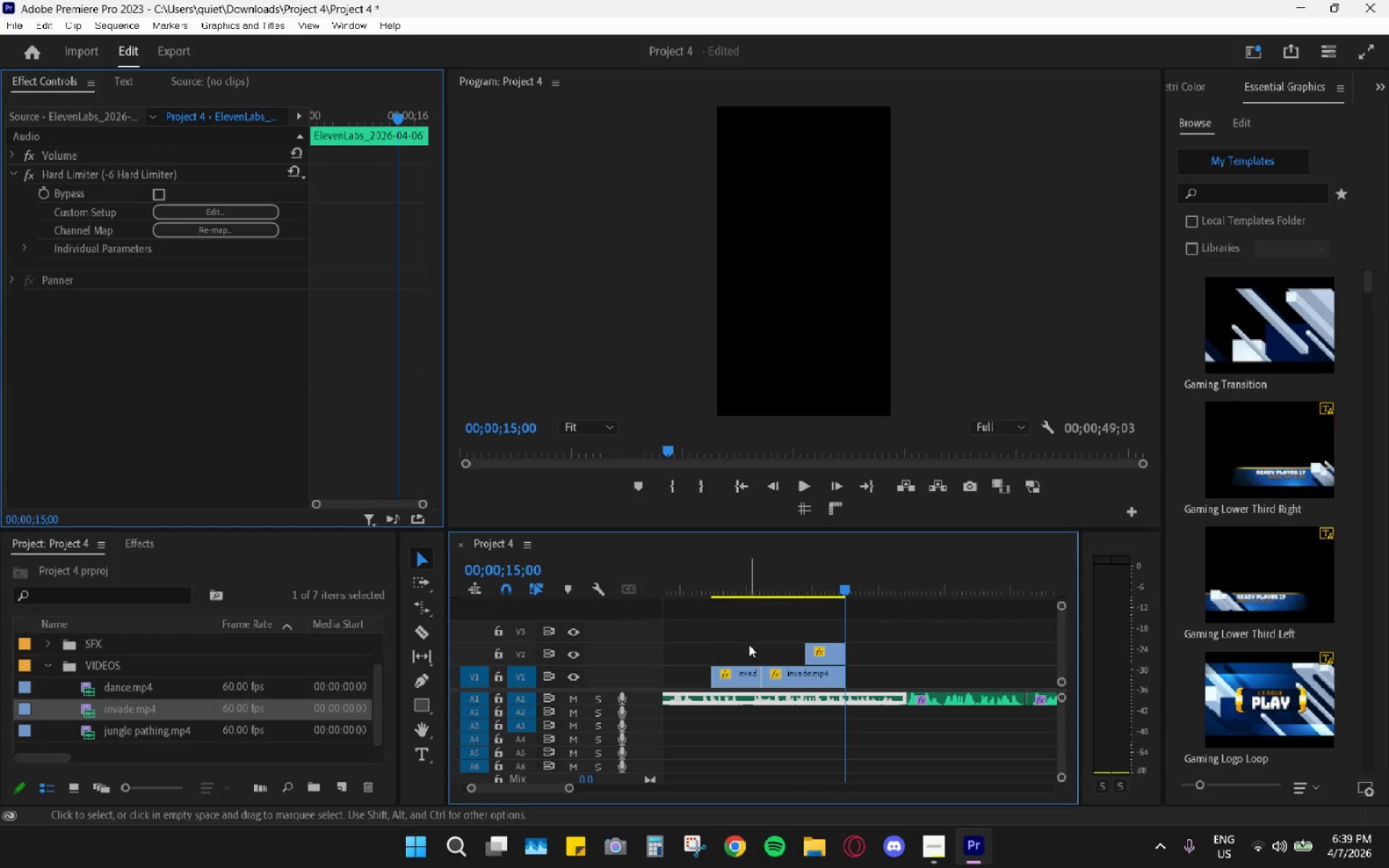 
scroll: coordinate [752, 643], scroll_direction: up, amount: 5.0
 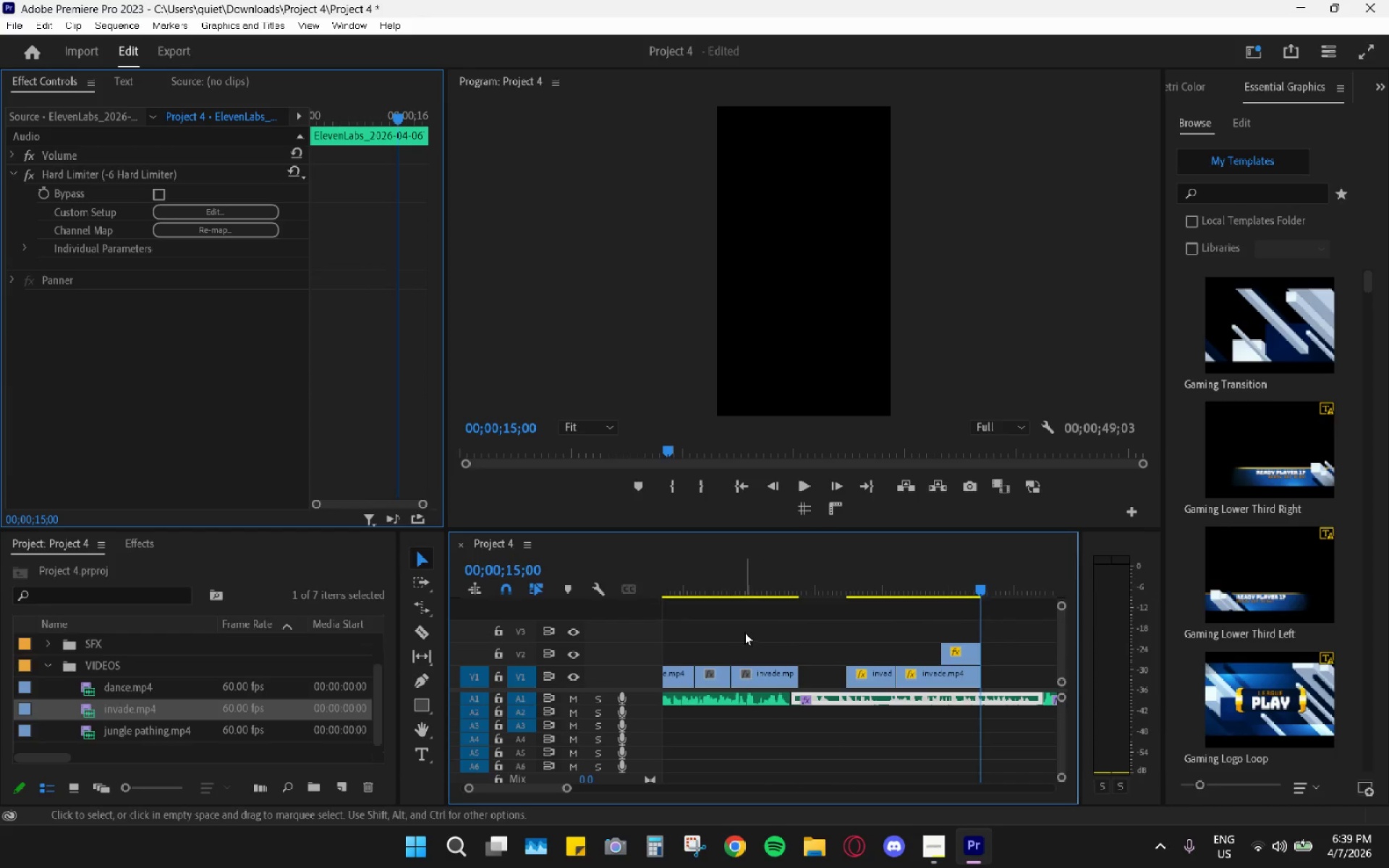 
left_click_drag(start_coordinate=[729, 626], to_coordinate=[756, 677])
 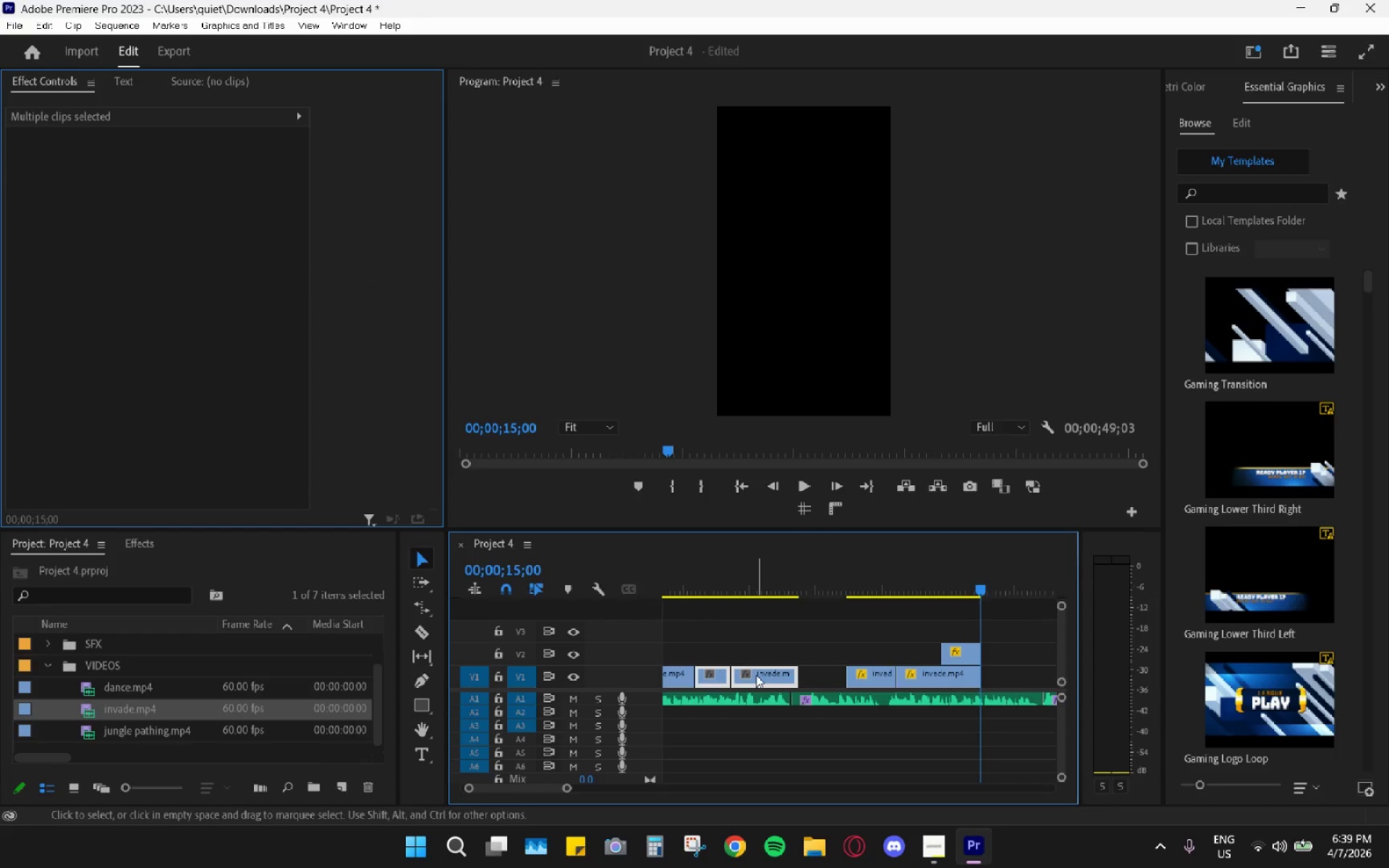 
key(H)
 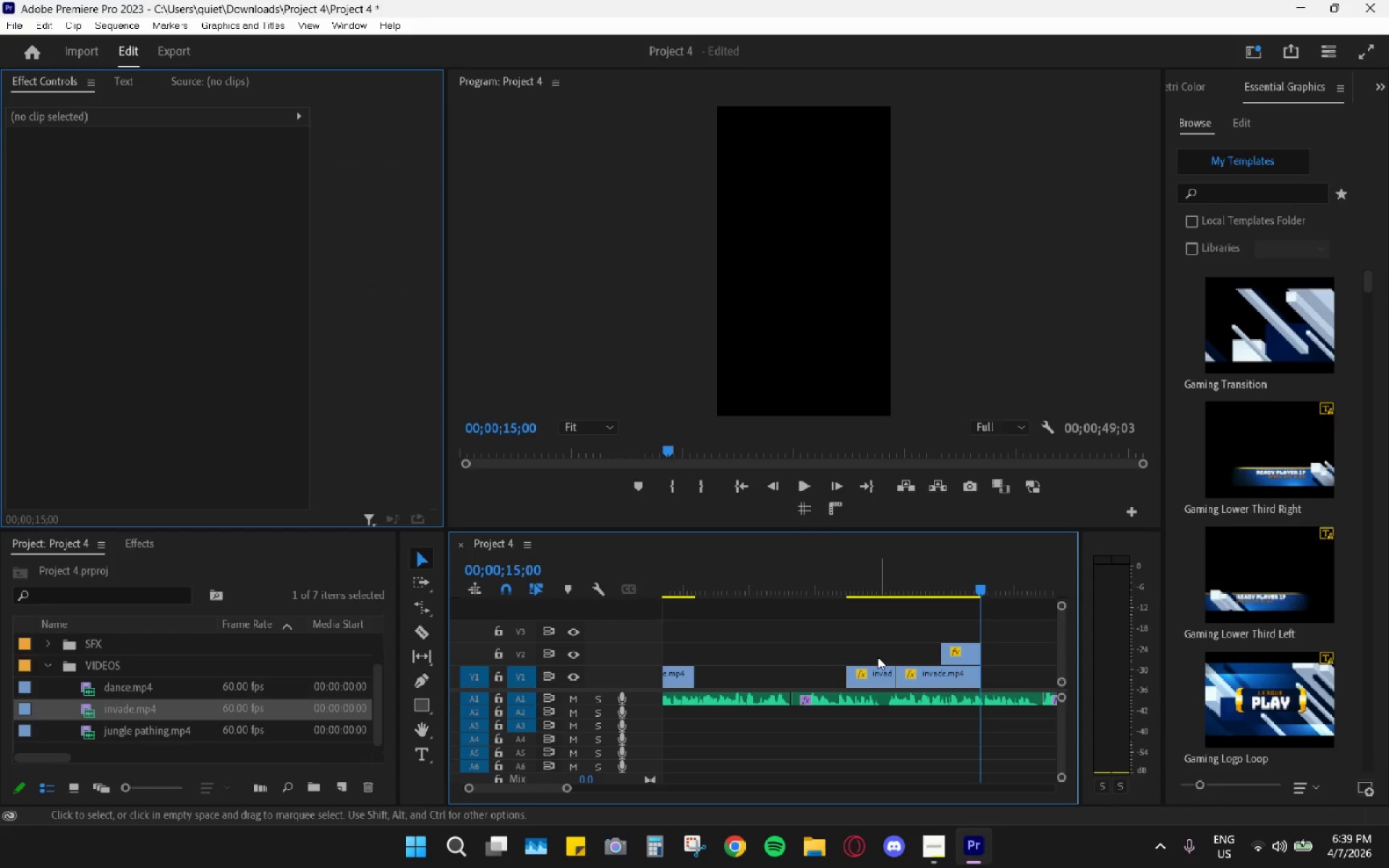 
left_click_drag(start_coordinate=[967, 645], to_coordinate=[964, 668])
 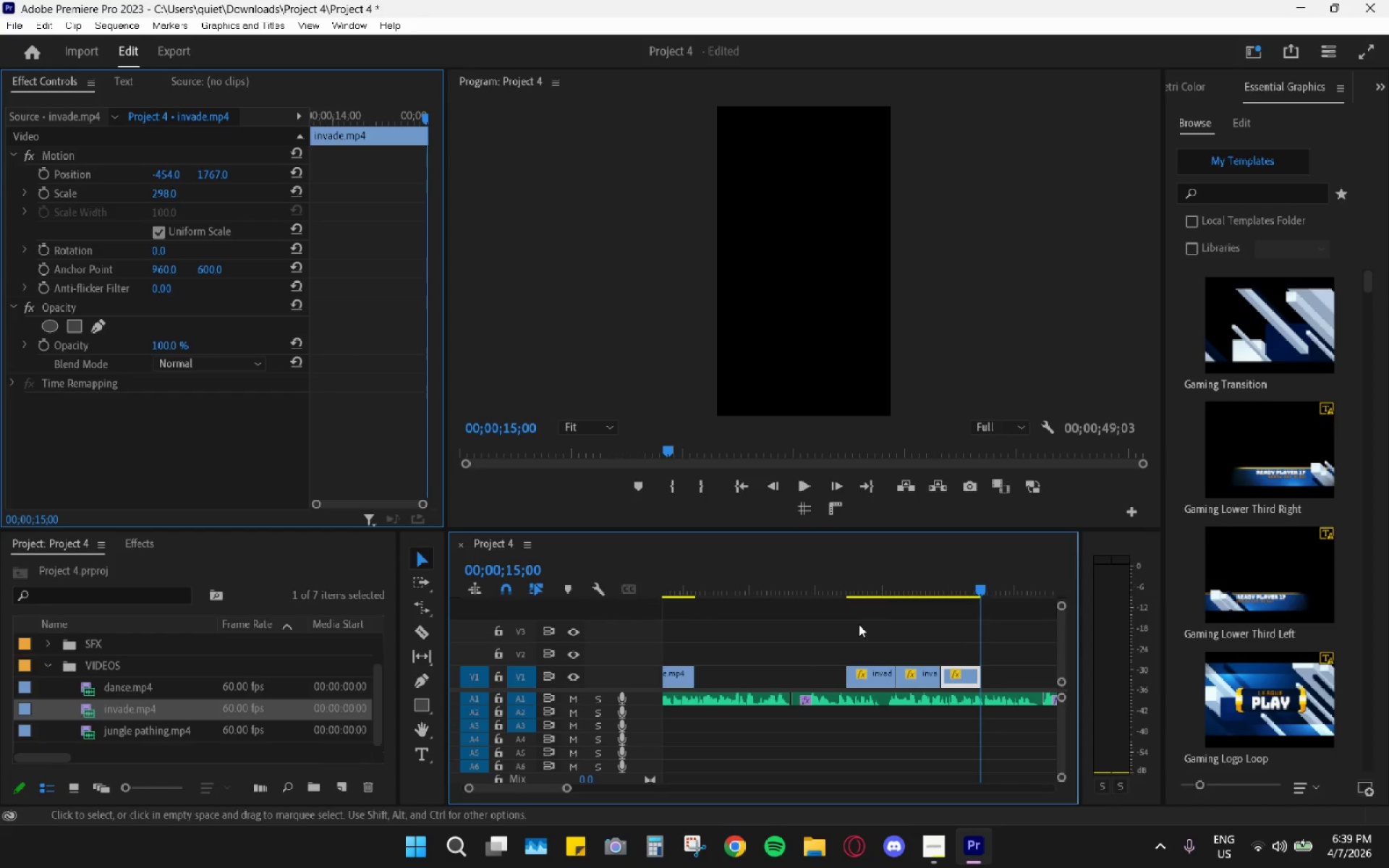 
left_click_drag(start_coordinate=[849, 622], to_coordinate=[971, 678])
 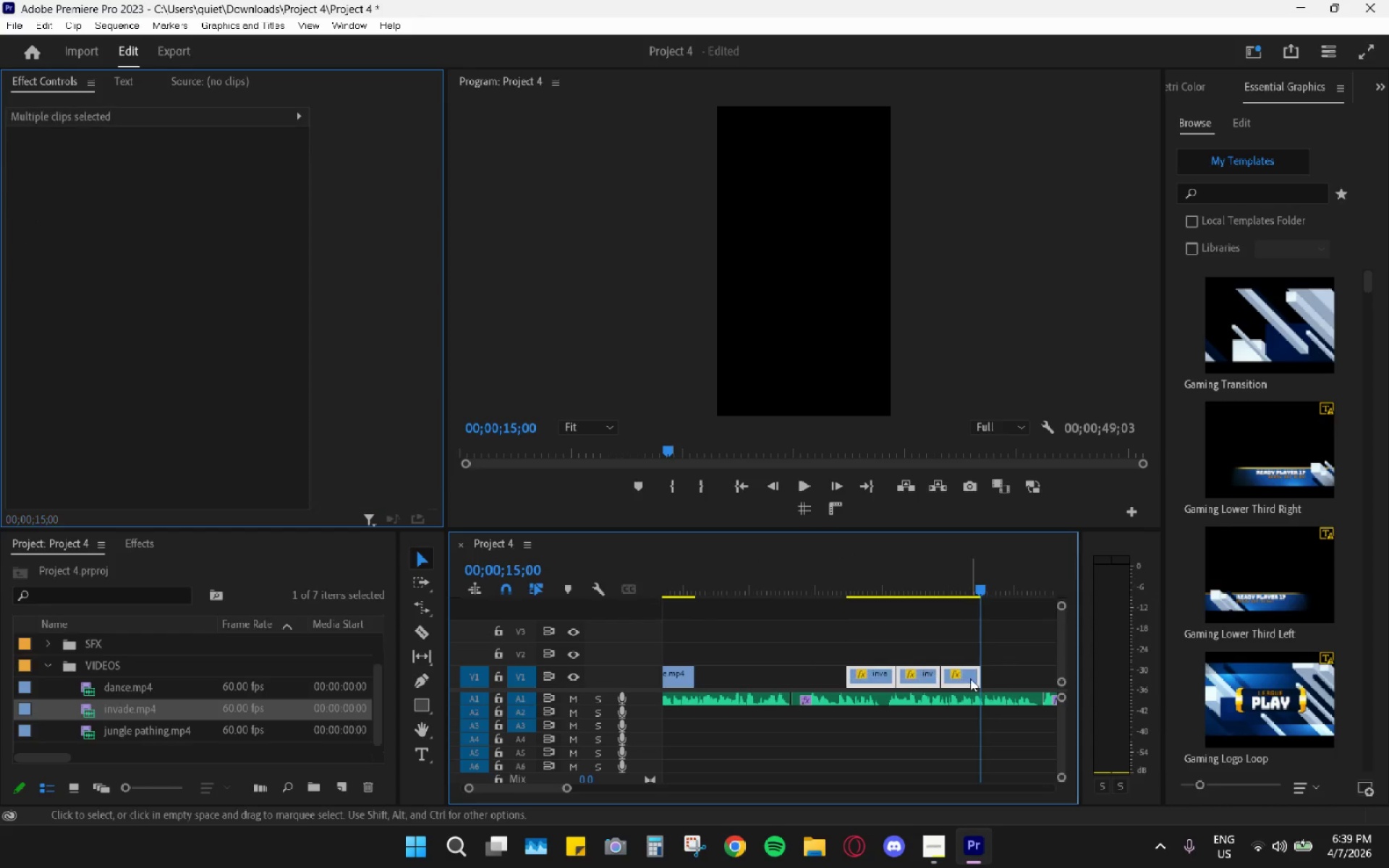 
left_click_drag(start_coordinate=[969, 678], to_coordinate=[809, 678])
 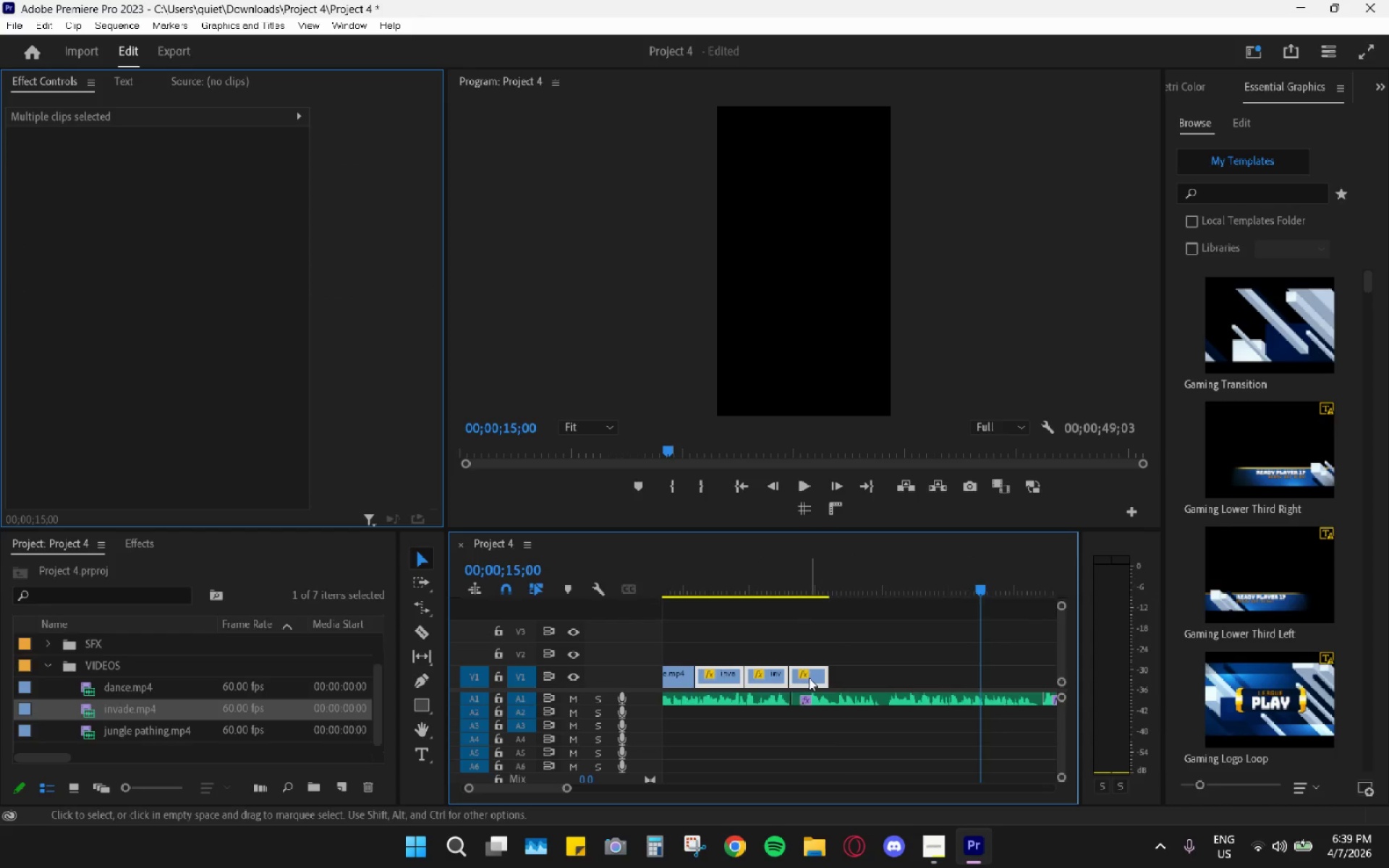 
scroll: coordinate [809, 678], scroll_direction: up, amount: 4.0
 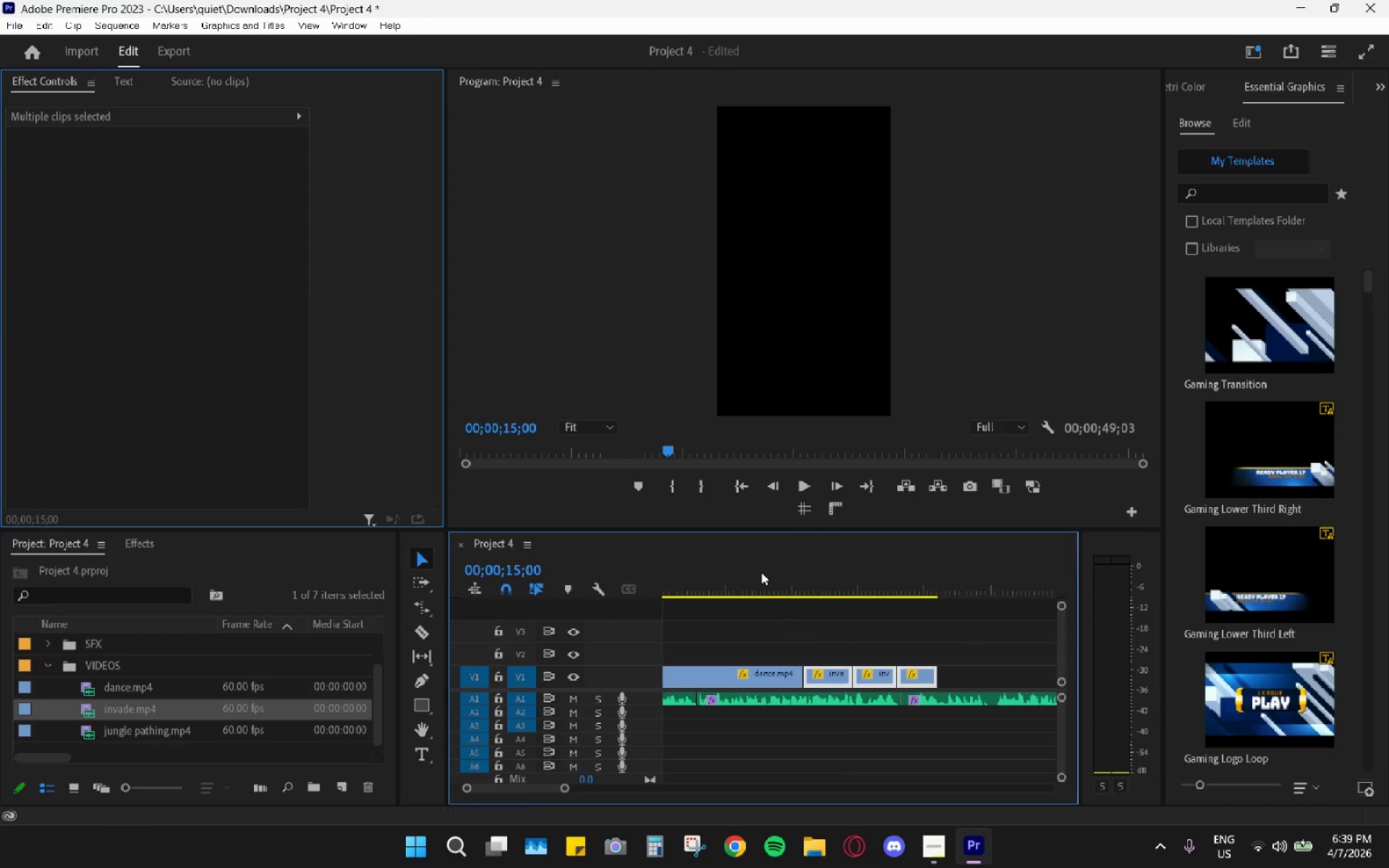 
left_click_drag(start_coordinate=[749, 571], to_coordinate=[695, 575])
 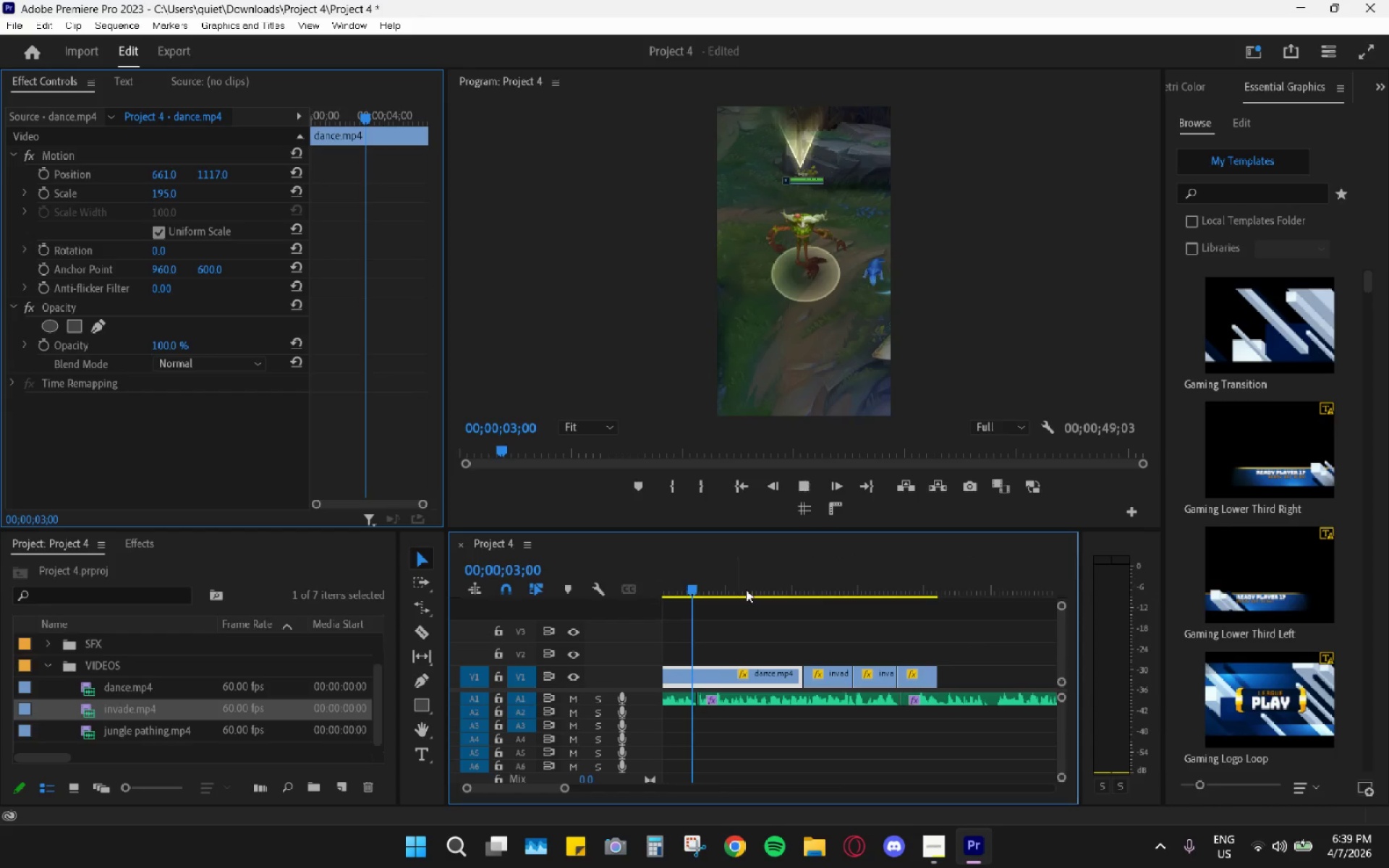 
key(Space)
 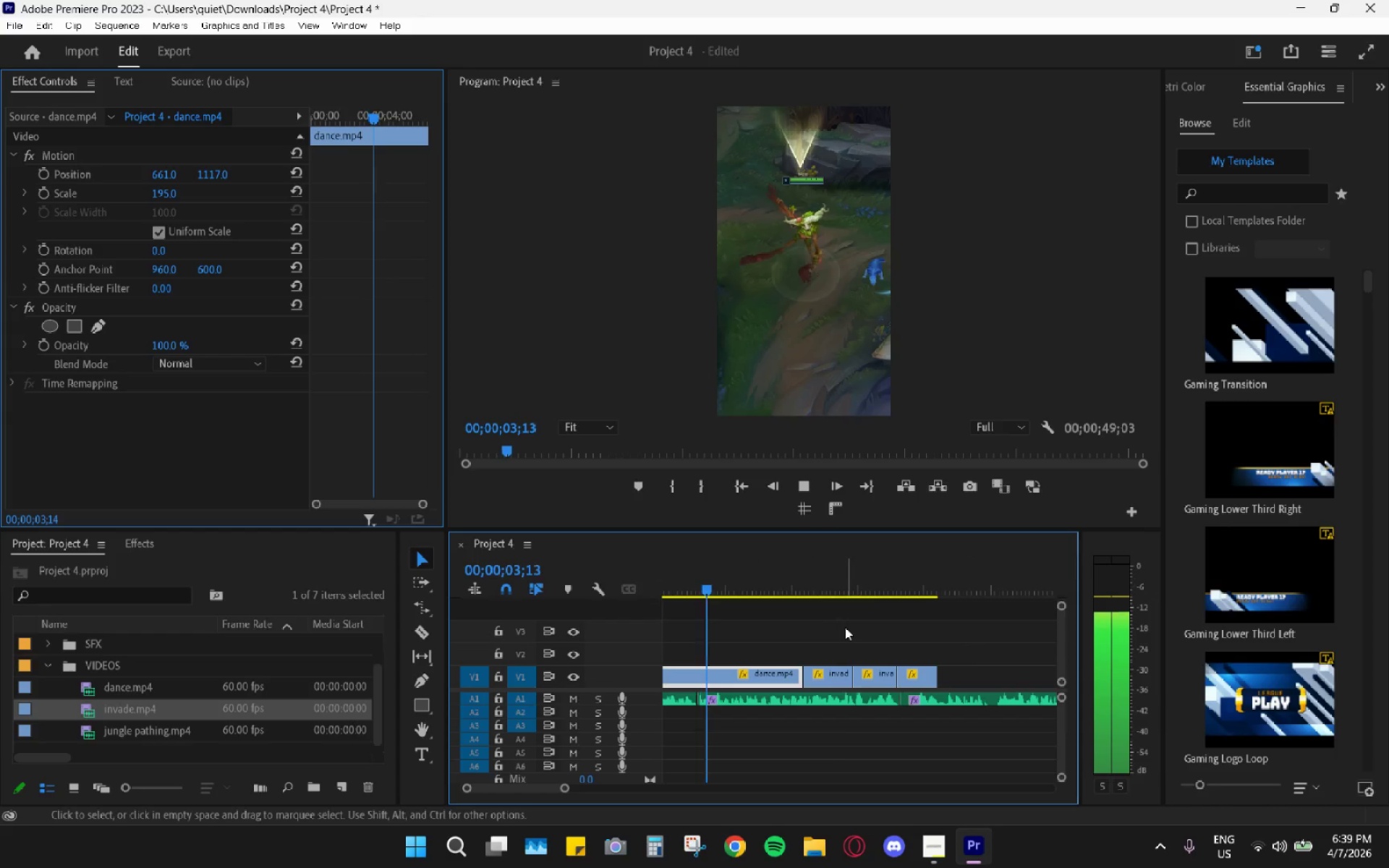 
left_click_drag(start_coordinate=[832, 629], to_coordinate=[910, 677])
 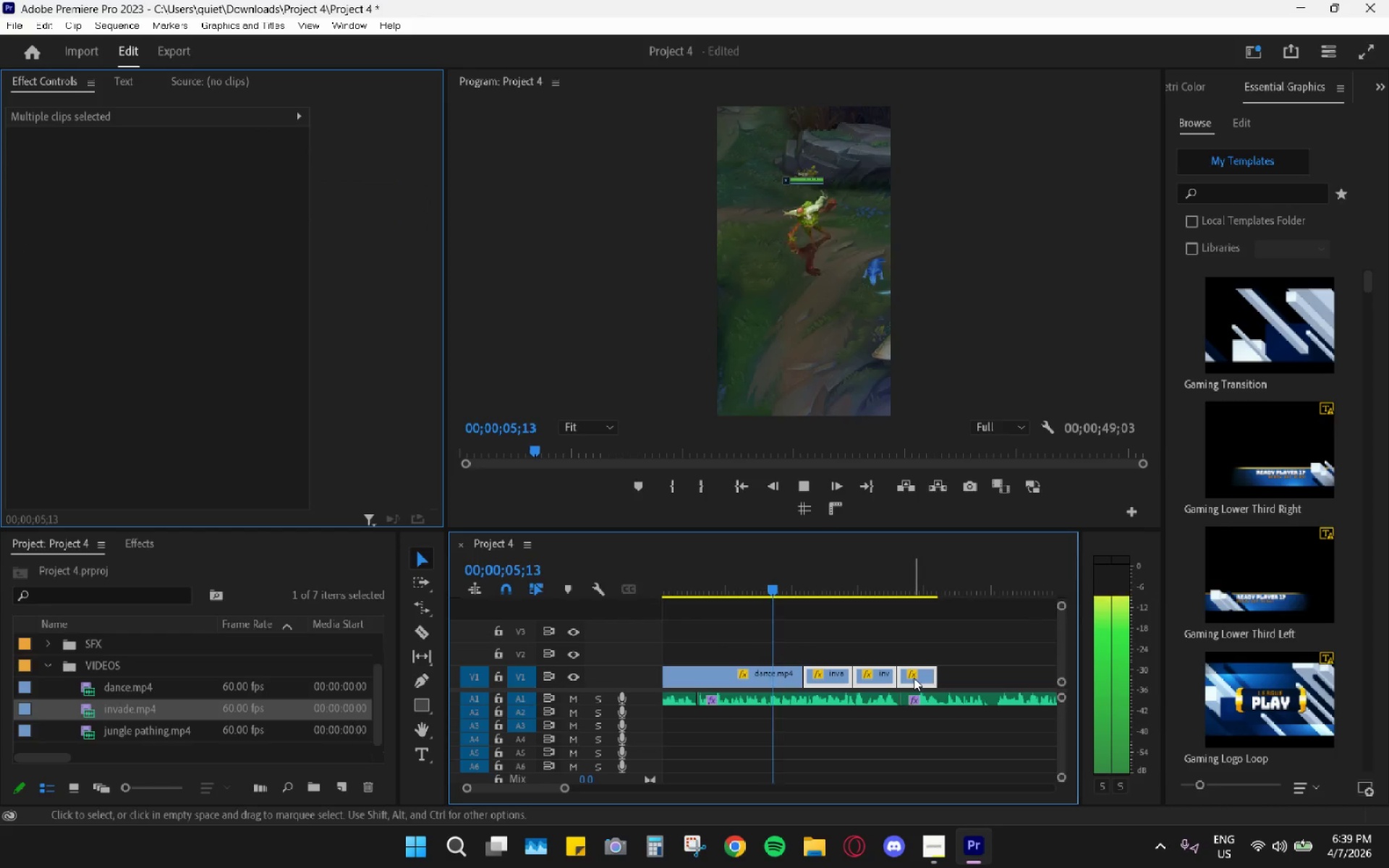 
key(Space)
 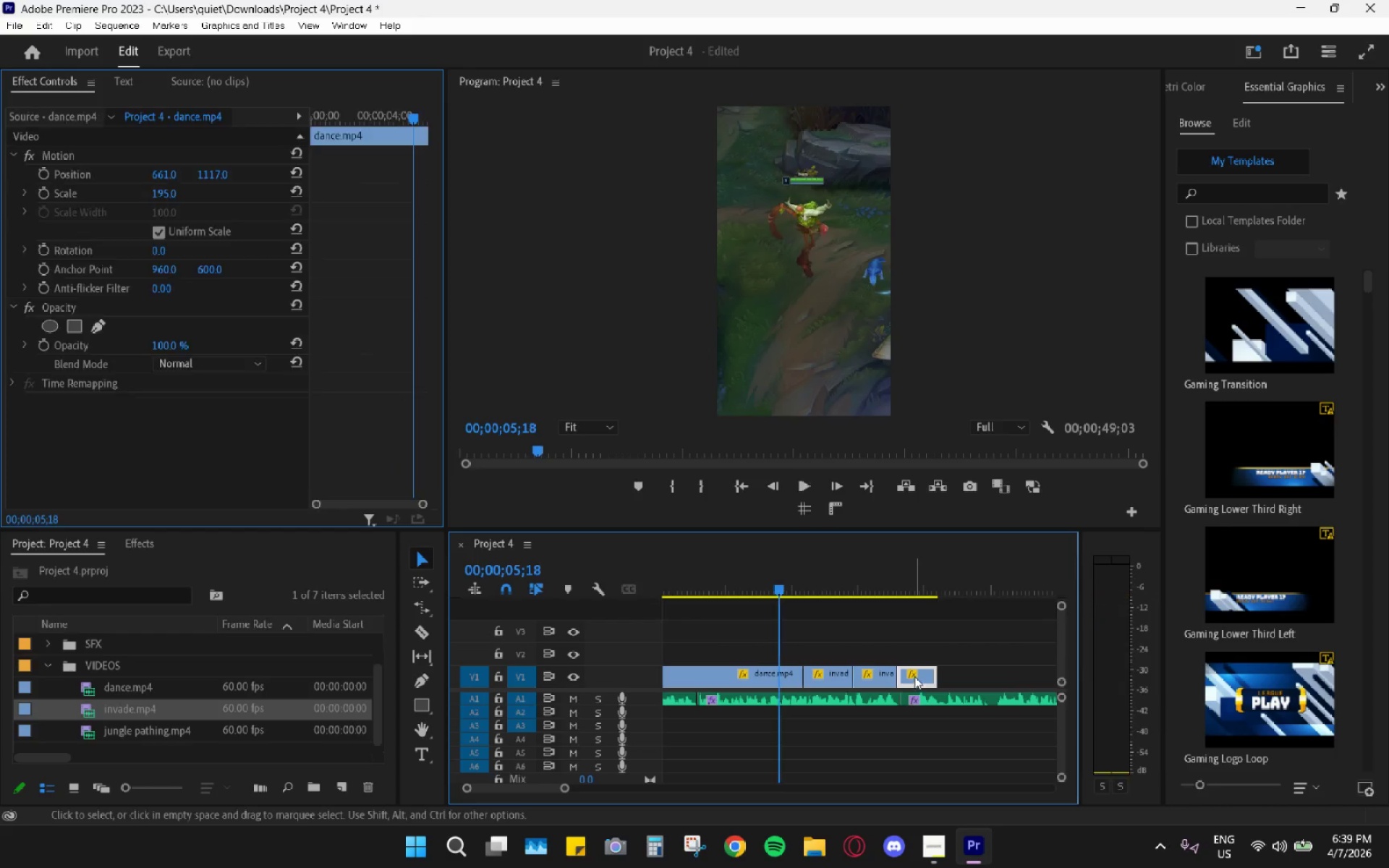 
left_click_drag(start_coordinate=[914, 677], to_coordinate=[922, 670])
 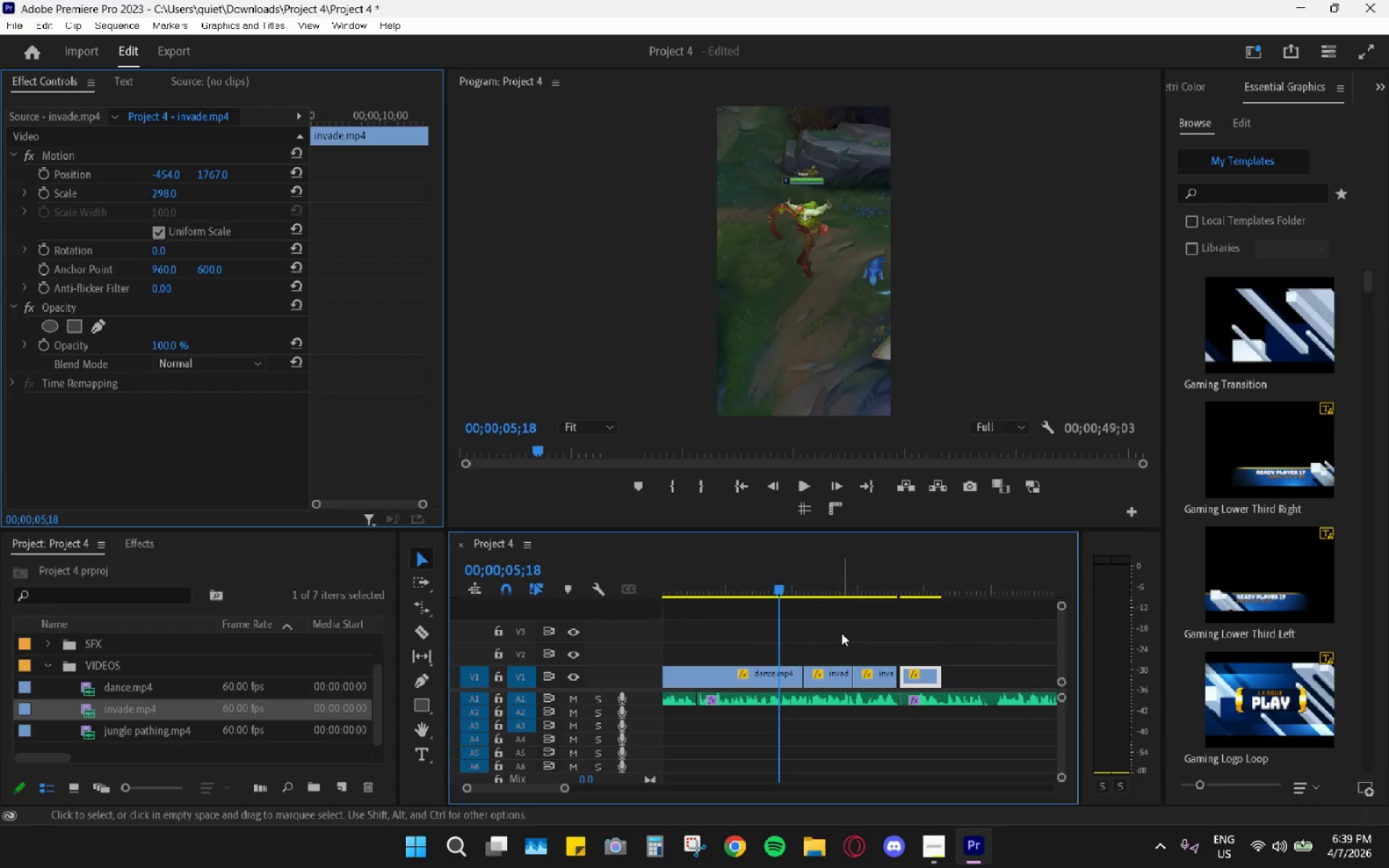 
left_click_drag(start_coordinate=[836, 632], to_coordinate=[912, 651])
 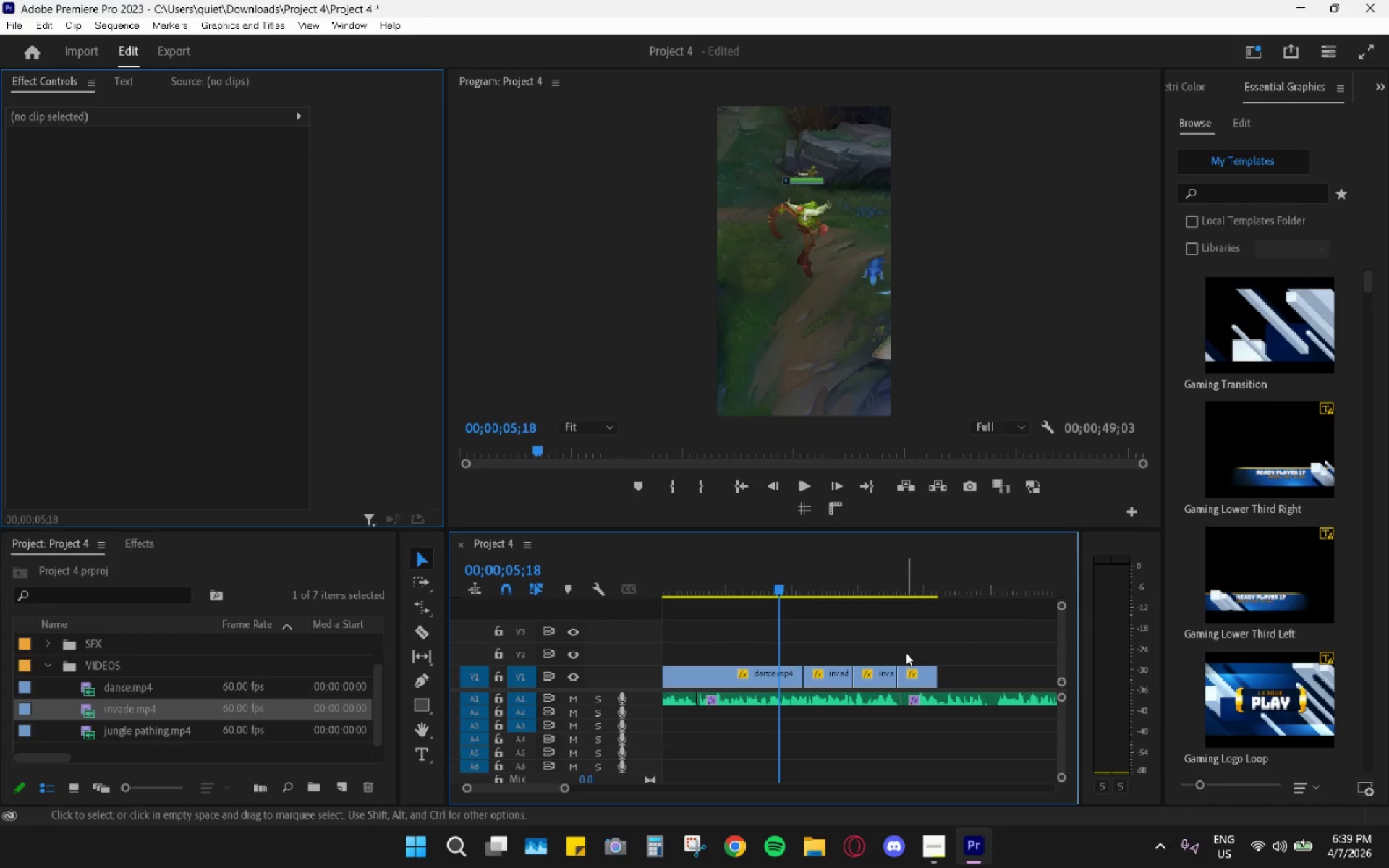 
key(Control+Z)
 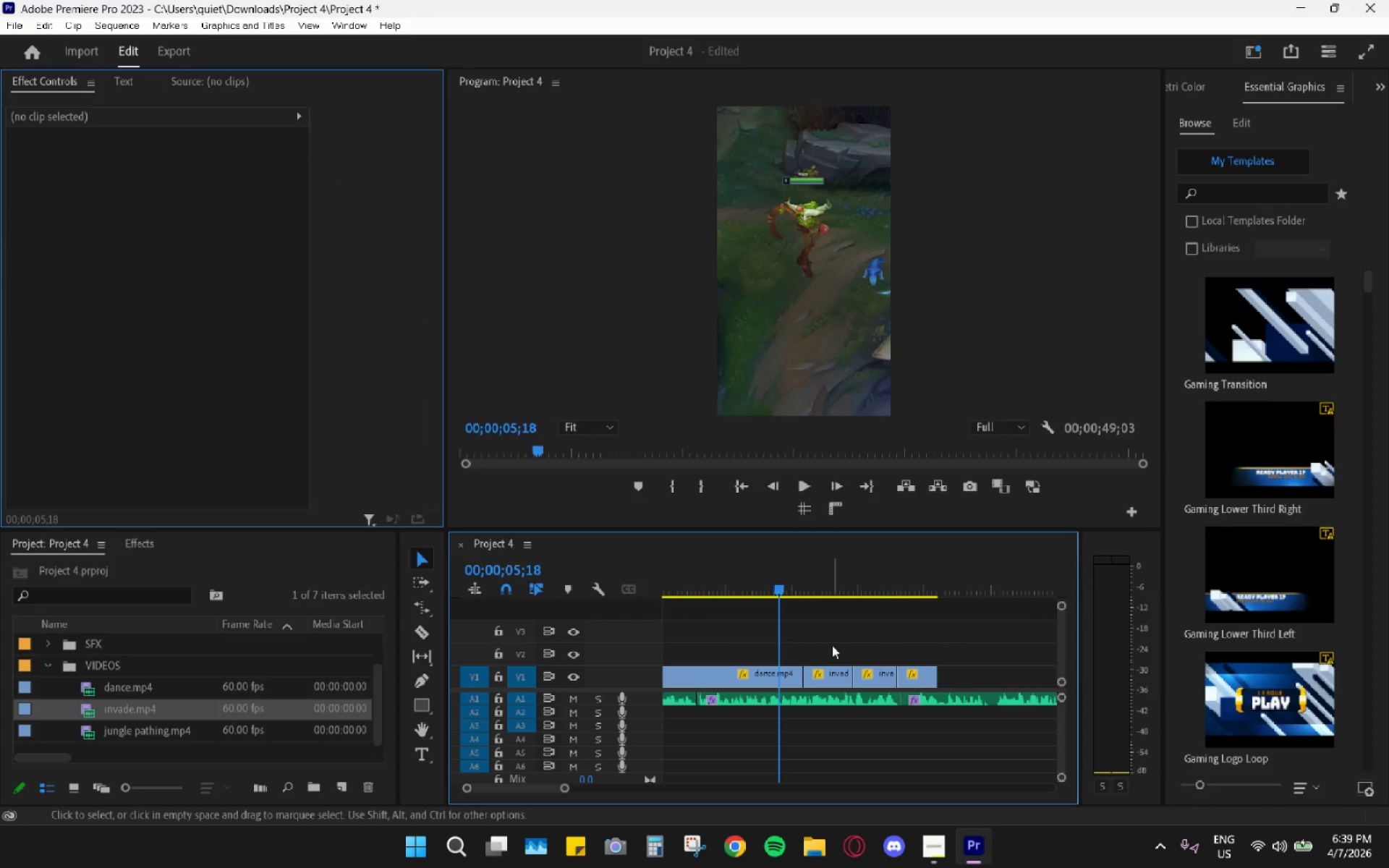 
left_click_drag(start_coordinate=[829, 645], to_coordinate=[926, 672])
 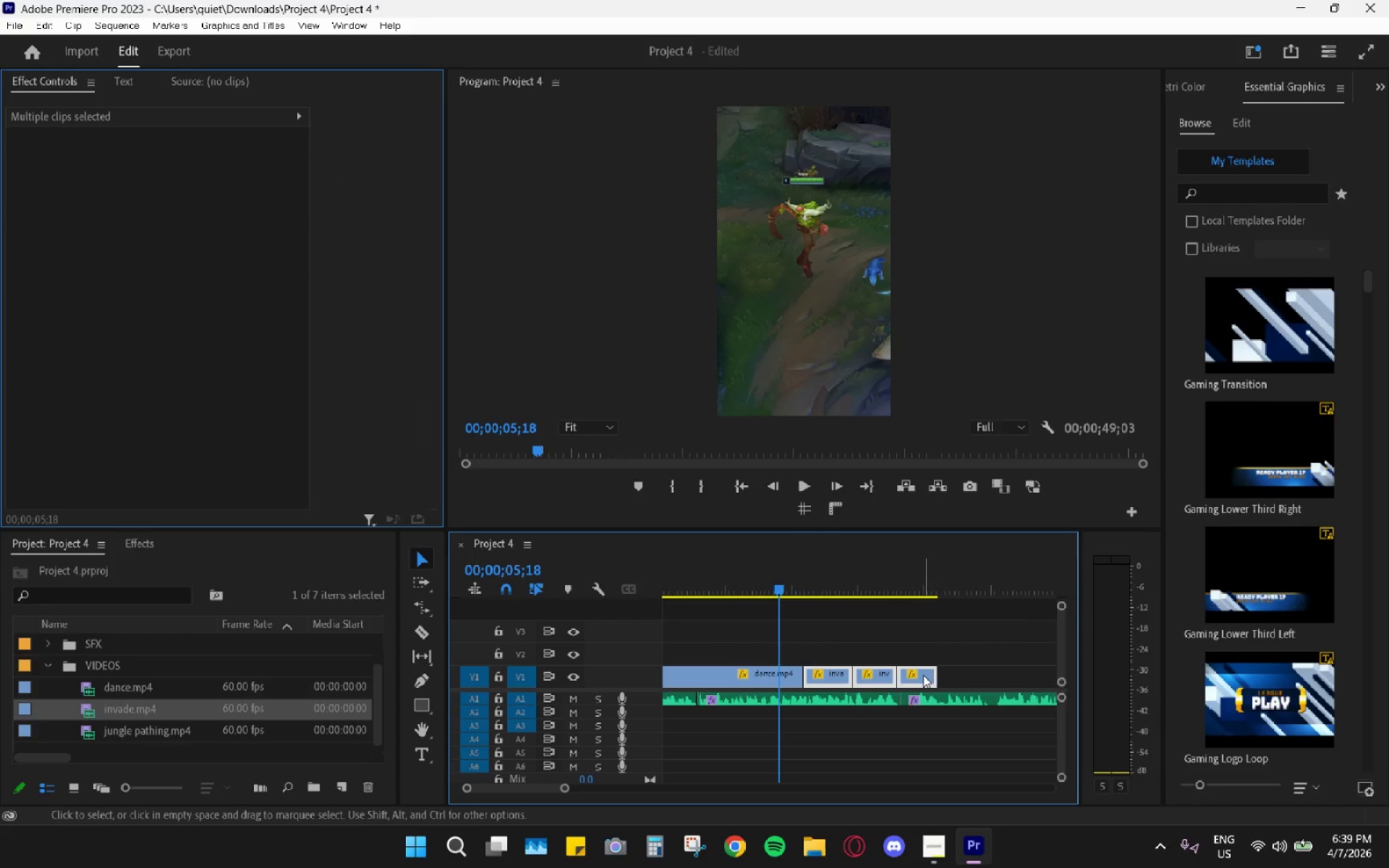 
left_click_drag(start_coordinate=[923, 675], to_coordinate=[886, 645])
 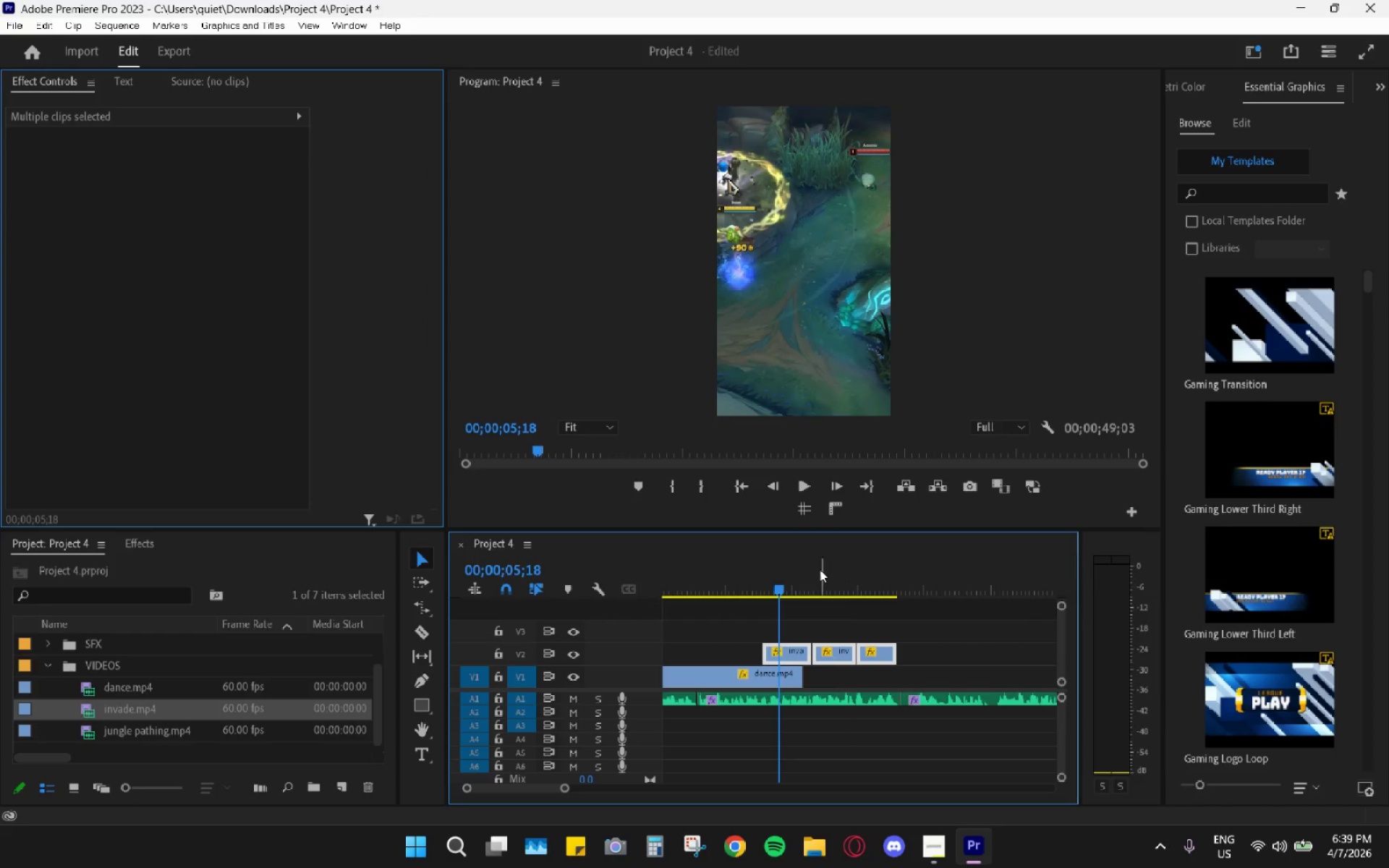 
left_click_drag(start_coordinate=[795, 566], to_coordinate=[749, 570])
 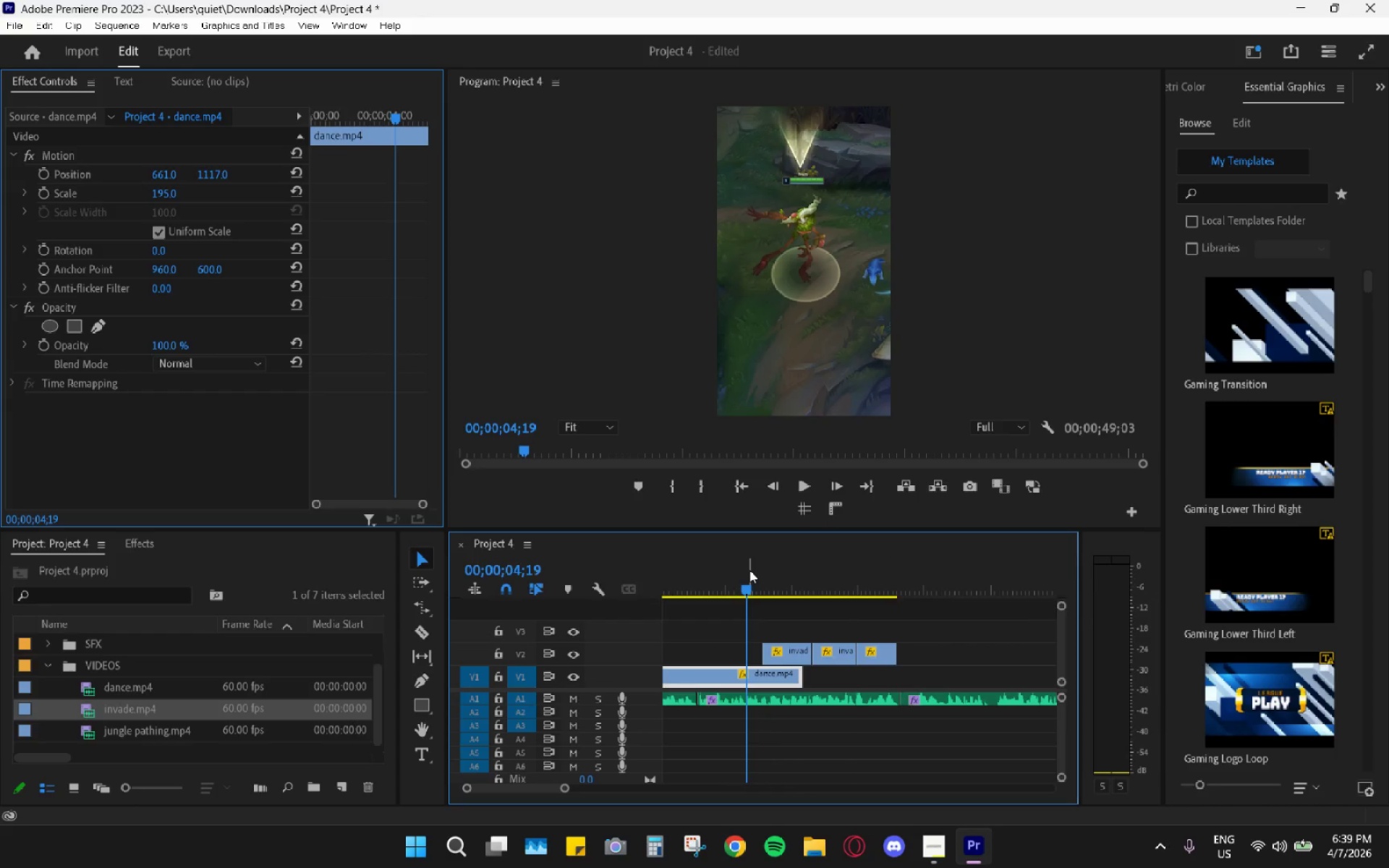 
key(Space)
 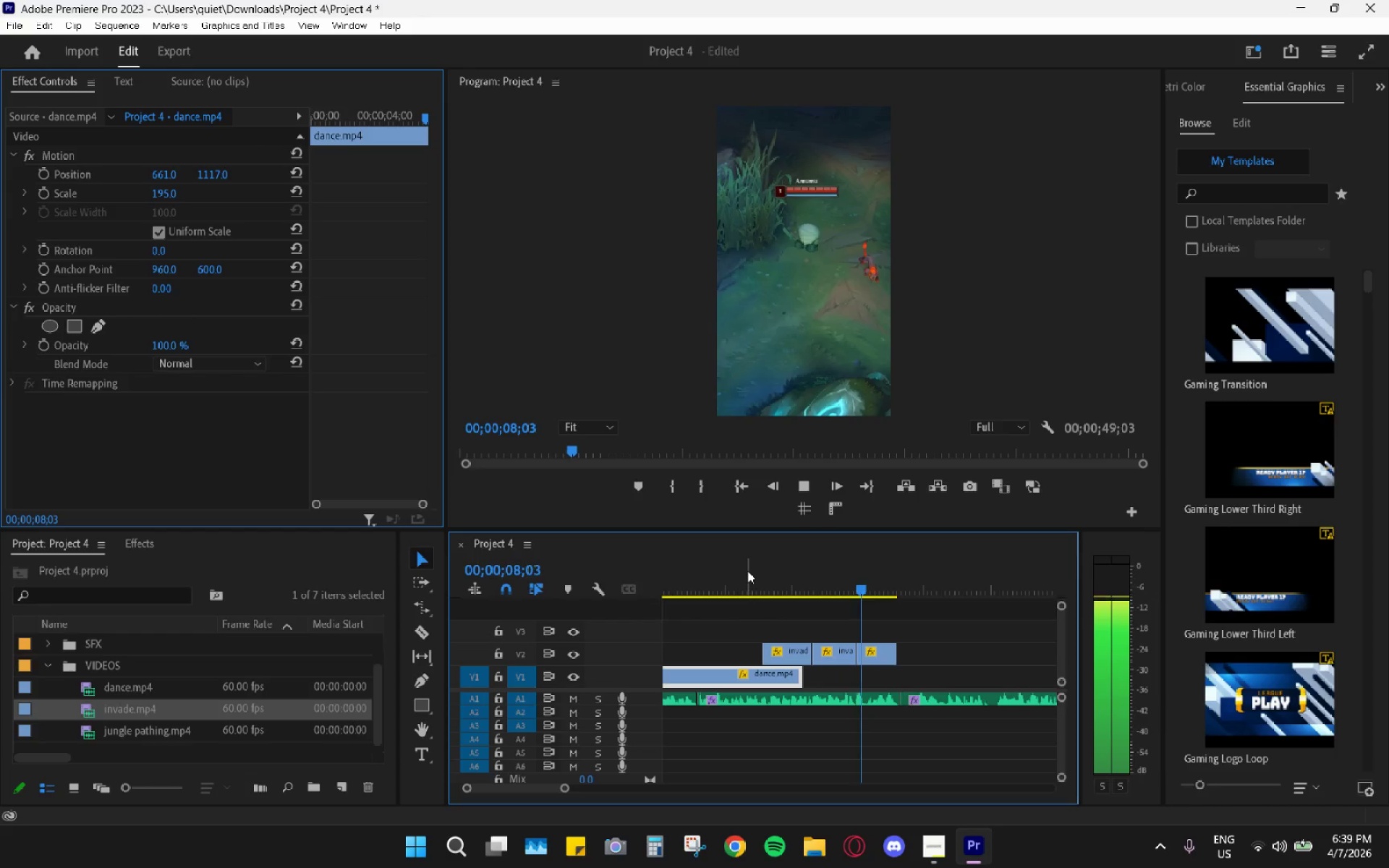 
key(Space)
 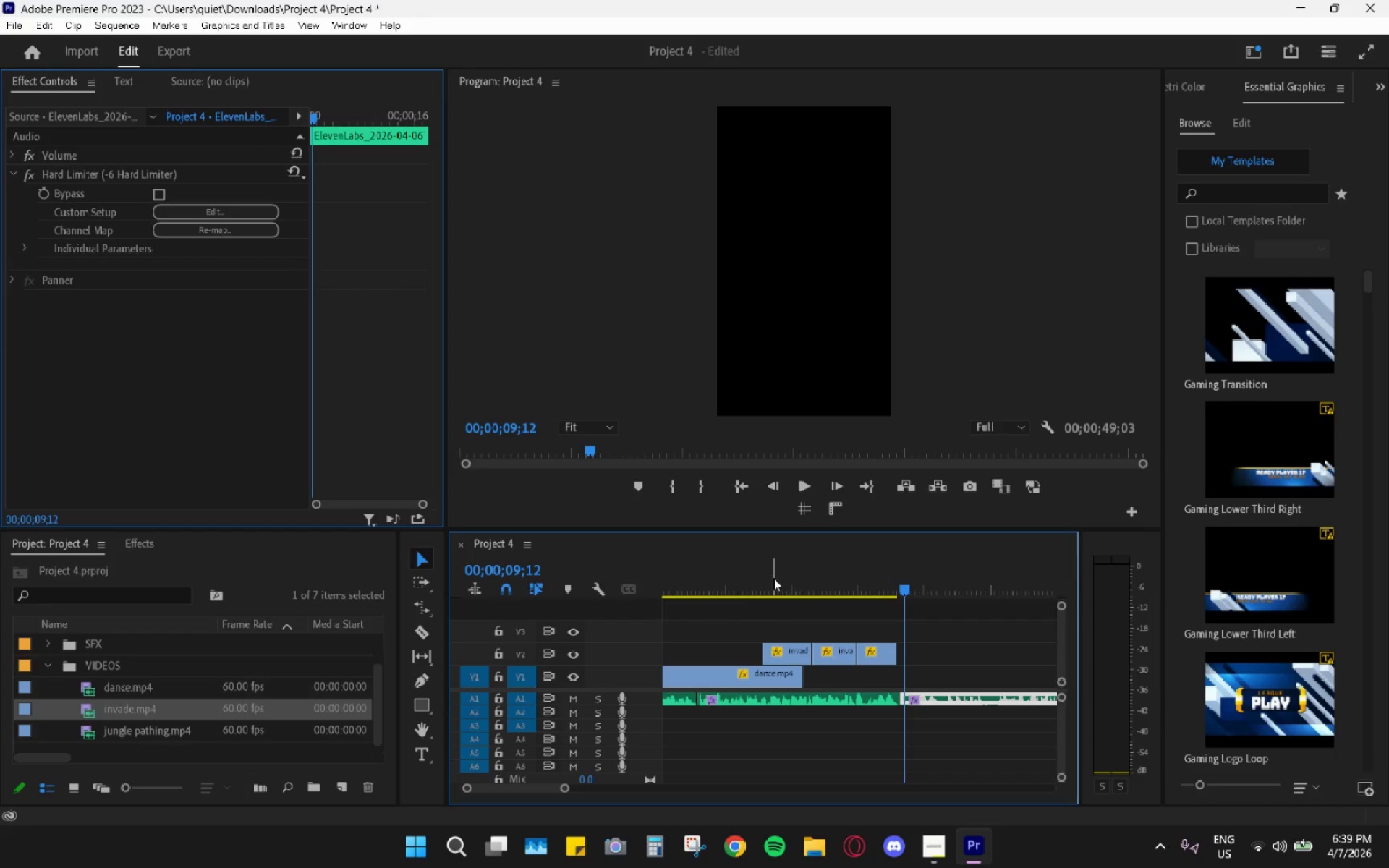 
left_click_drag(start_coordinate=[760, 566], to_coordinate=[775, 582])
 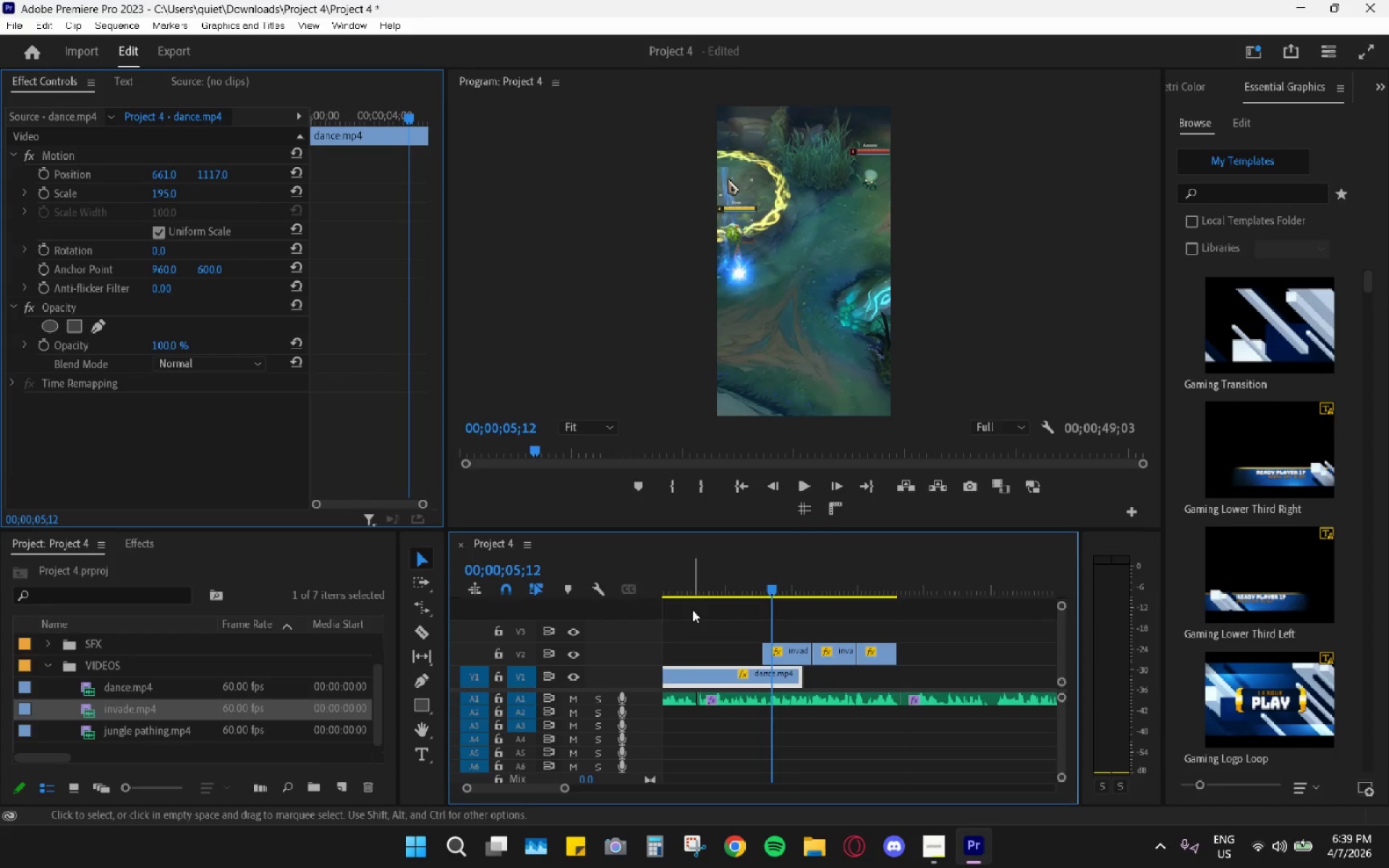 
left_click_drag(start_coordinate=[700, 596], to_coordinate=[706, 592])
 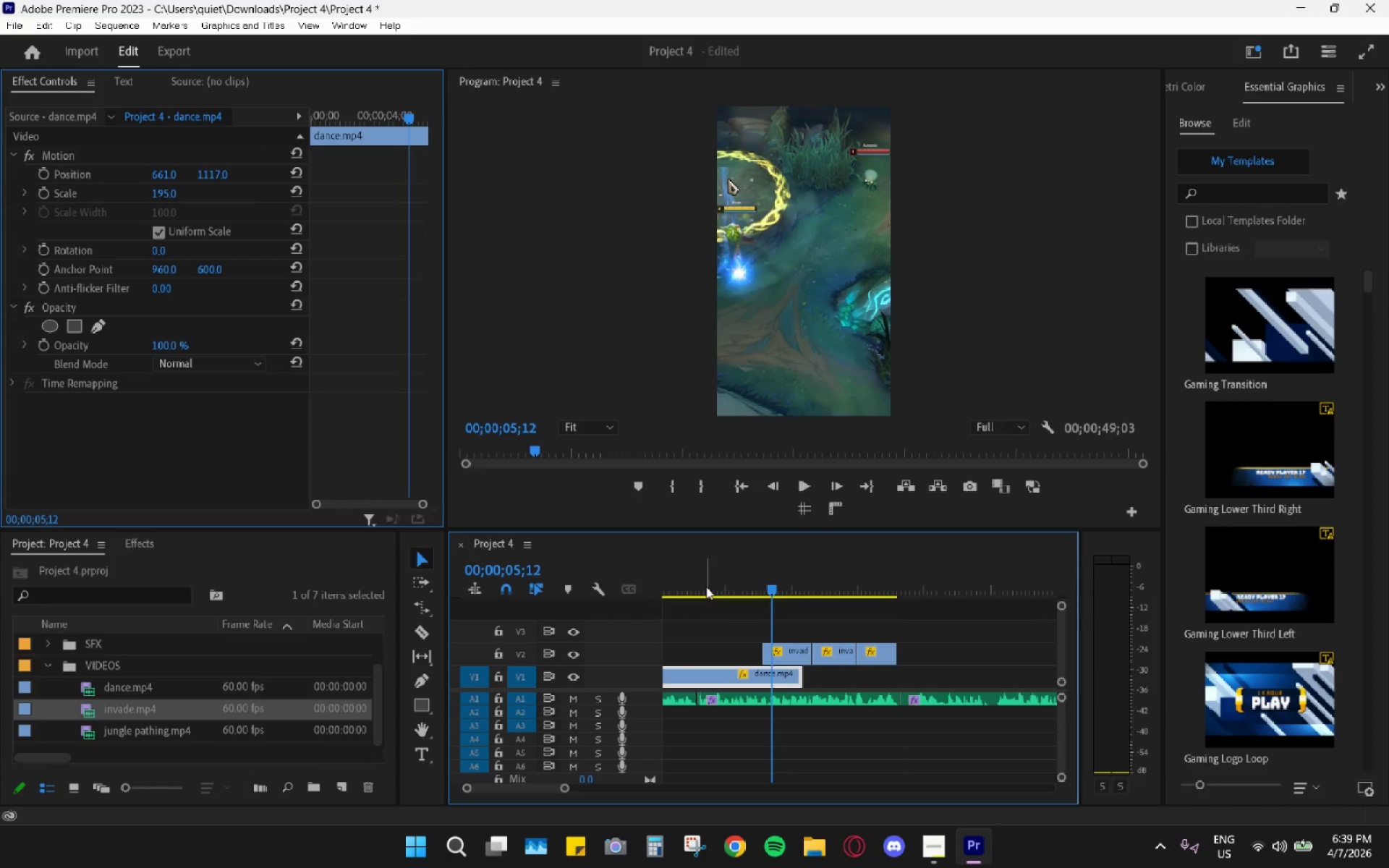 
left_click_drag(start_coordinate=[706, 586], to_coordinate=[613, 584])
 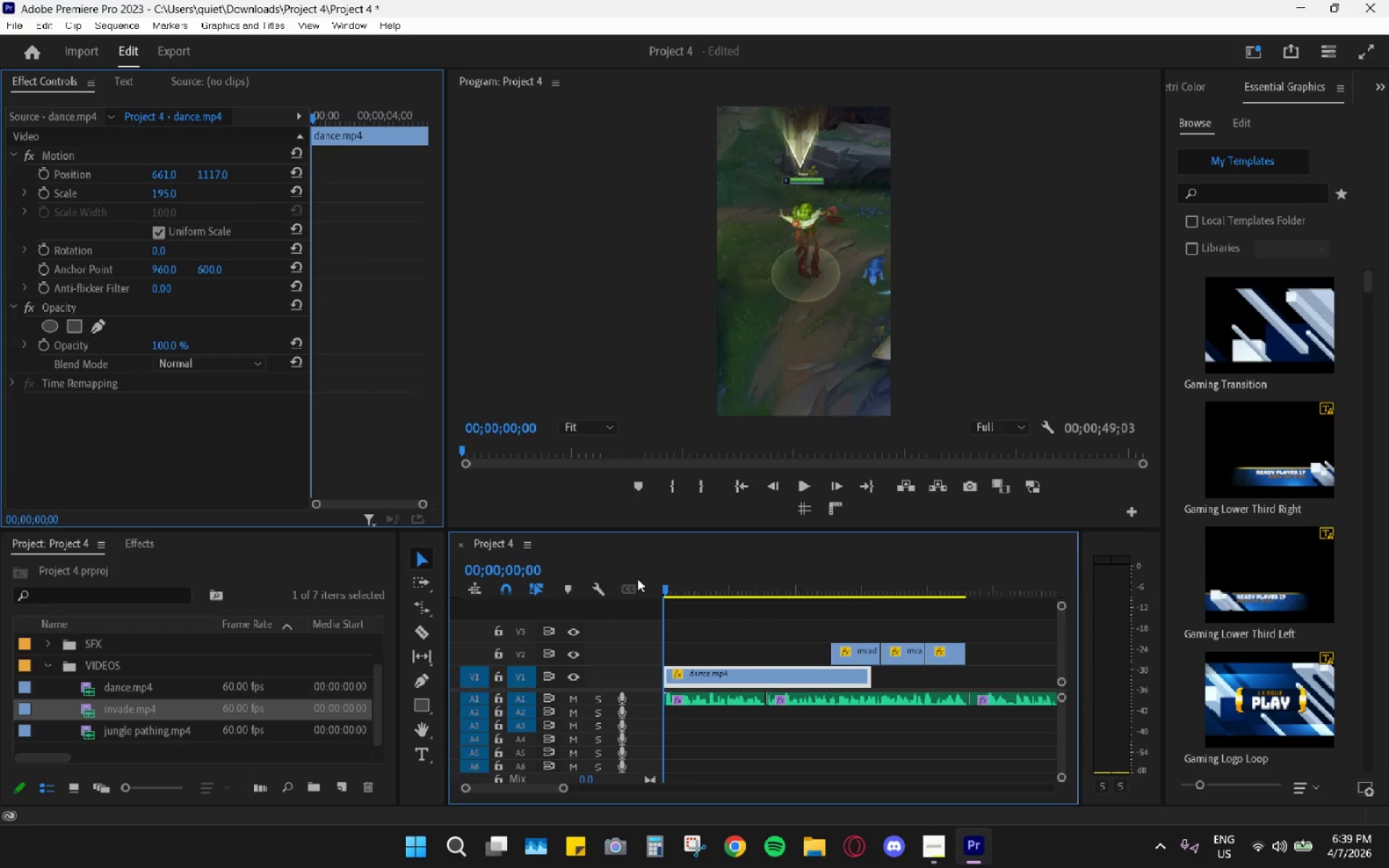 
key(Space)
 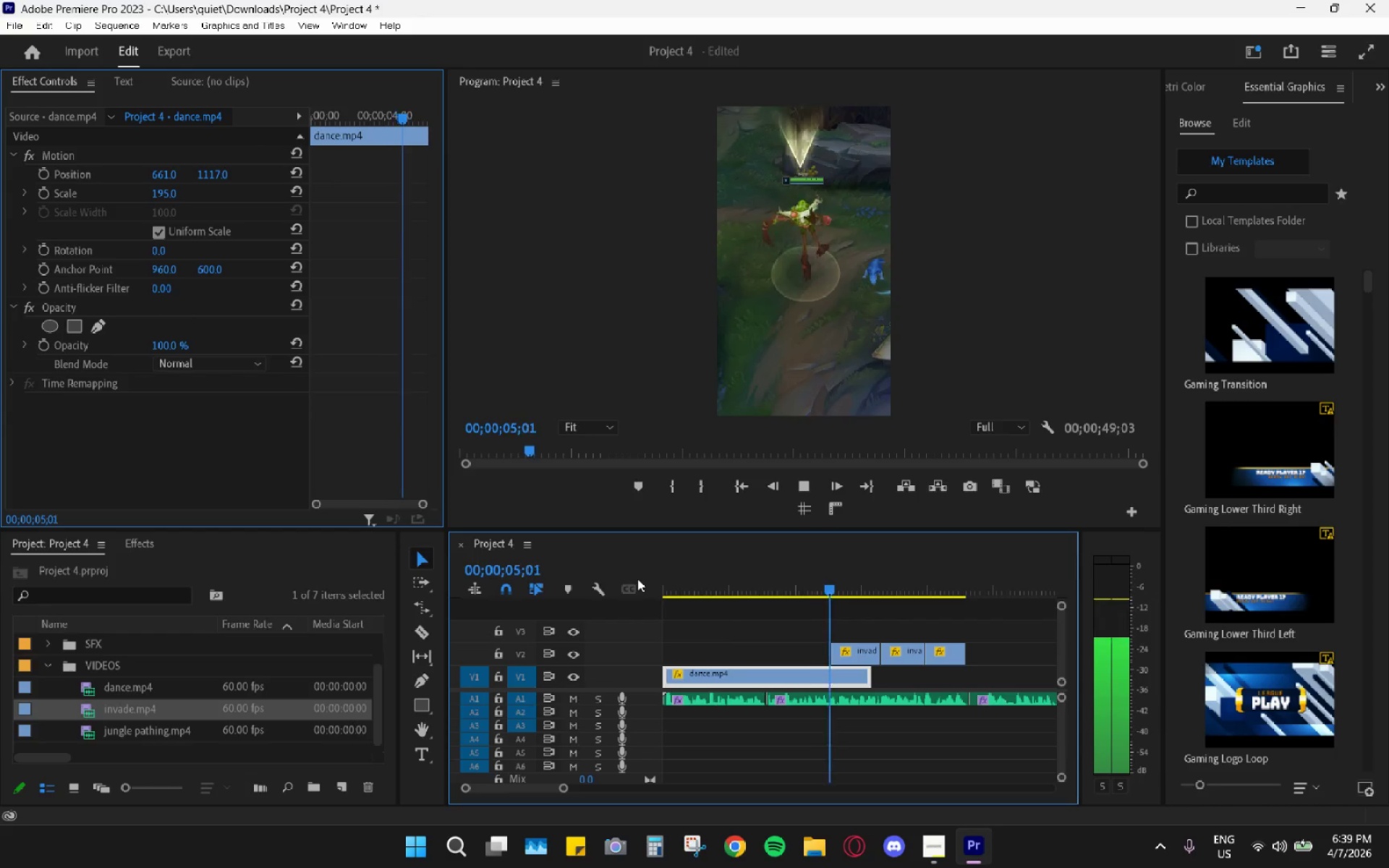 
wait(10.09)
 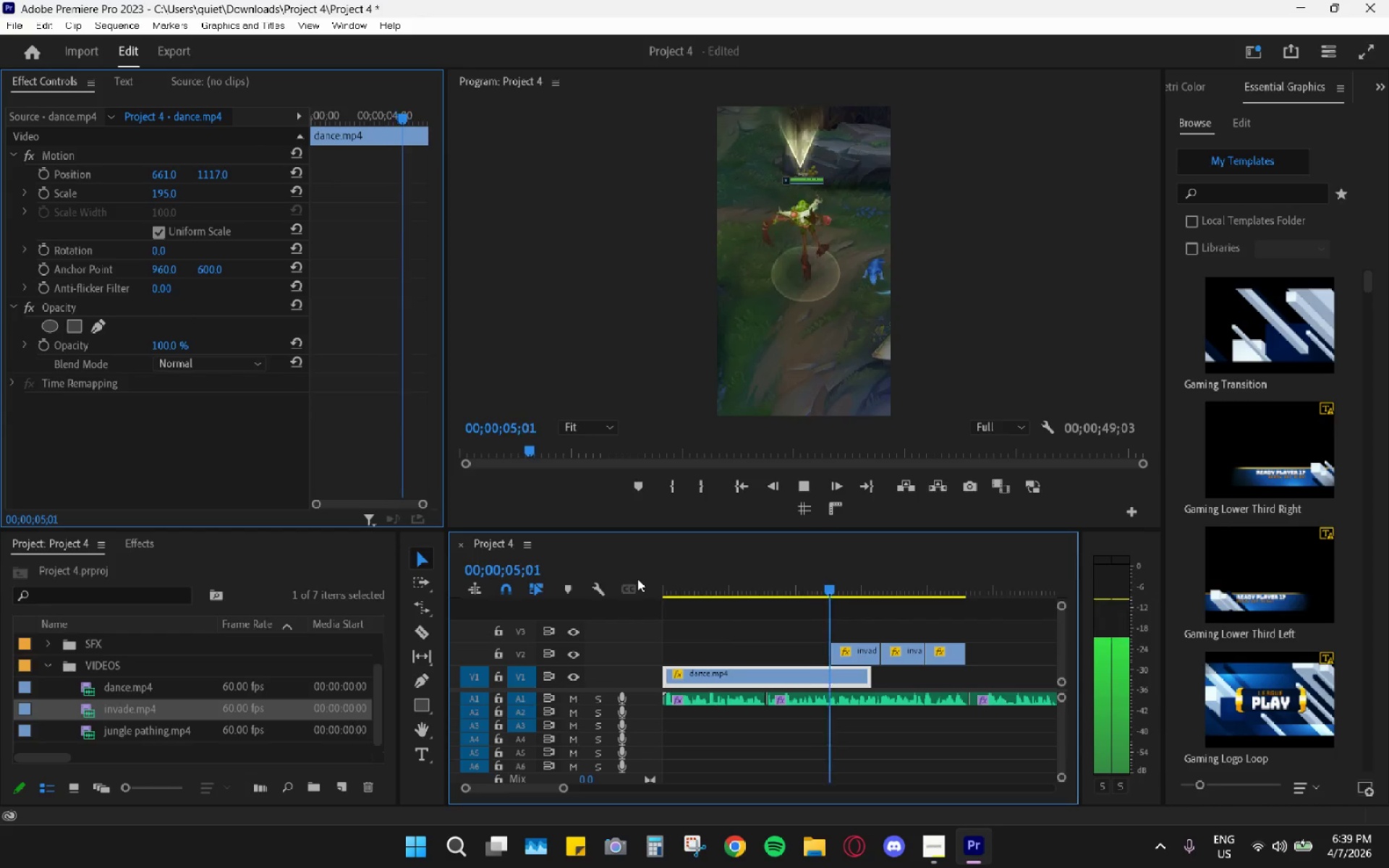 
key(Space)
 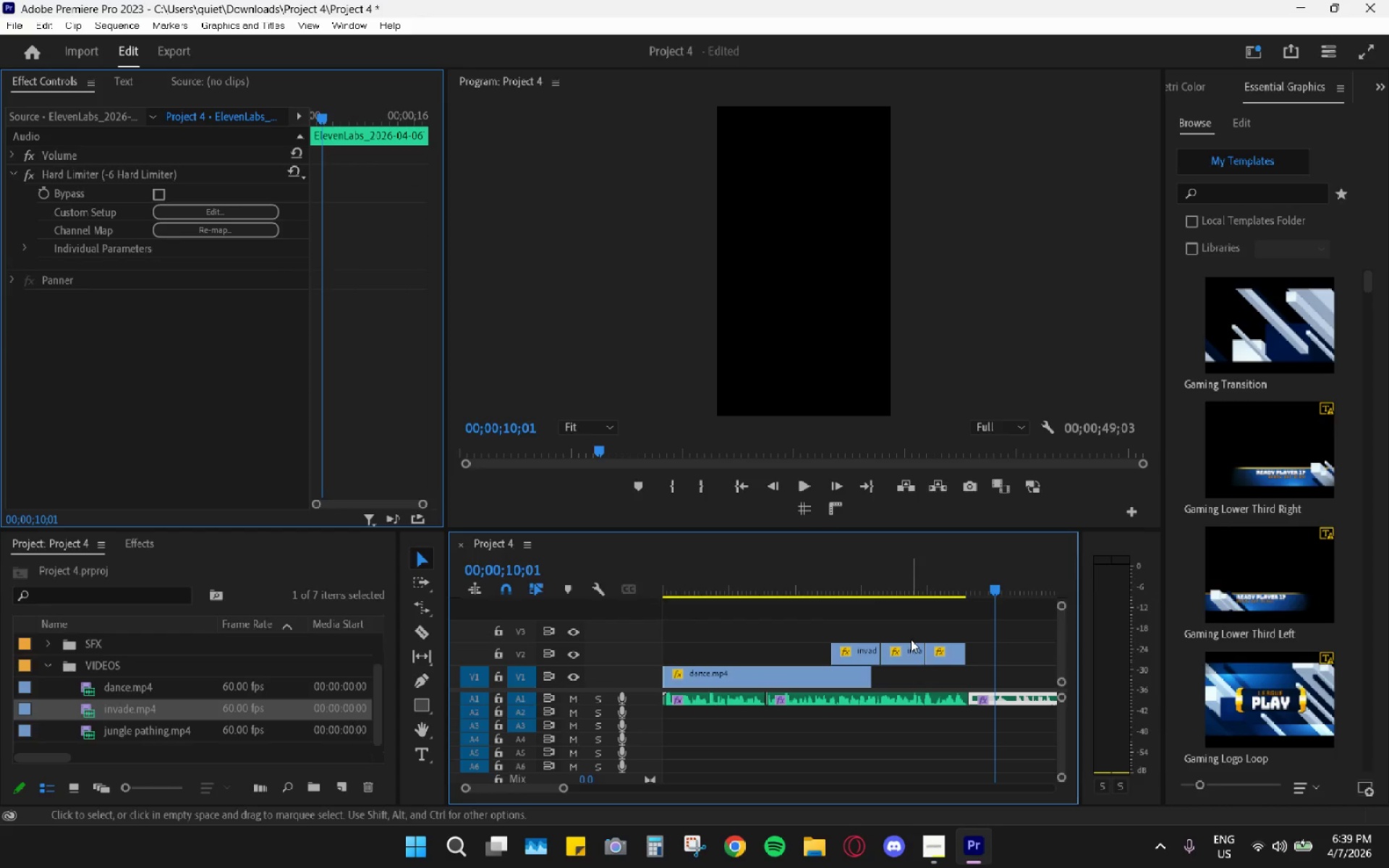 
hold_key(key=AltLeft, duration=1.0)
scroll: coordinate [908, 644], scroll_direction: down, amount: 16.0
 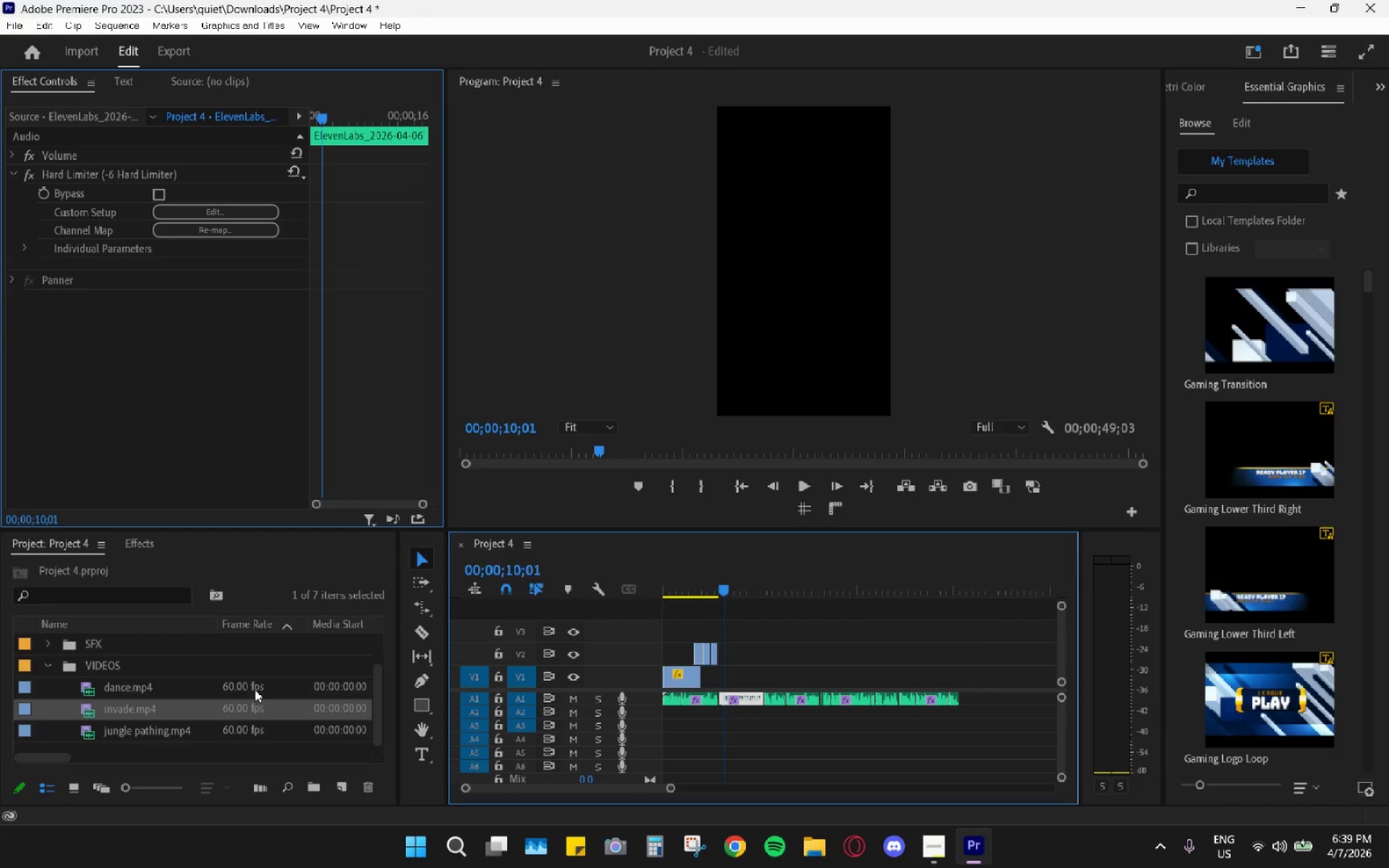 
hold_key(key=AltLeft, duration=0.41)
scroll: coordinate [764, 664], scroll_direction: down, amount: 5.0
 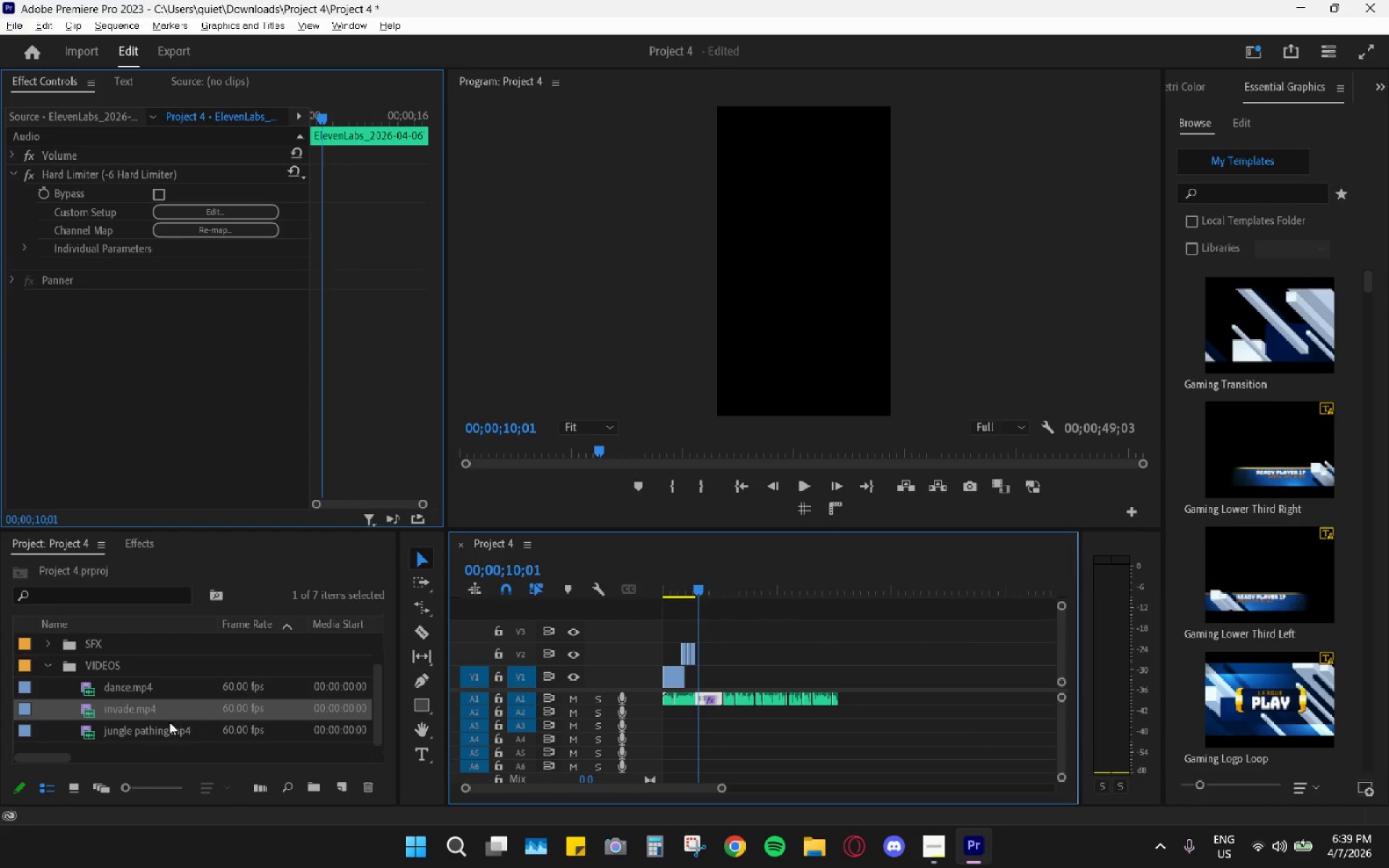 
left_click_drag(start_coordinate=[154, 733], to_coordinate=[906, 694])
 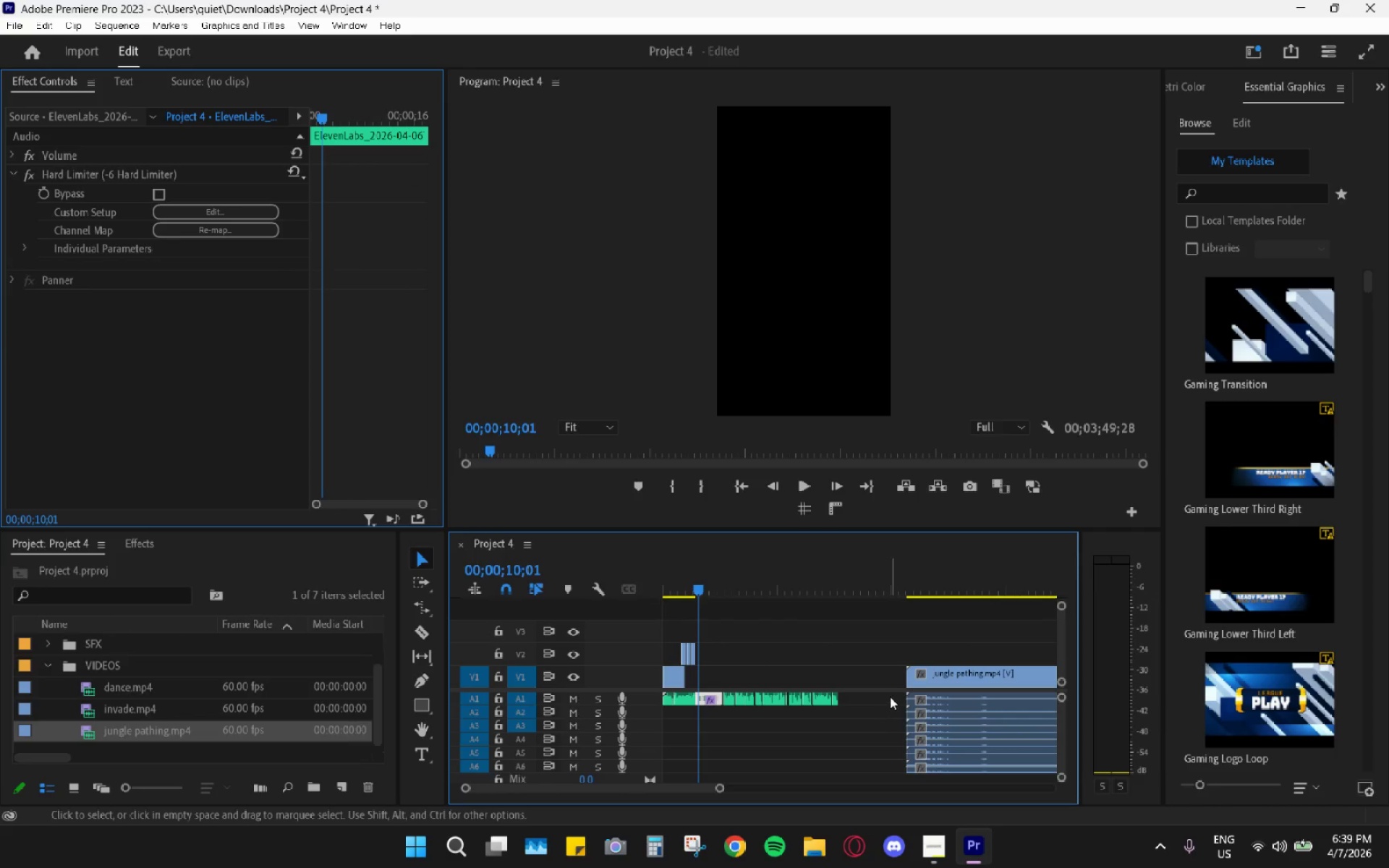 
left_click_drag(start_coordinate=[890, 697], to_coordinate=[1005, 864])
 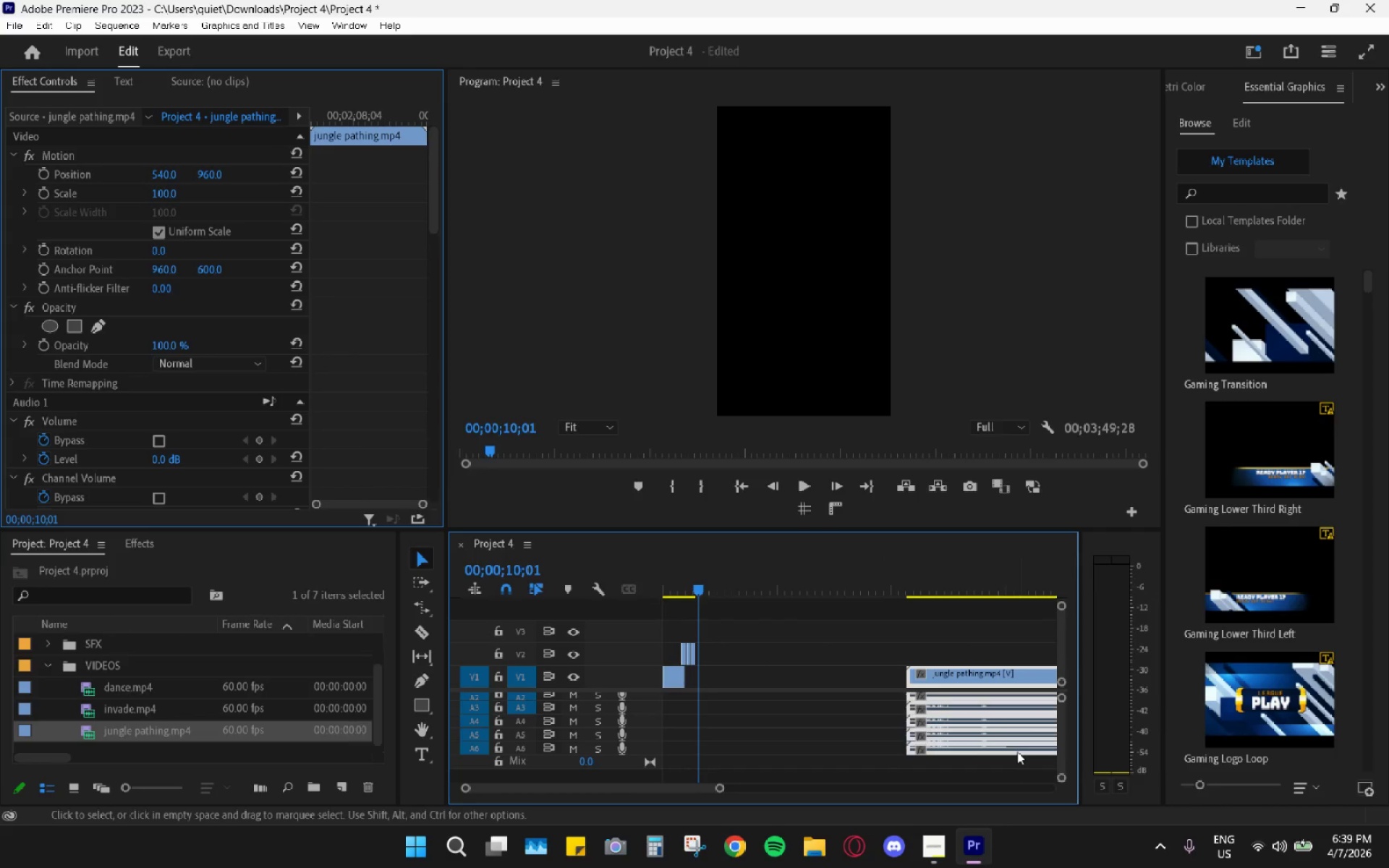 
key(H)
 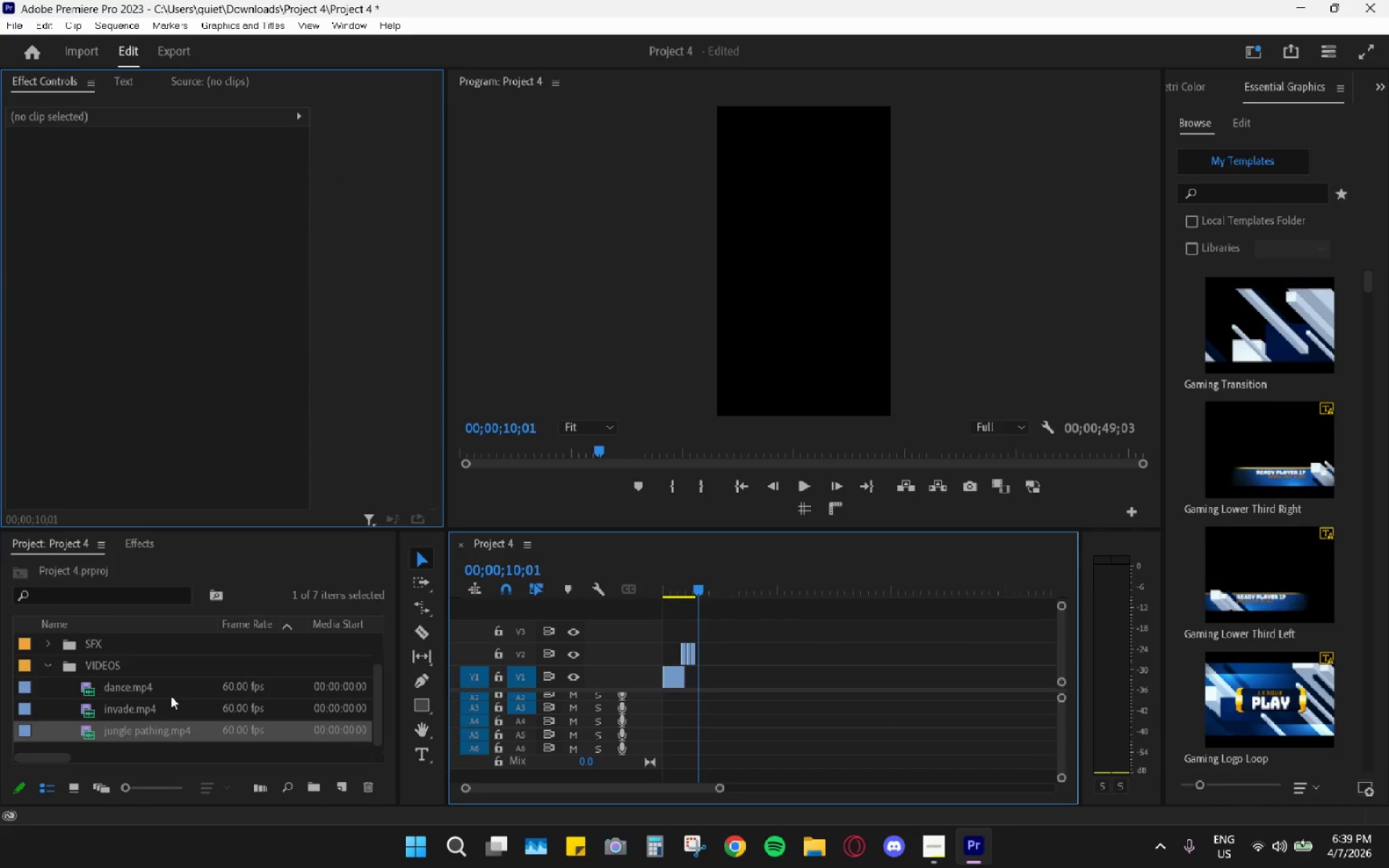 
left_click_drag(start_coordinate=[133, 725], to_coordinate=[814, 693])
 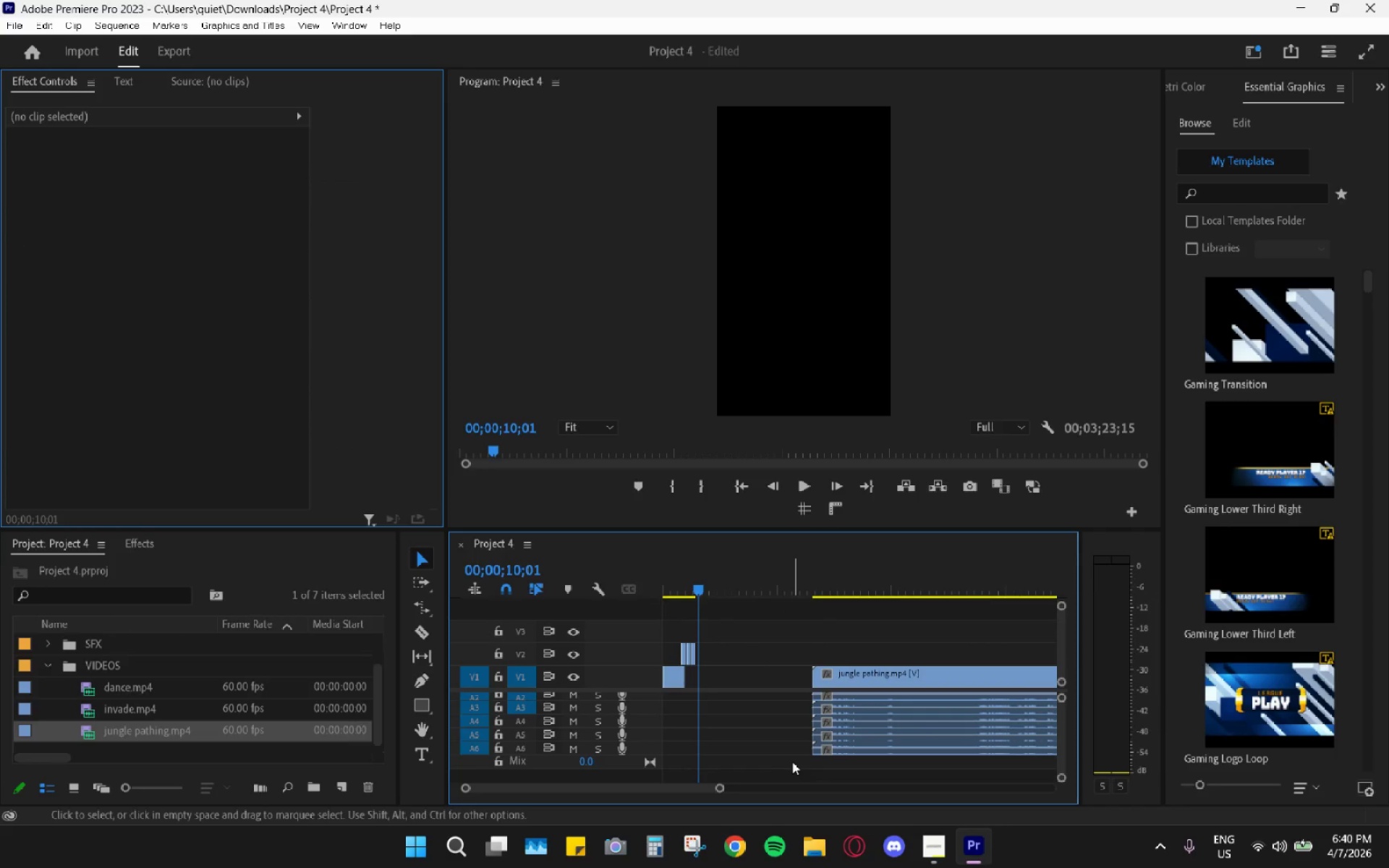 
left_click_drag(start_coordinate=[803, 760], to_coordinate=[830, 702])
 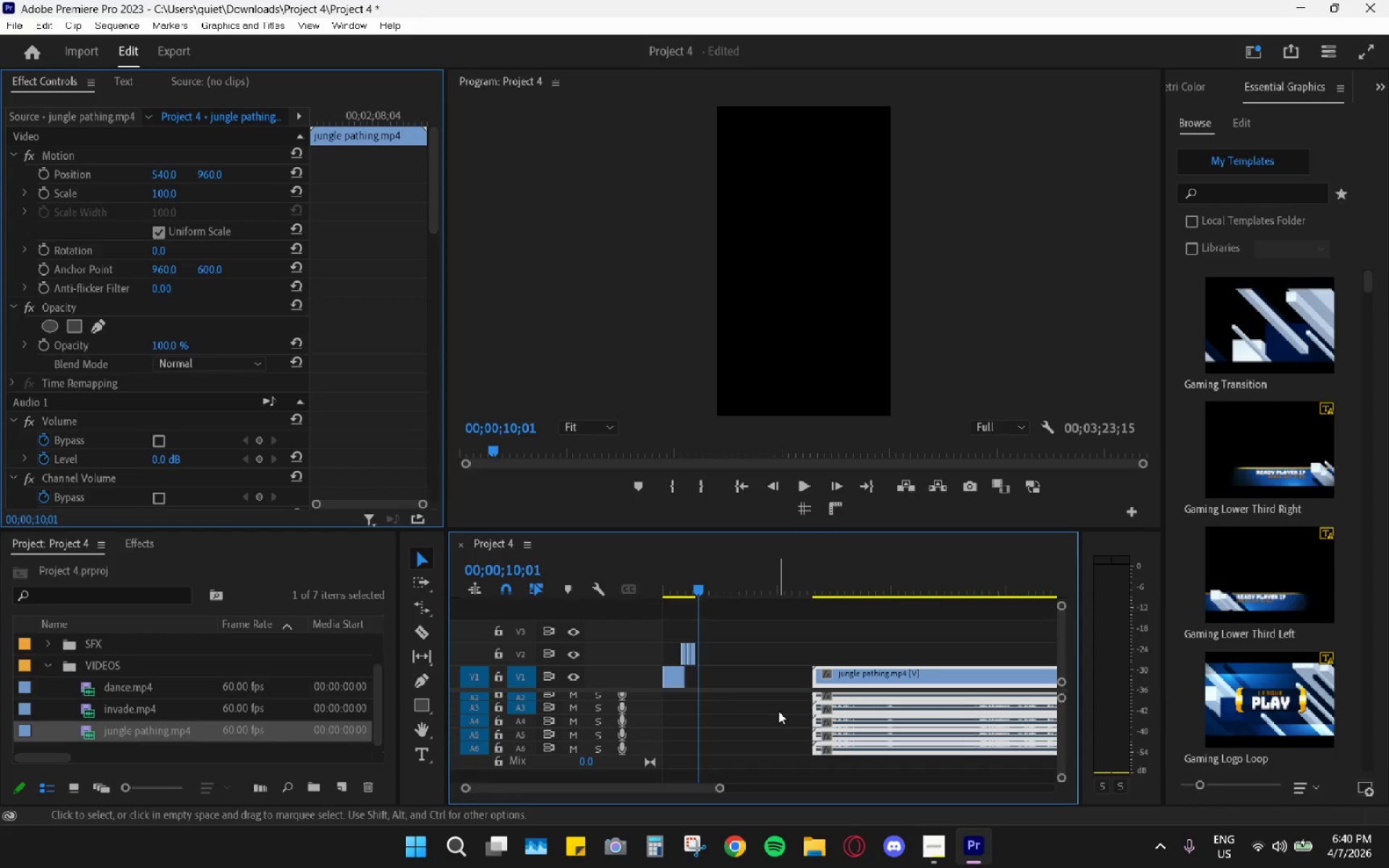 
left_click([777, 709])
 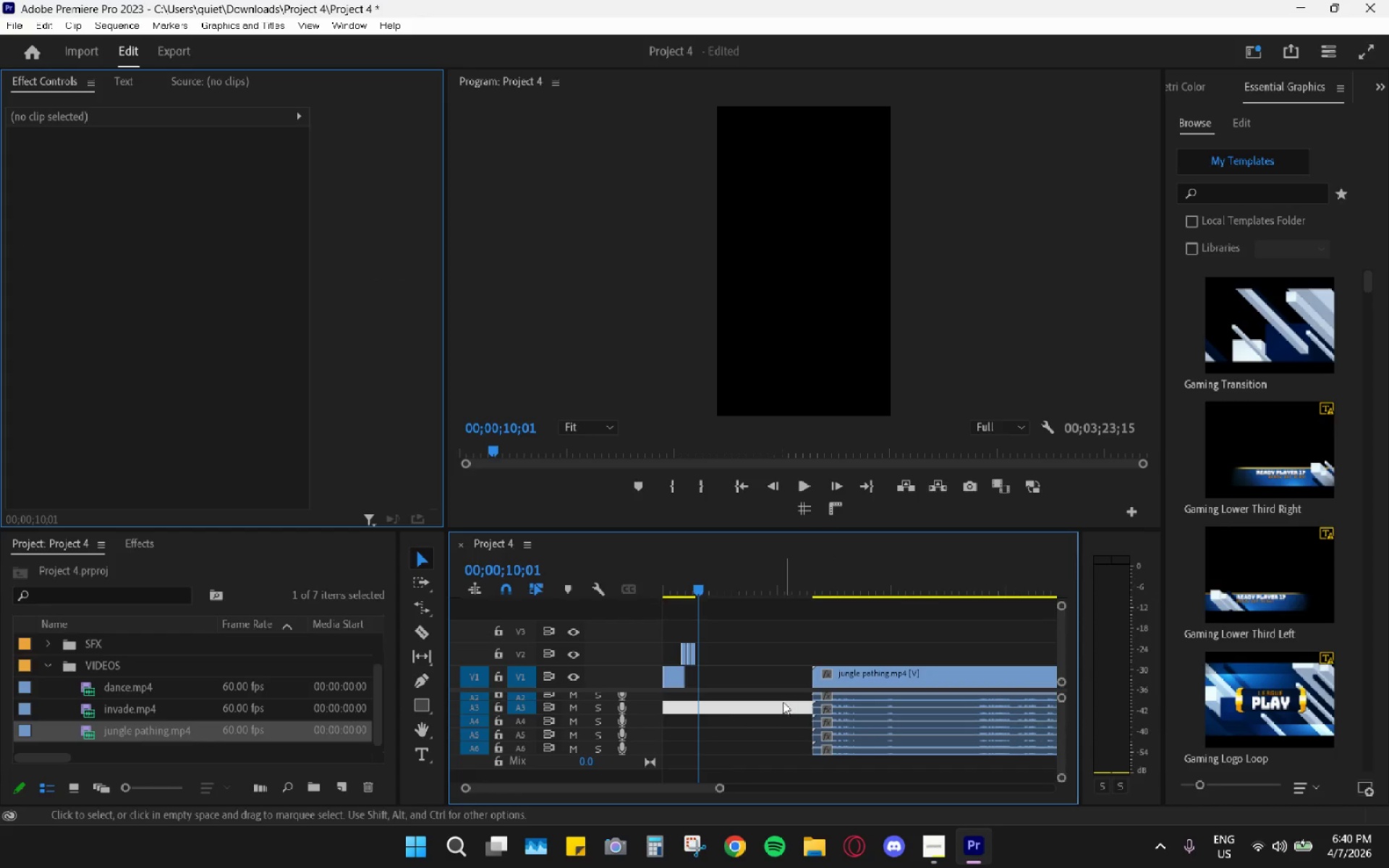 
scroll: coordinate [817, 705], scroll_direction: up, amount: 5.0
 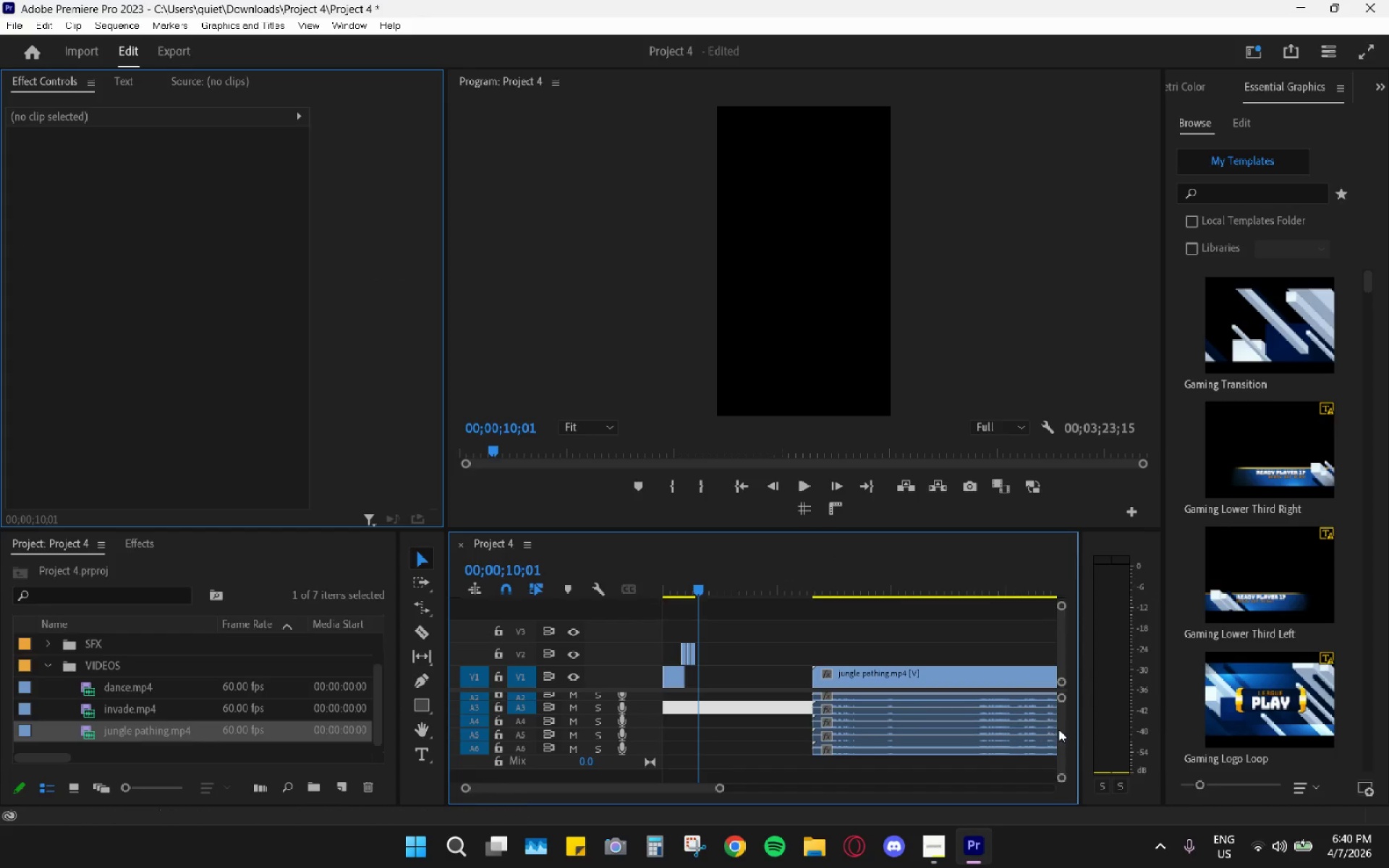 
left_click_drag(start_coordinate=[1059, 730], to_coordinate=[1066, 703])
 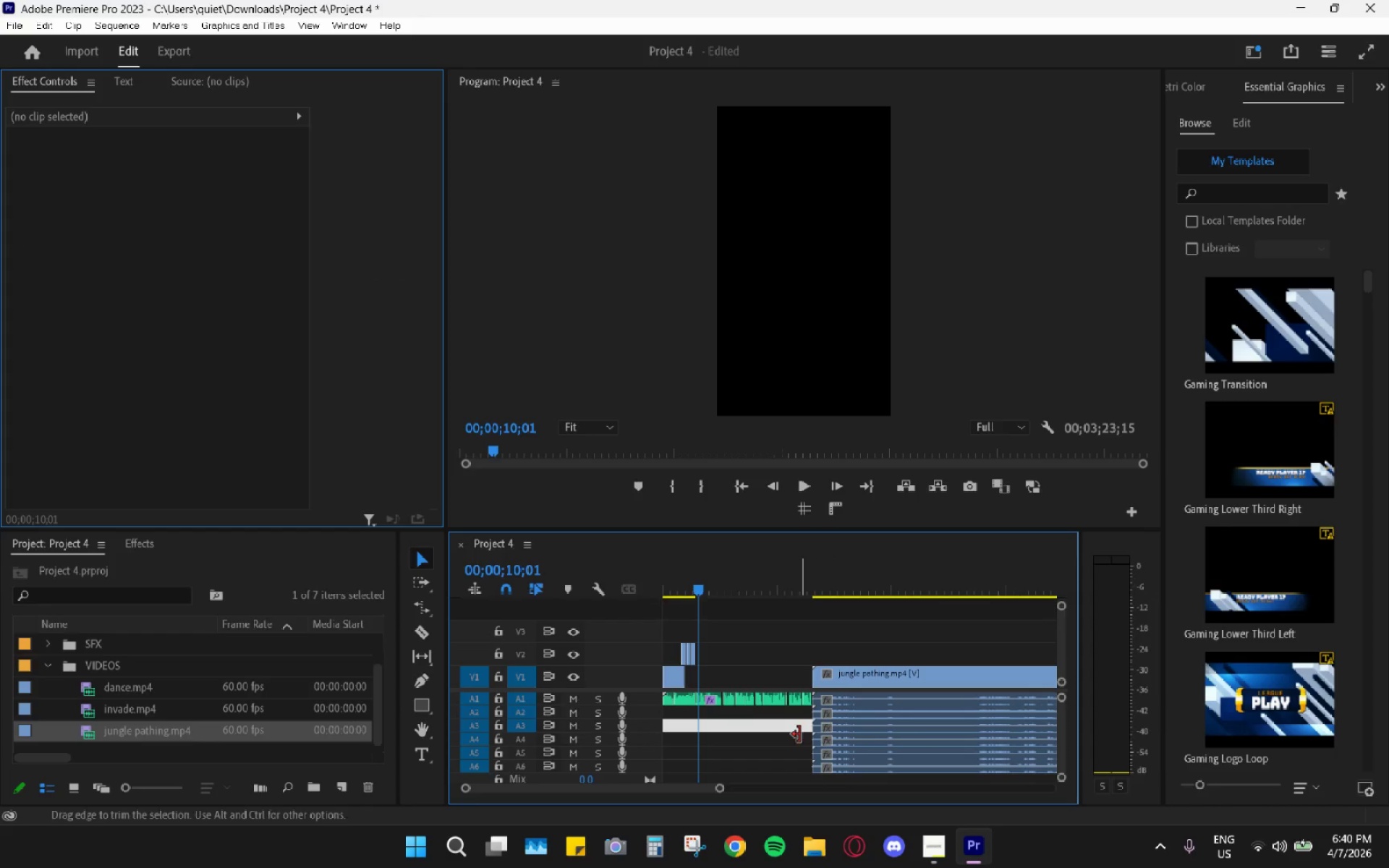 
left_click_drag(start_coordinate=[790, 737], to_coordinate=[795, 736])
 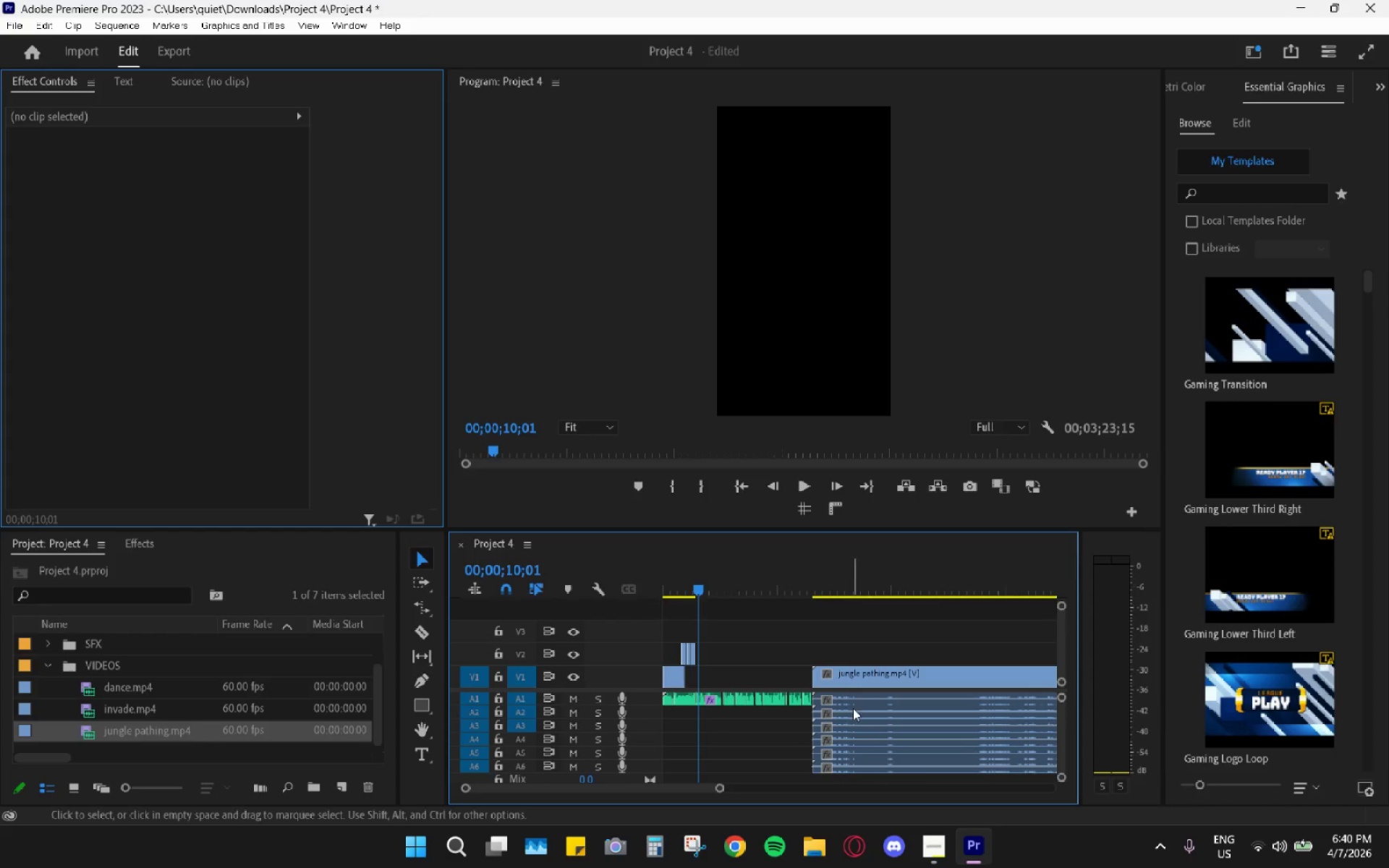 
key(Control+Z)
 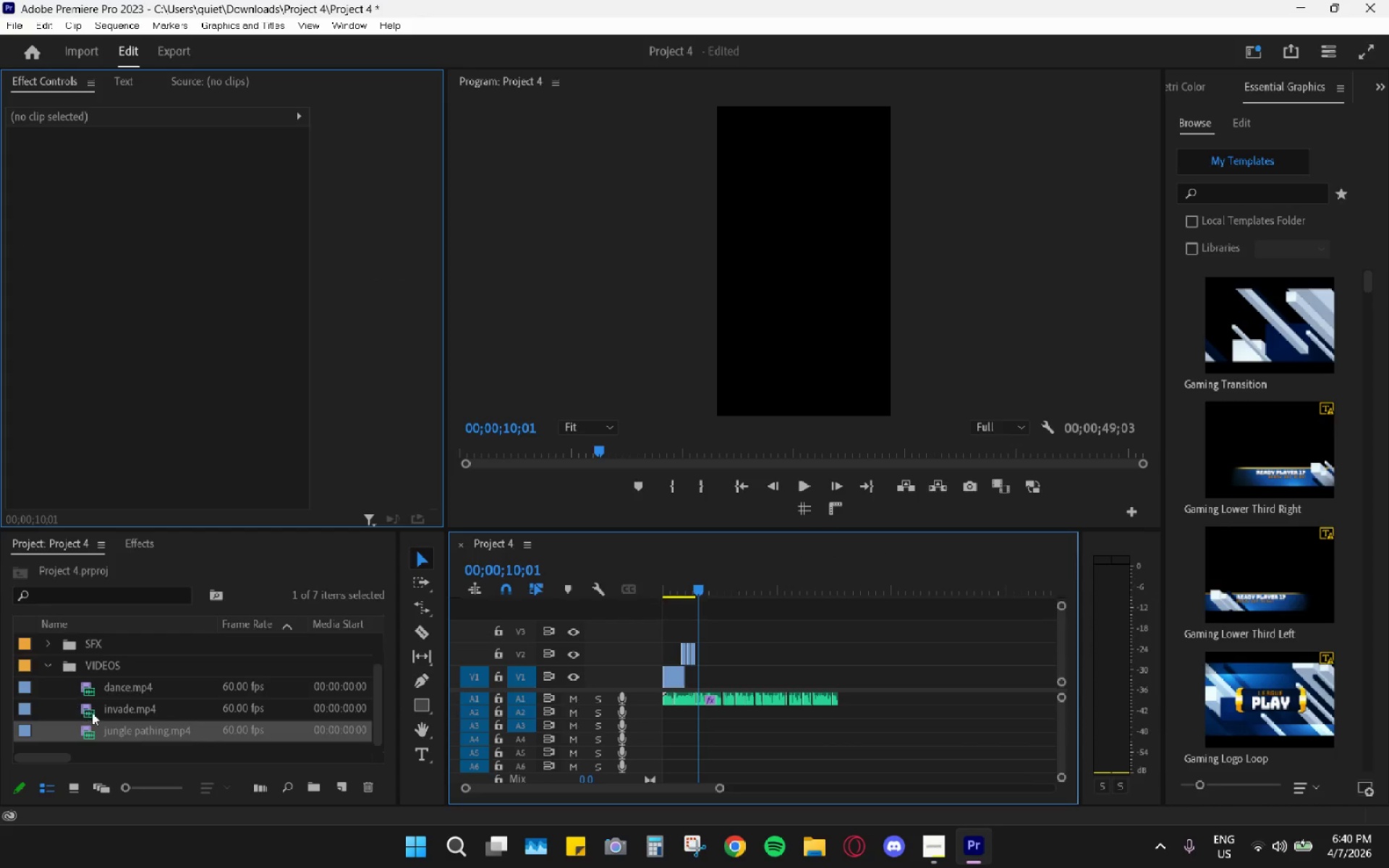 
left_click_drag(start_coordinate=[133, 733], to_coordinate=[964, 697])
 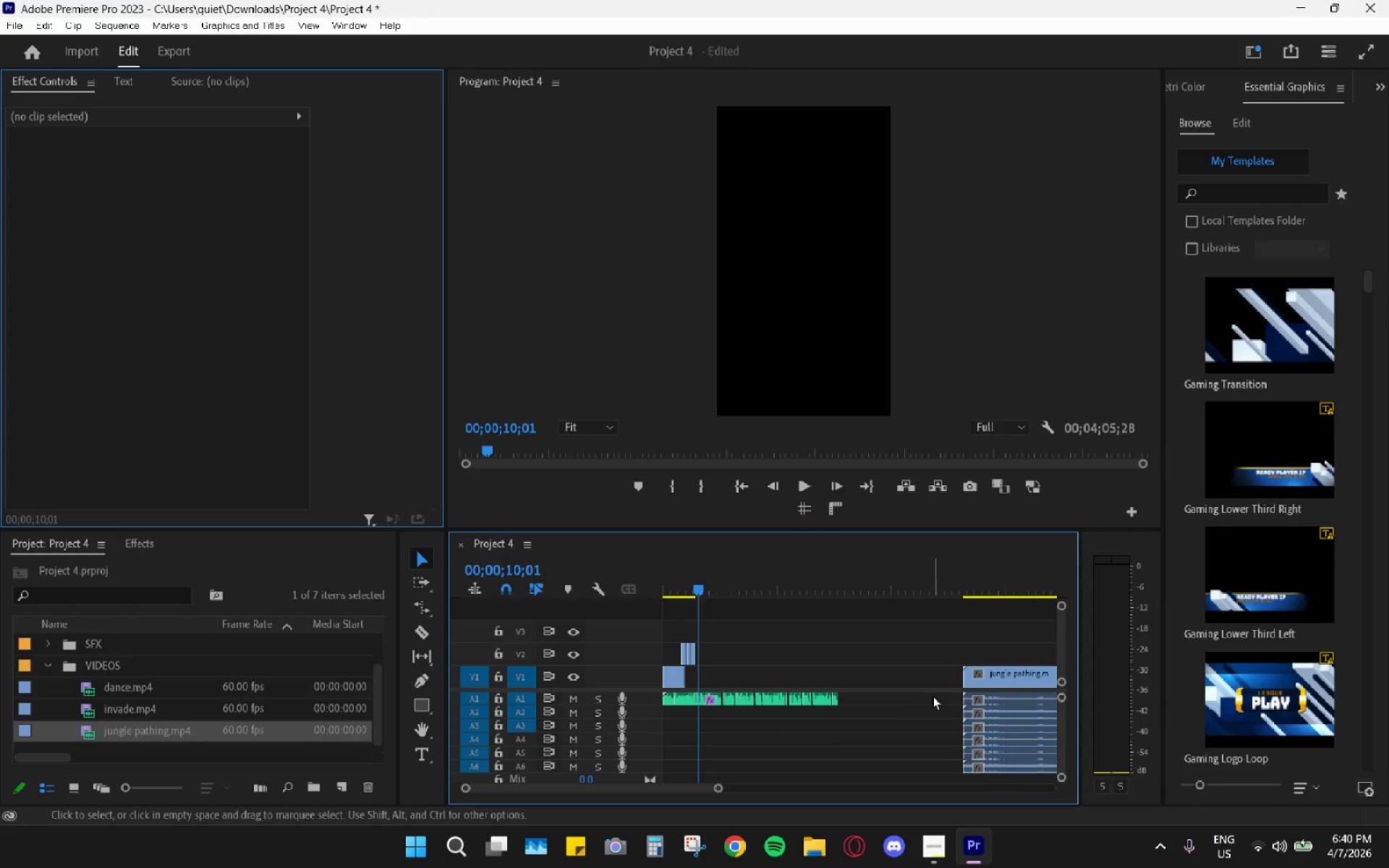 
key(Alt+AltLeft)
 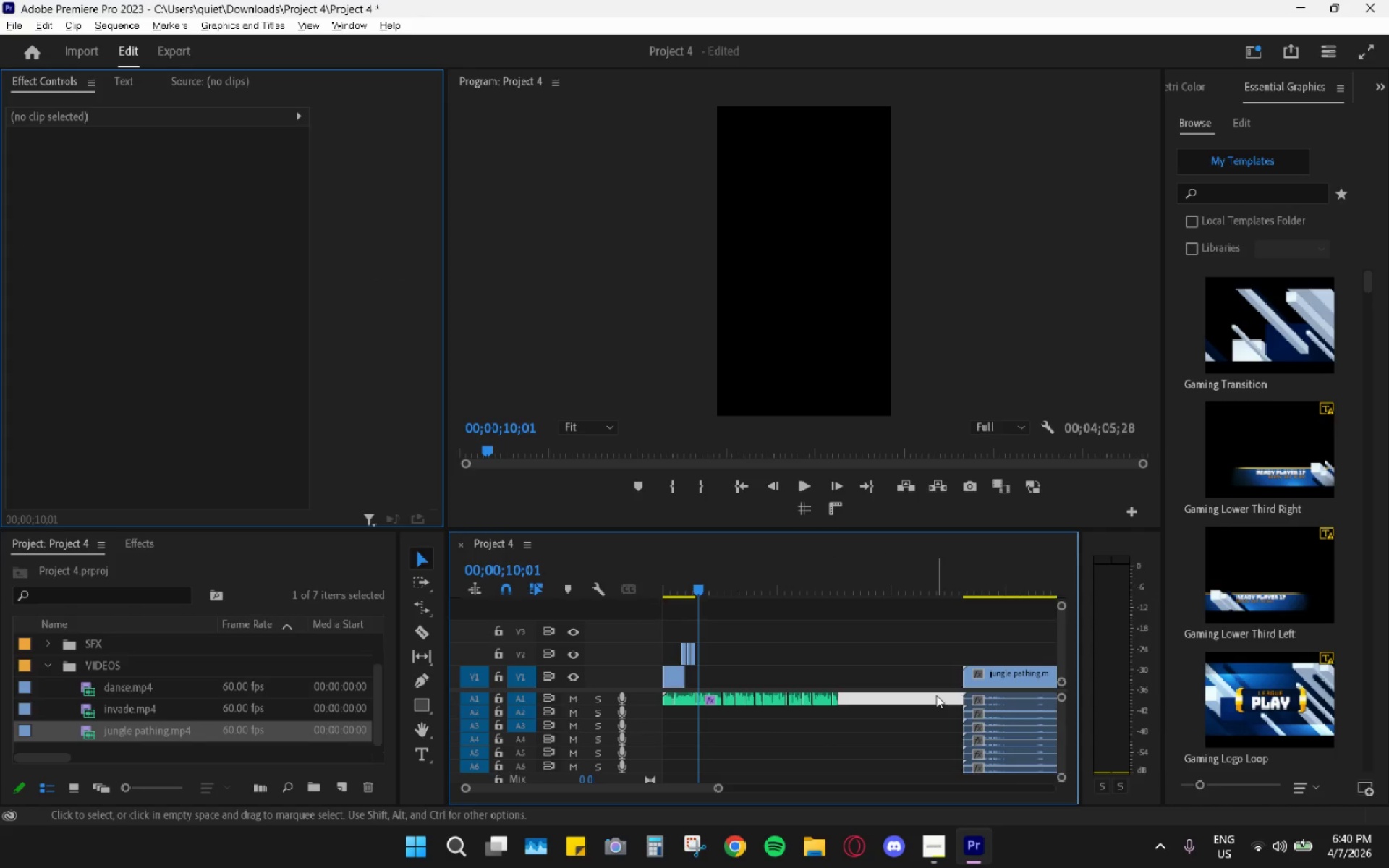 
left_click_drag(start_coordinate=[936, 697], to_coordinate=[956, 699])
 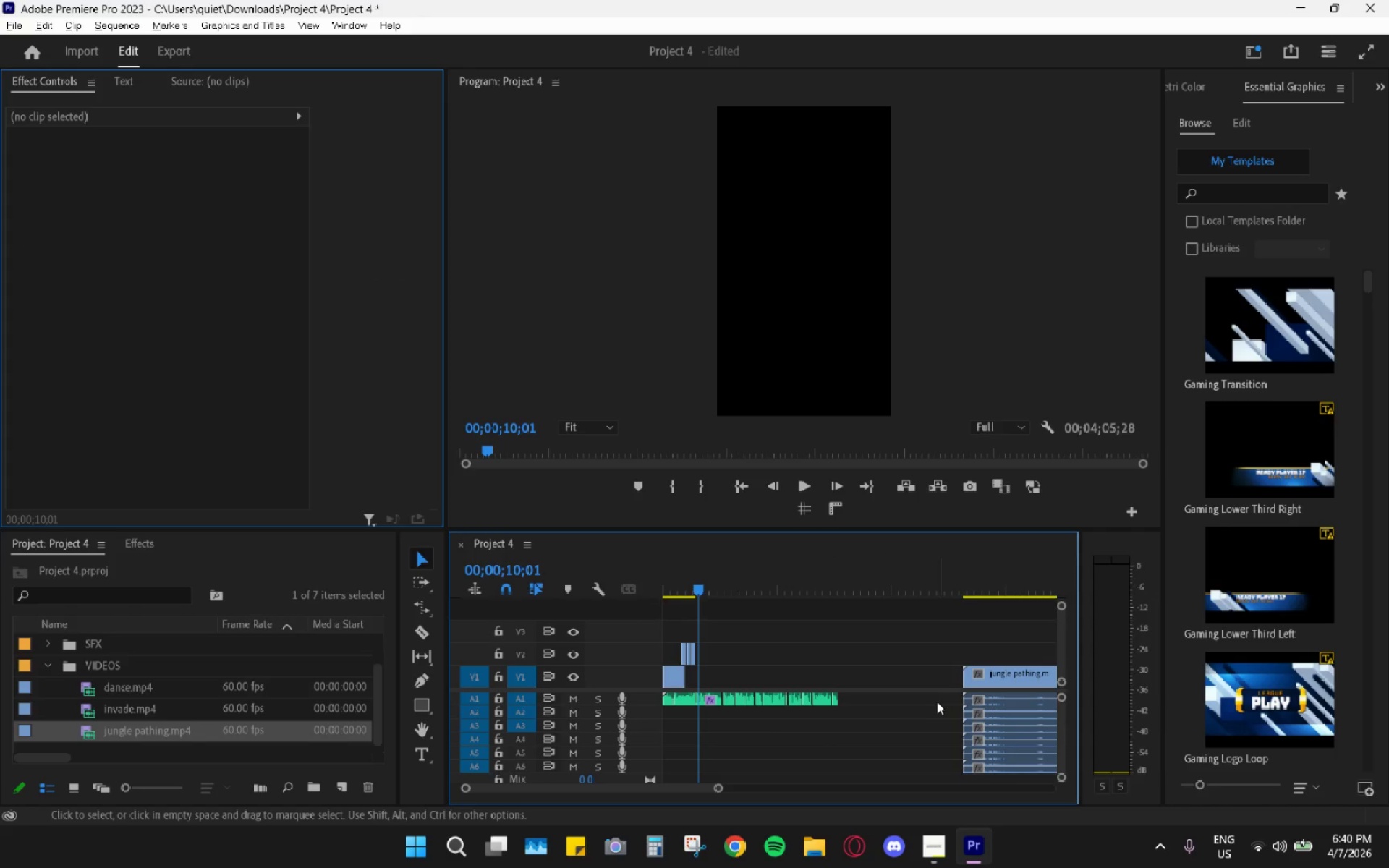 
hold_key(key=AltLeft, duration=1.3)
left_click_drag(start_coordinate=[935, 701], to_coordinate=[989, 827])
 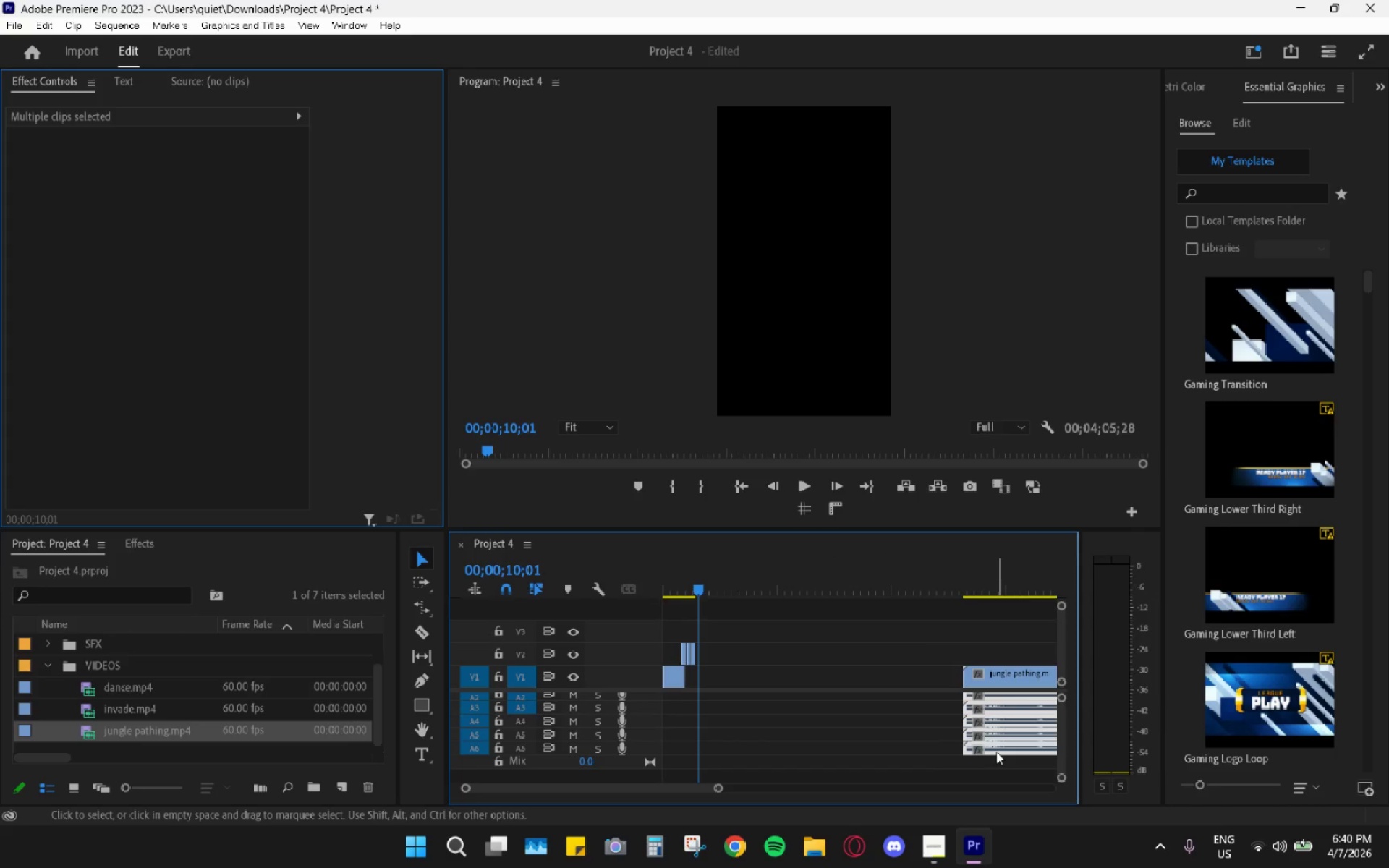 
key(H)
 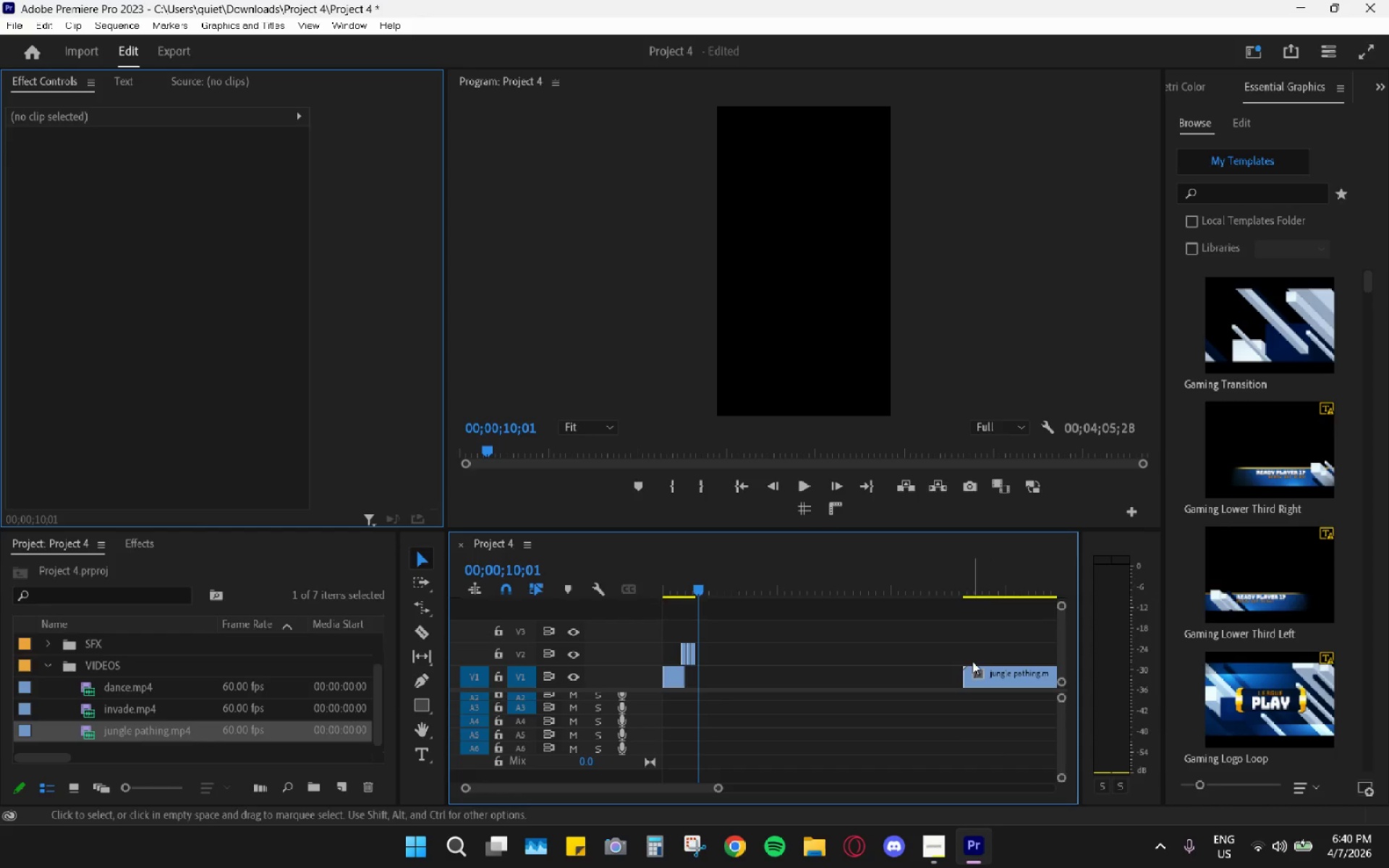 
left_click_drag(start_coordinate=[978, 582], to_coordinate=[968, 595])
 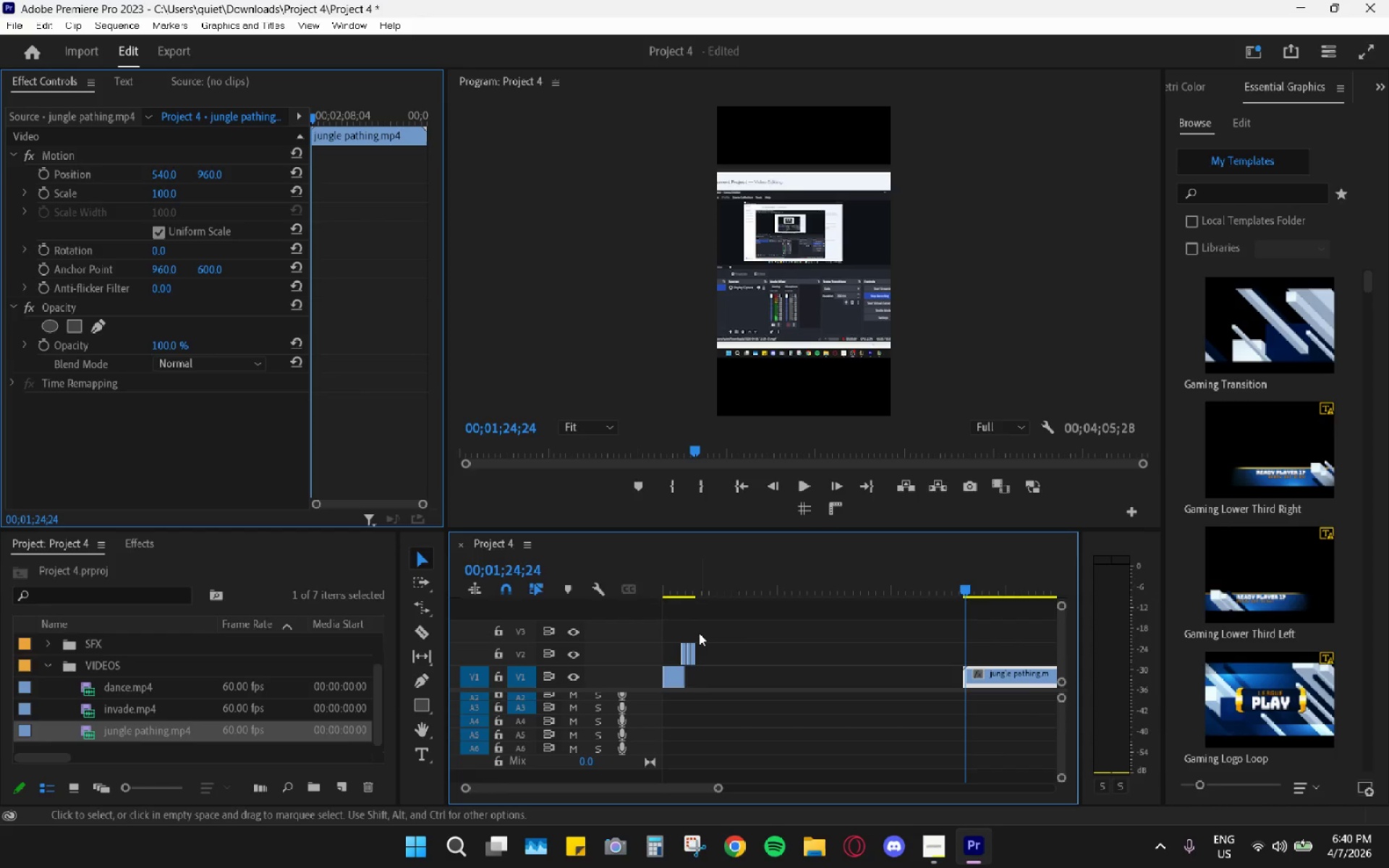 
scroll: coordinate [699, 633], scroll_direction: up, amount: 5.0
 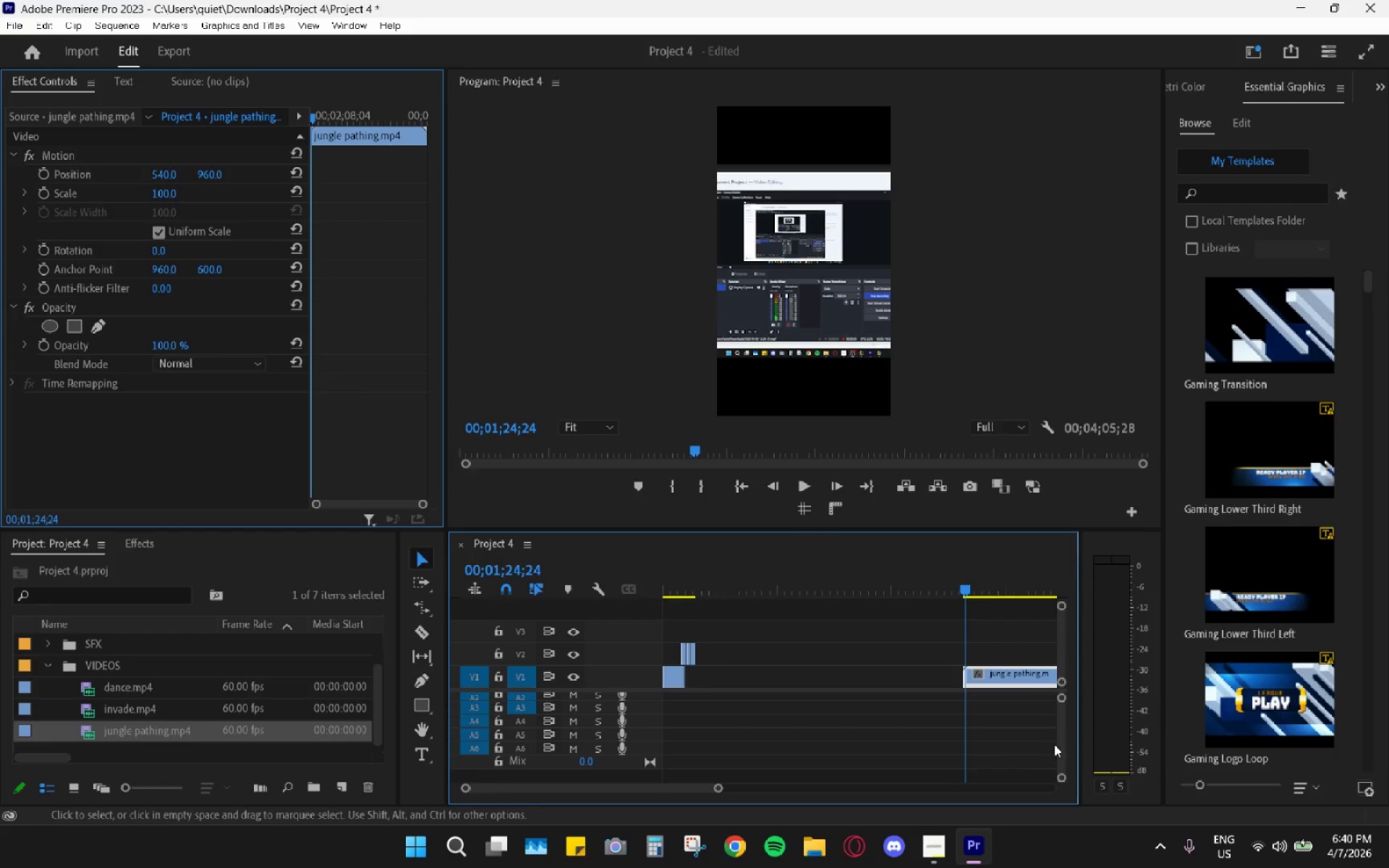 
left_click_drag(start_coordinate=[1066, 743], to_coordinate=[1084, 668])
 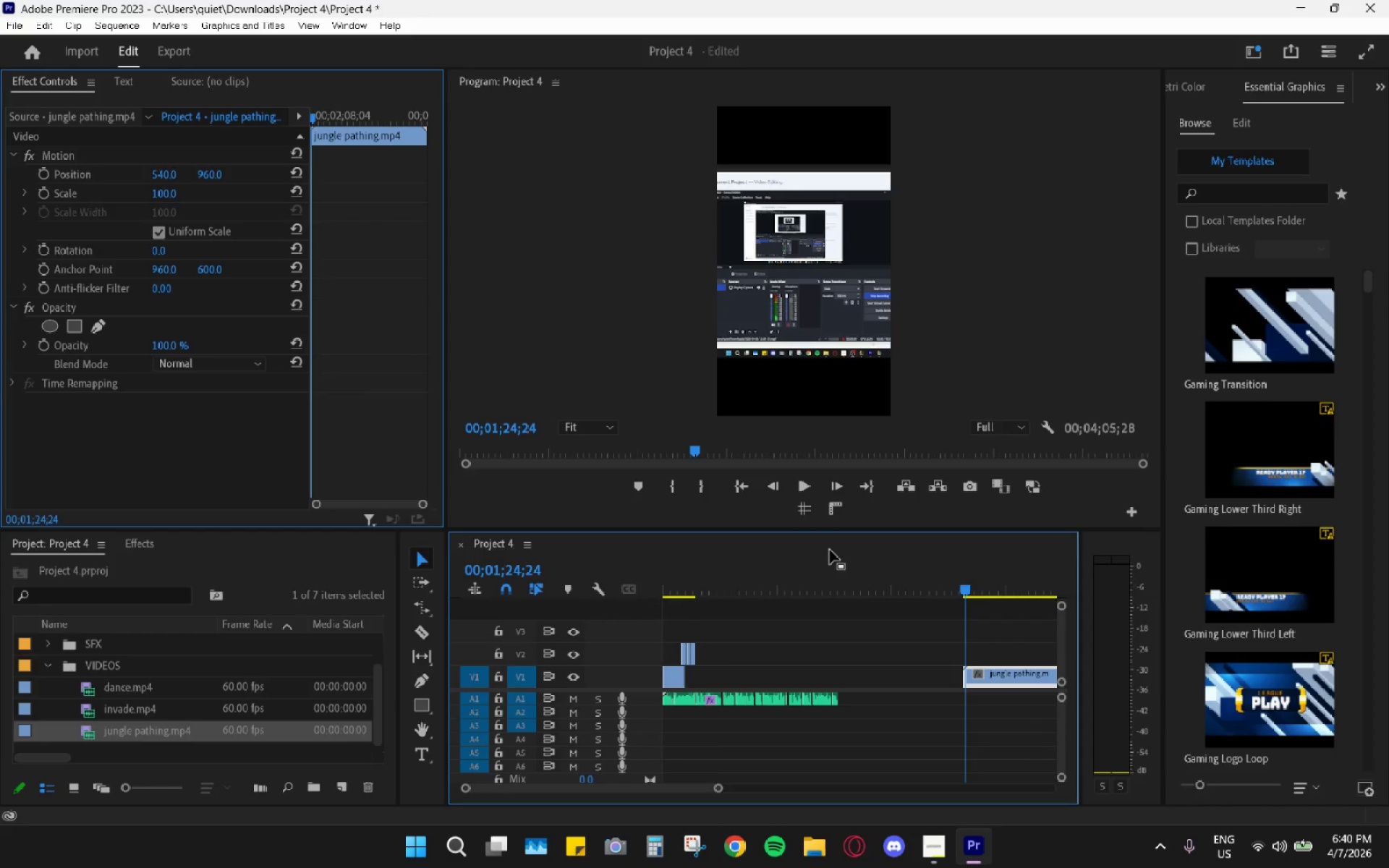 
key(Space)
 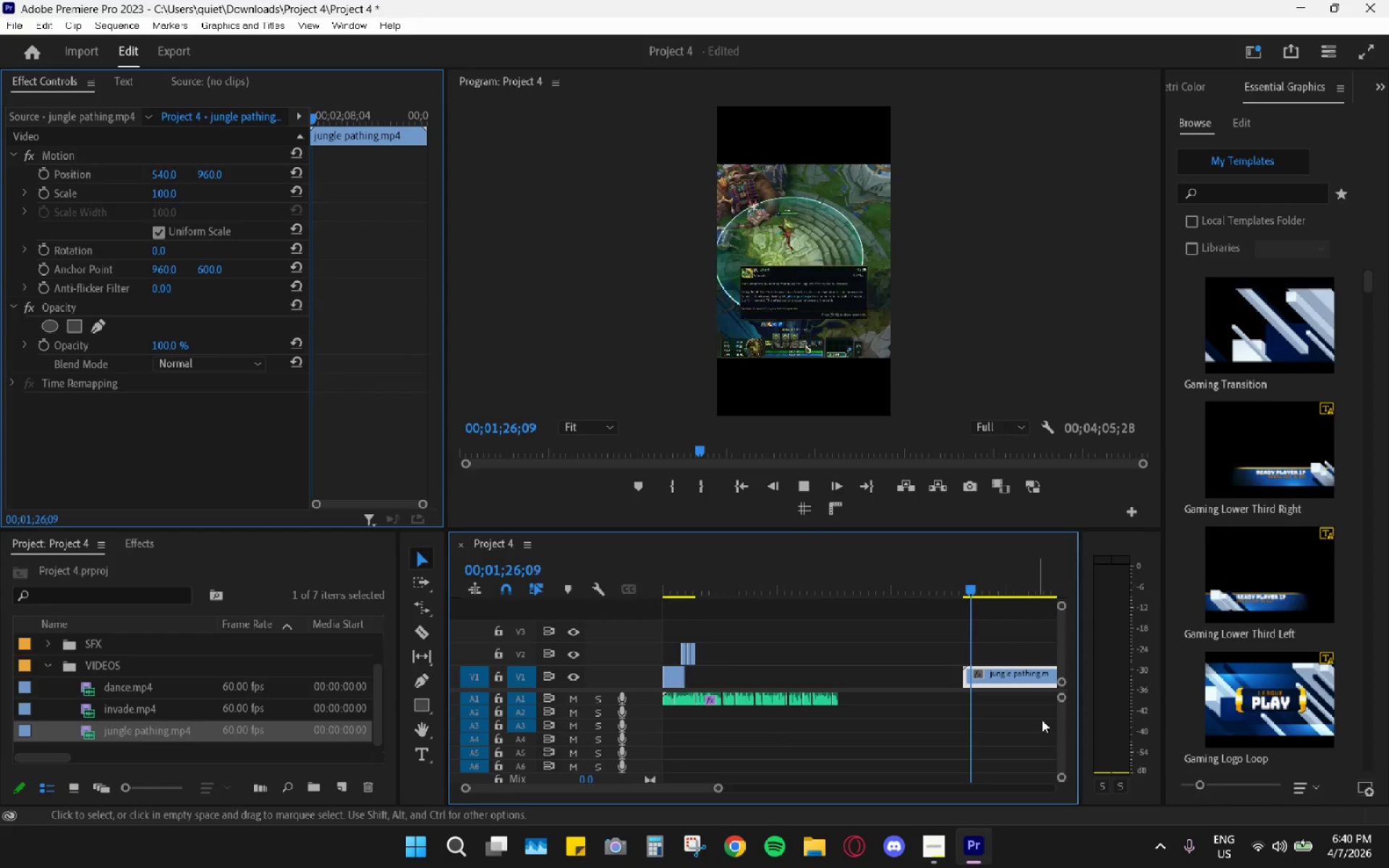 
left_click_drag(start_coordinate=[1061, 702], to_coordinate=[1063, 698])
 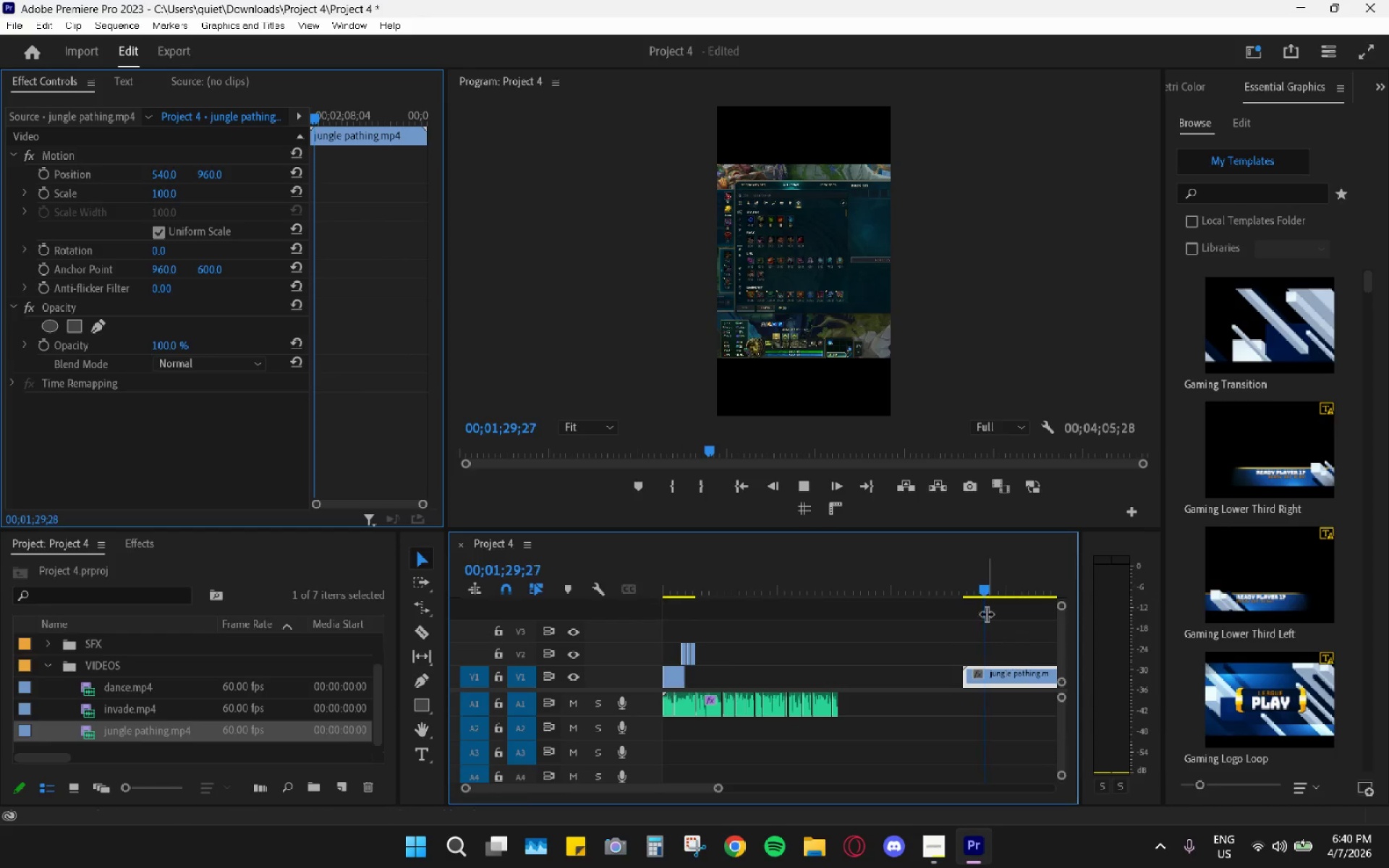 
left_click_drag(start_coordinate=[996, 594], to_coordinate=[1048, 591])
 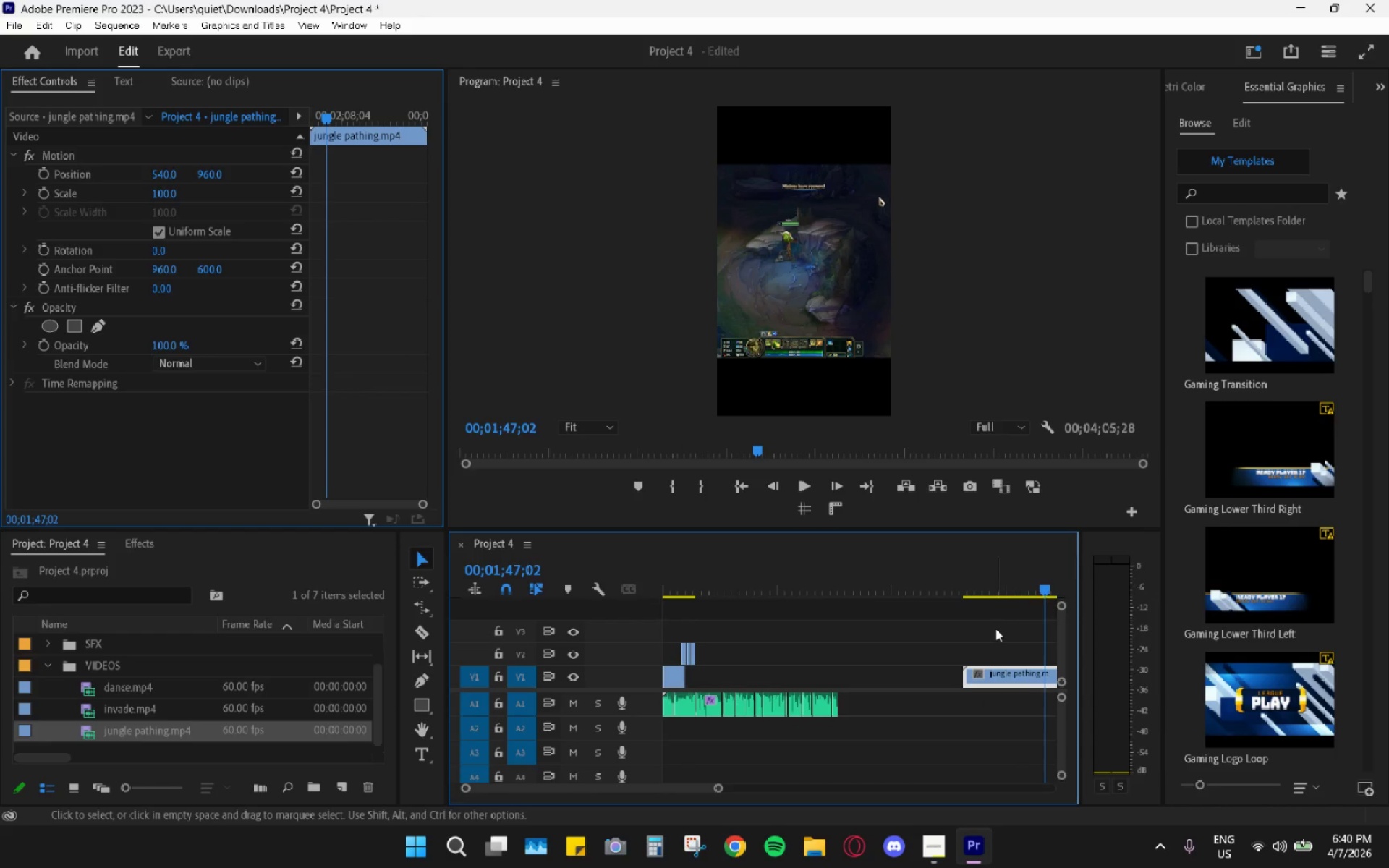 
hold_key(key=AltLeft, duration=0.89)
scroll: coordinate [917, 658], scroll_direction: down, amount: 28.0
 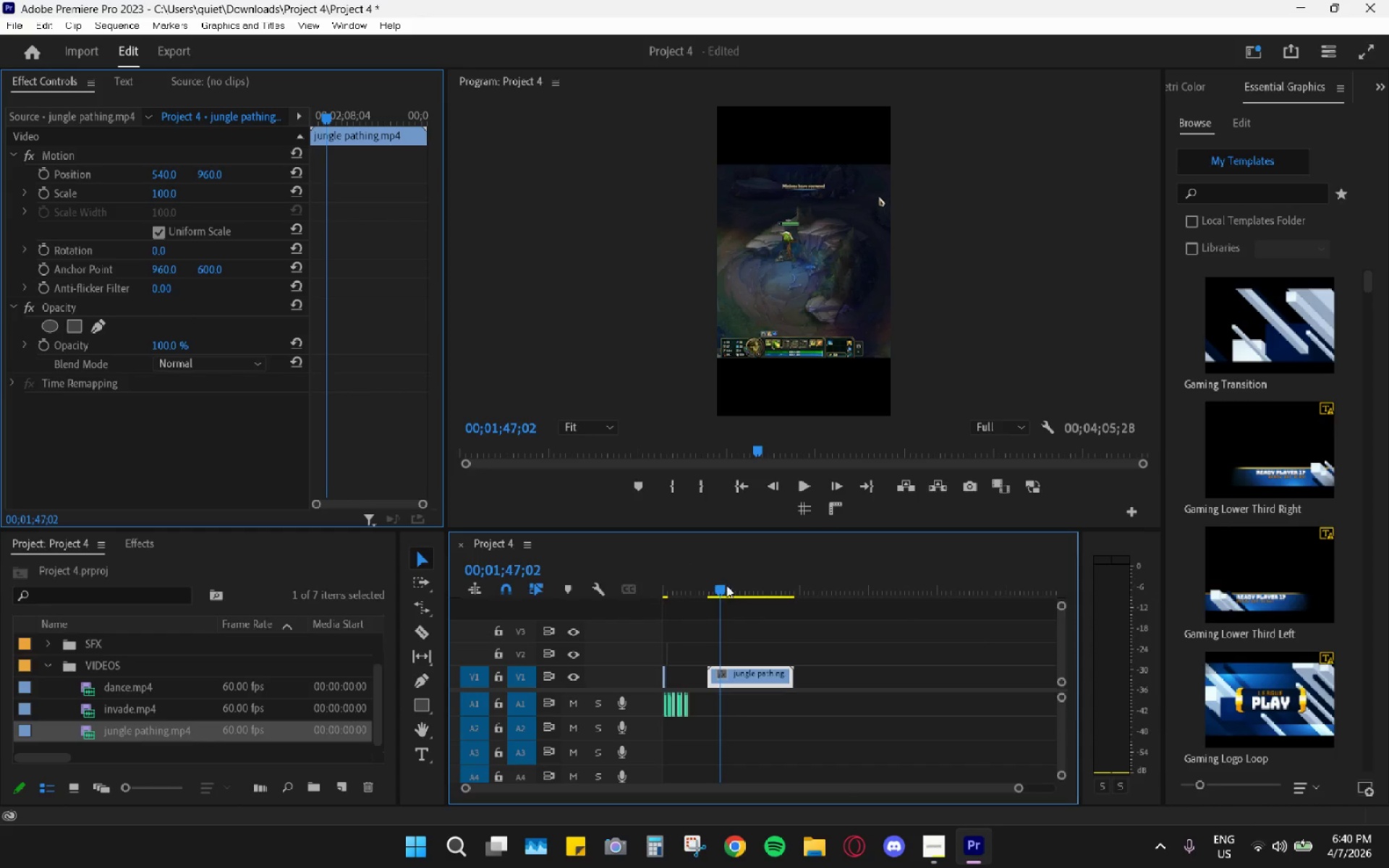 
left_click_drag(start_coordinate=[742, 591], to_coordinate=[765, 595])
 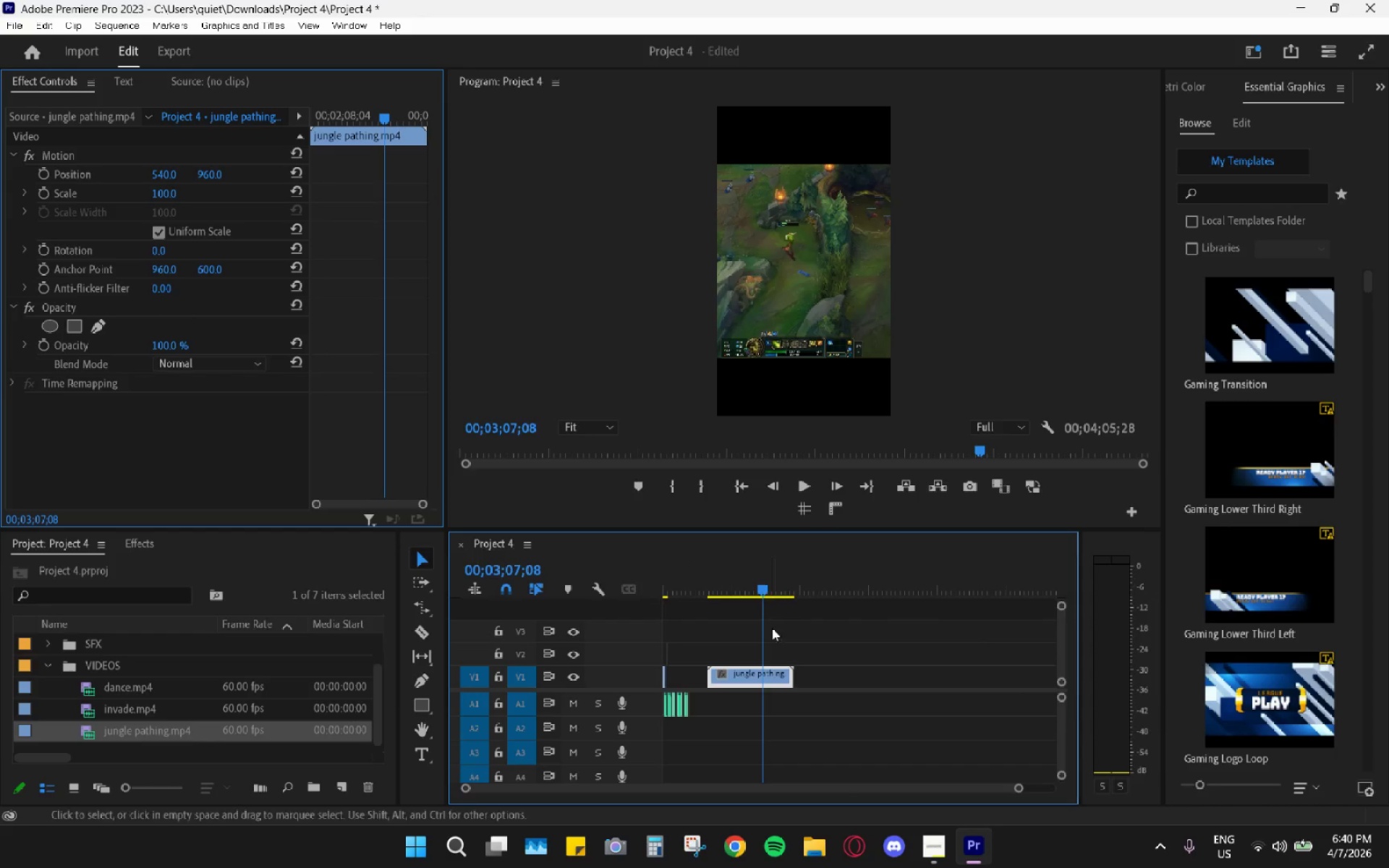 
hold_key(key=AltLeft, duration=1.23)
scroll: coordinate [826, 667], scroll_direction: up, amount: 28.0
 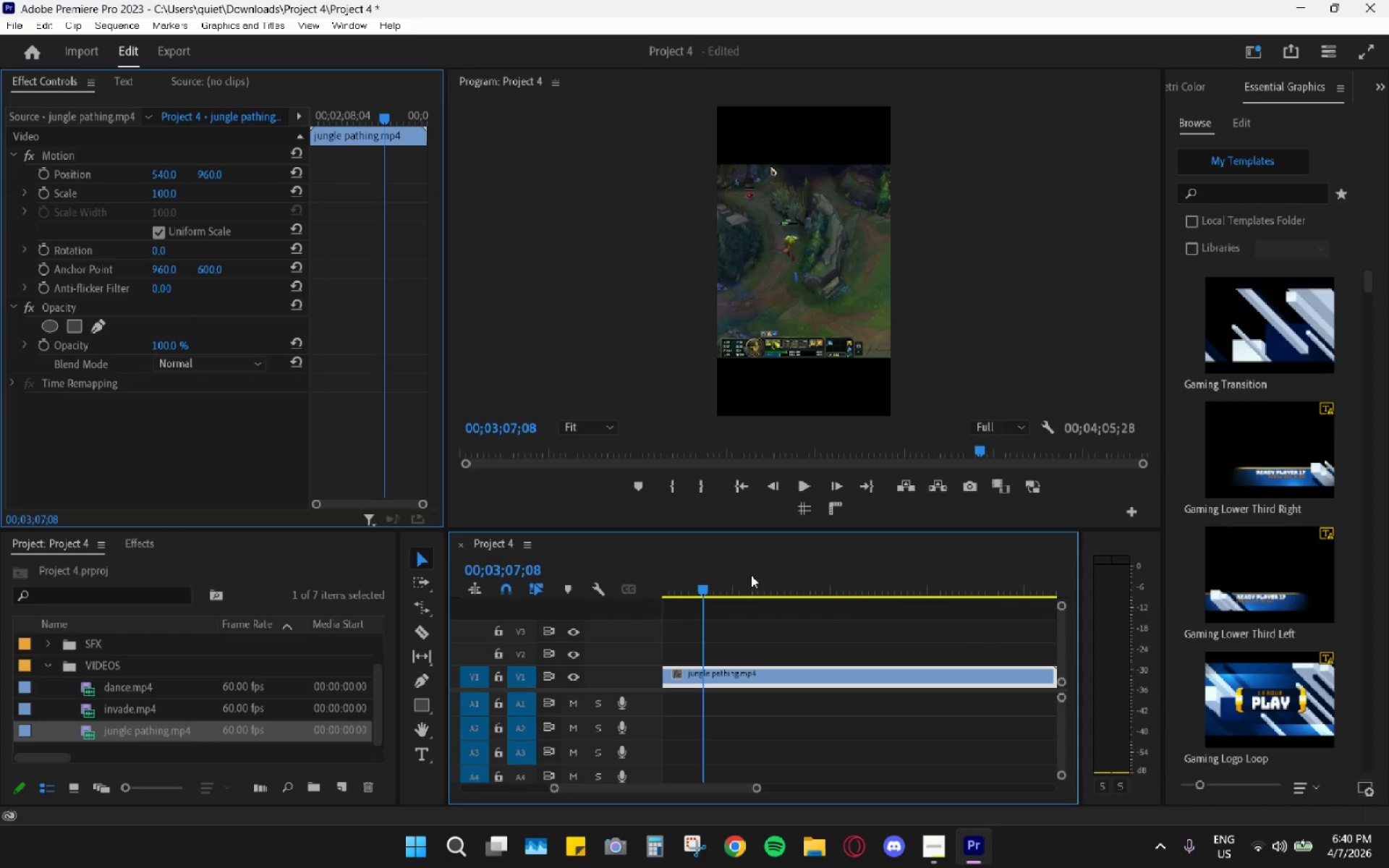 
left_click_drag(start_coordinate=[723, 574], to_coordinate=[759, 586])
 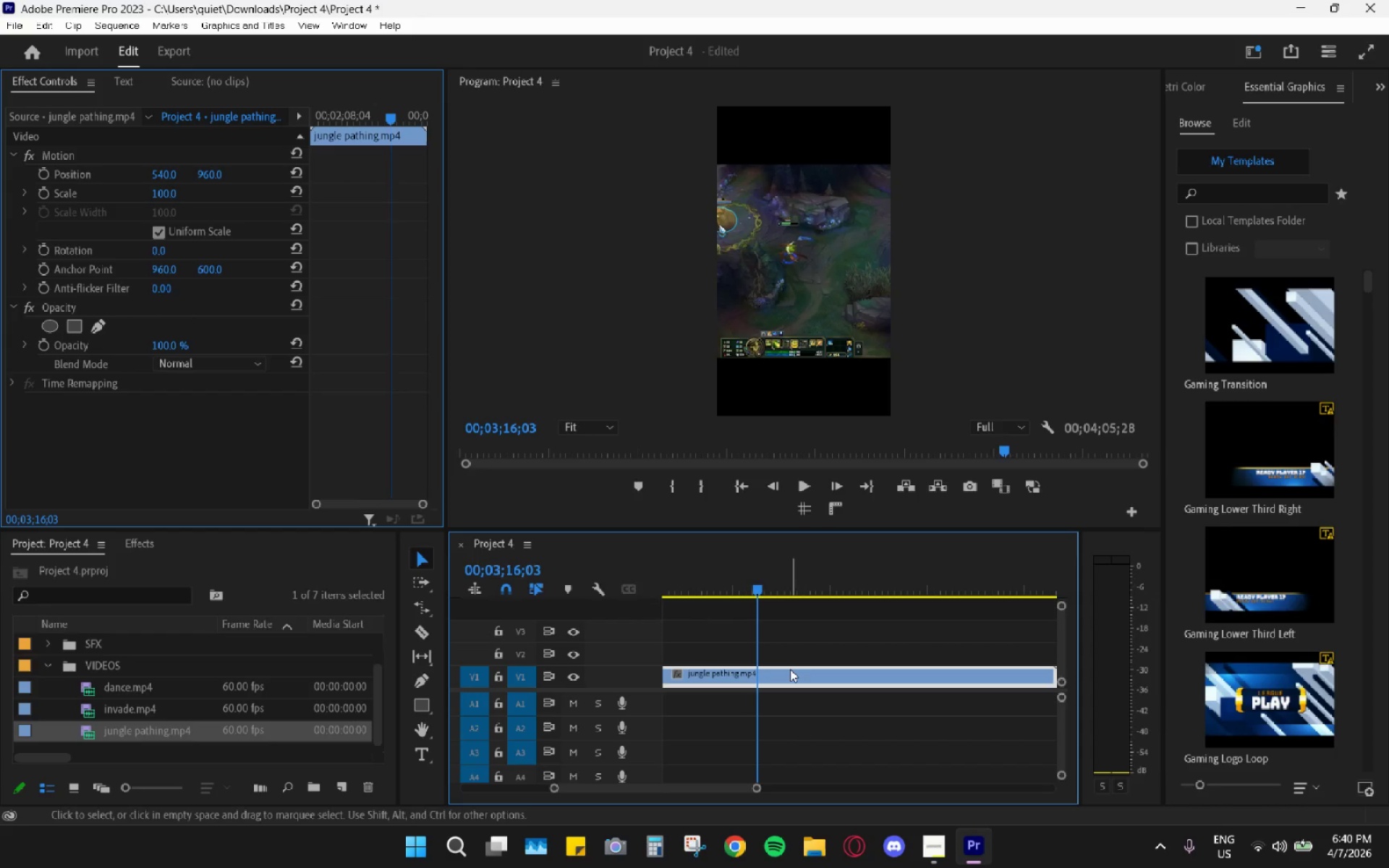 
type(vc)
 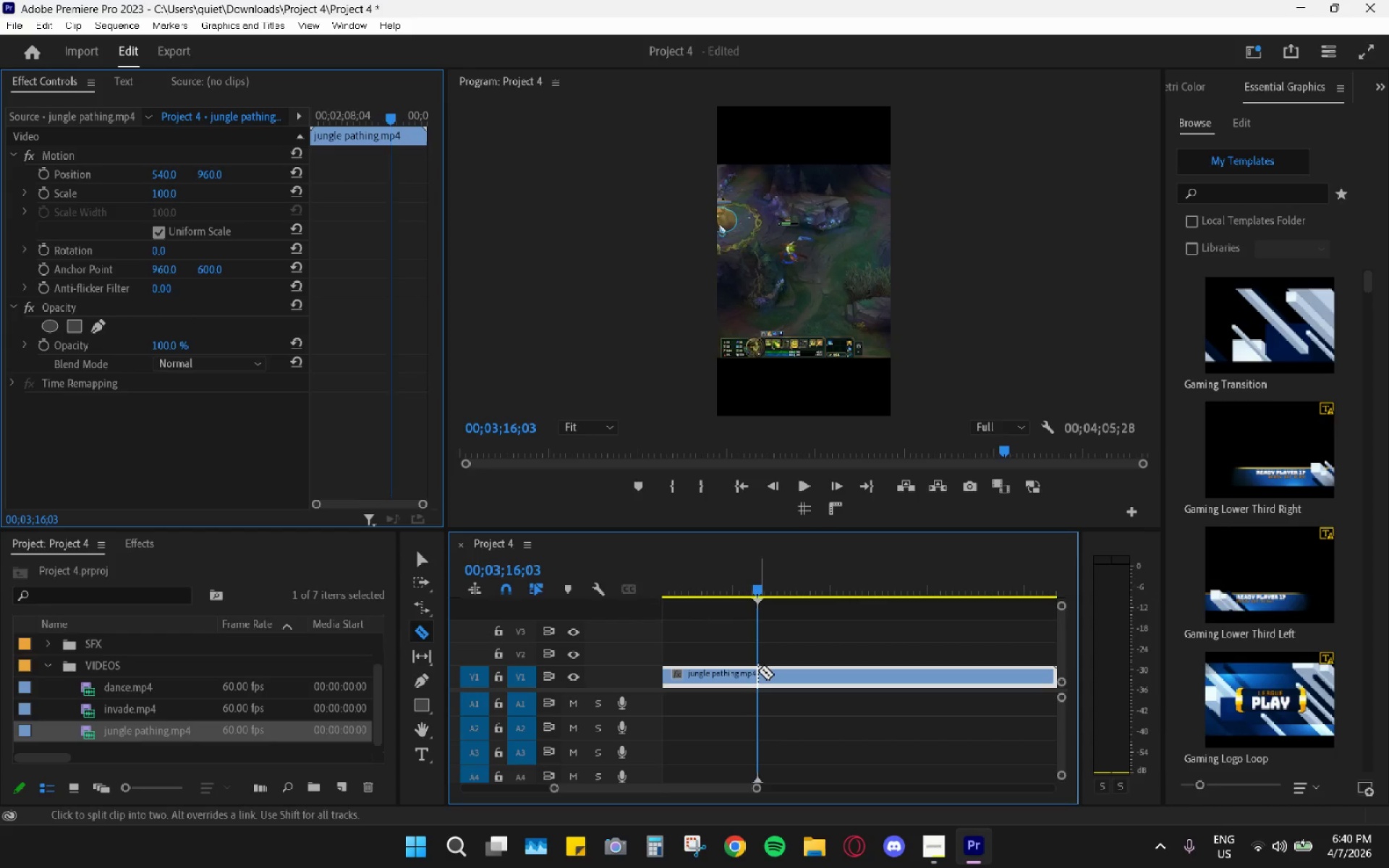 
left_click([758, 671])
 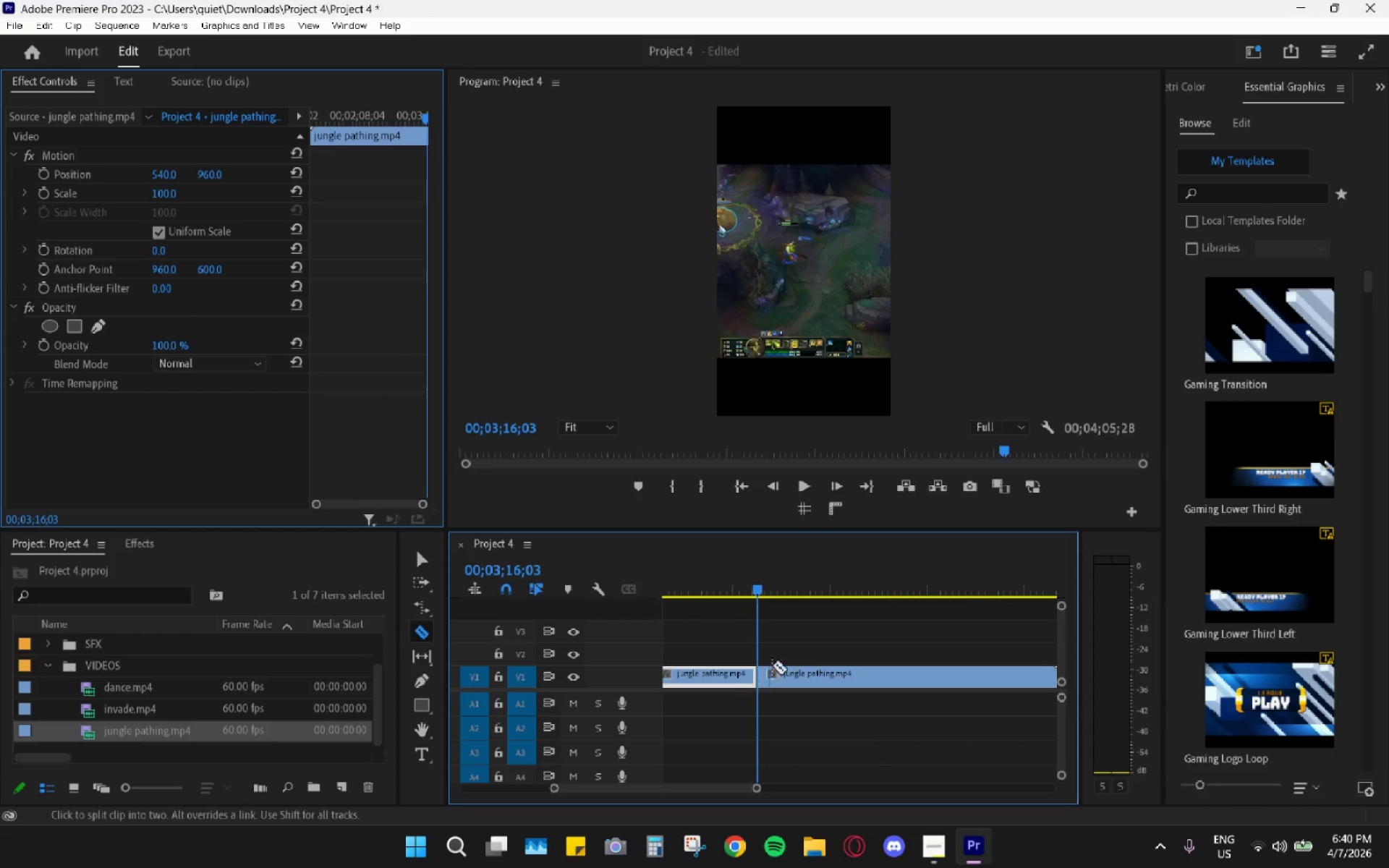 
key(Space)
 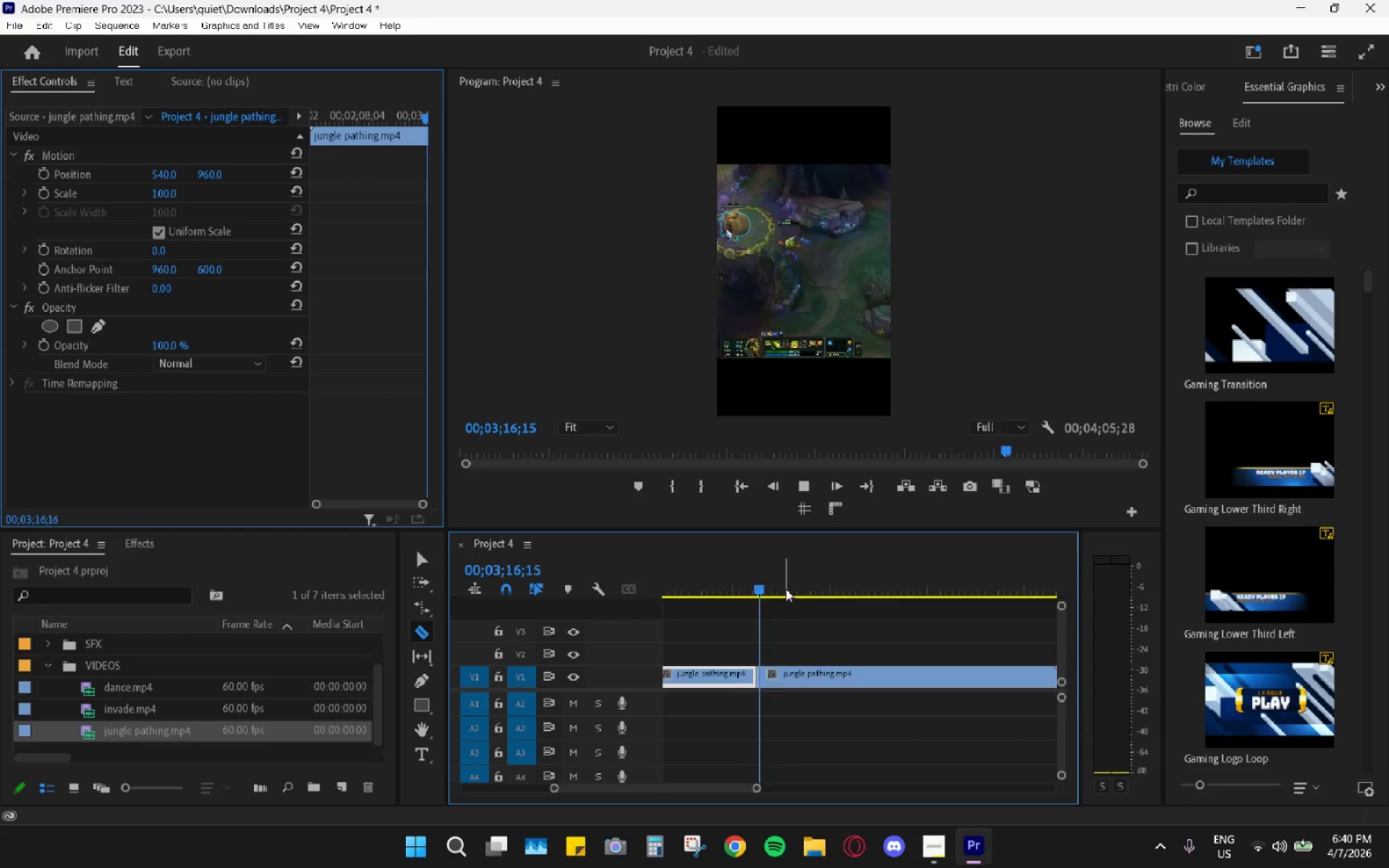 
left_click_drag(start_coordinate=[786, 589], to_coordinate=[823, 588])
 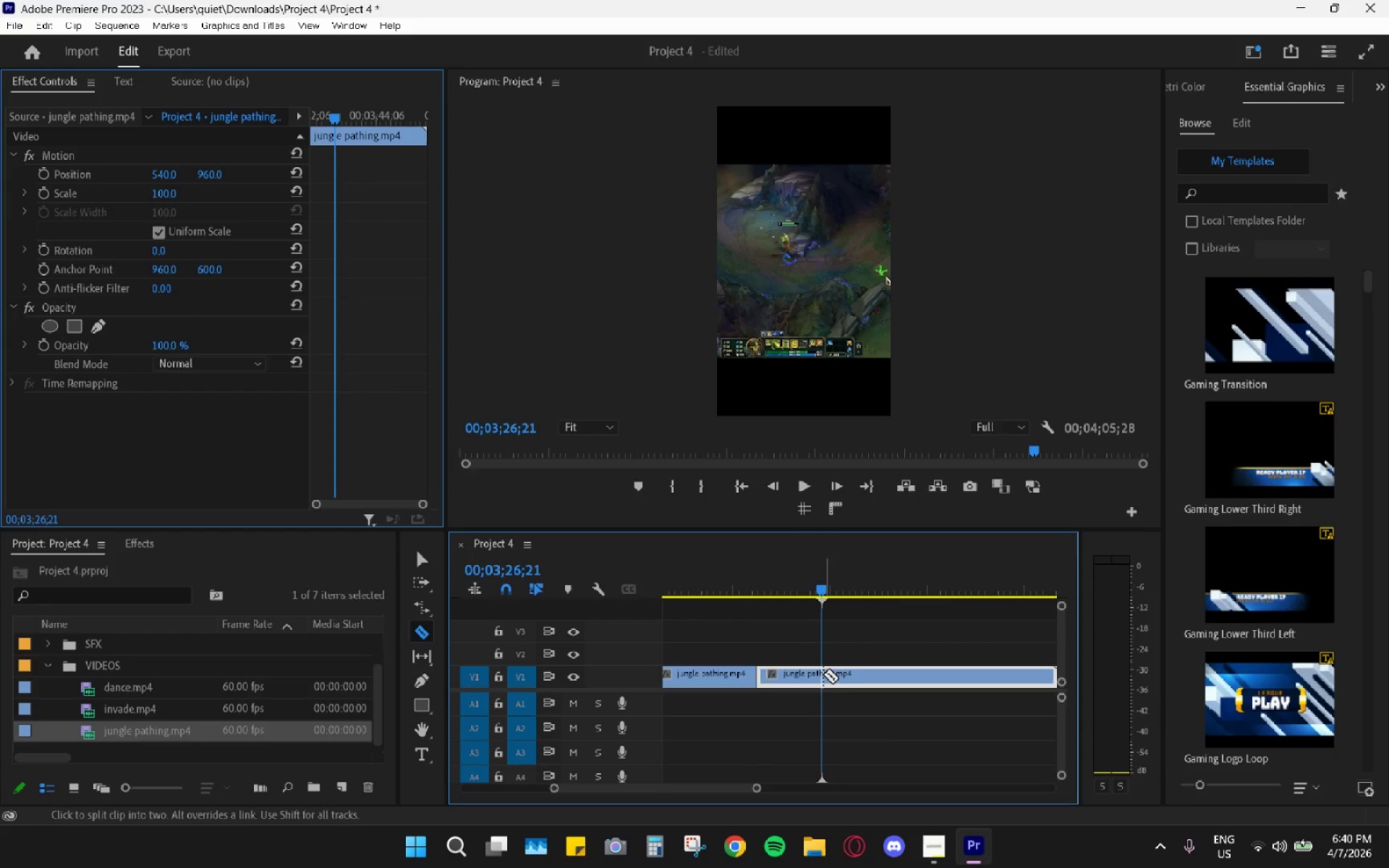 
left_click([822, 673])
 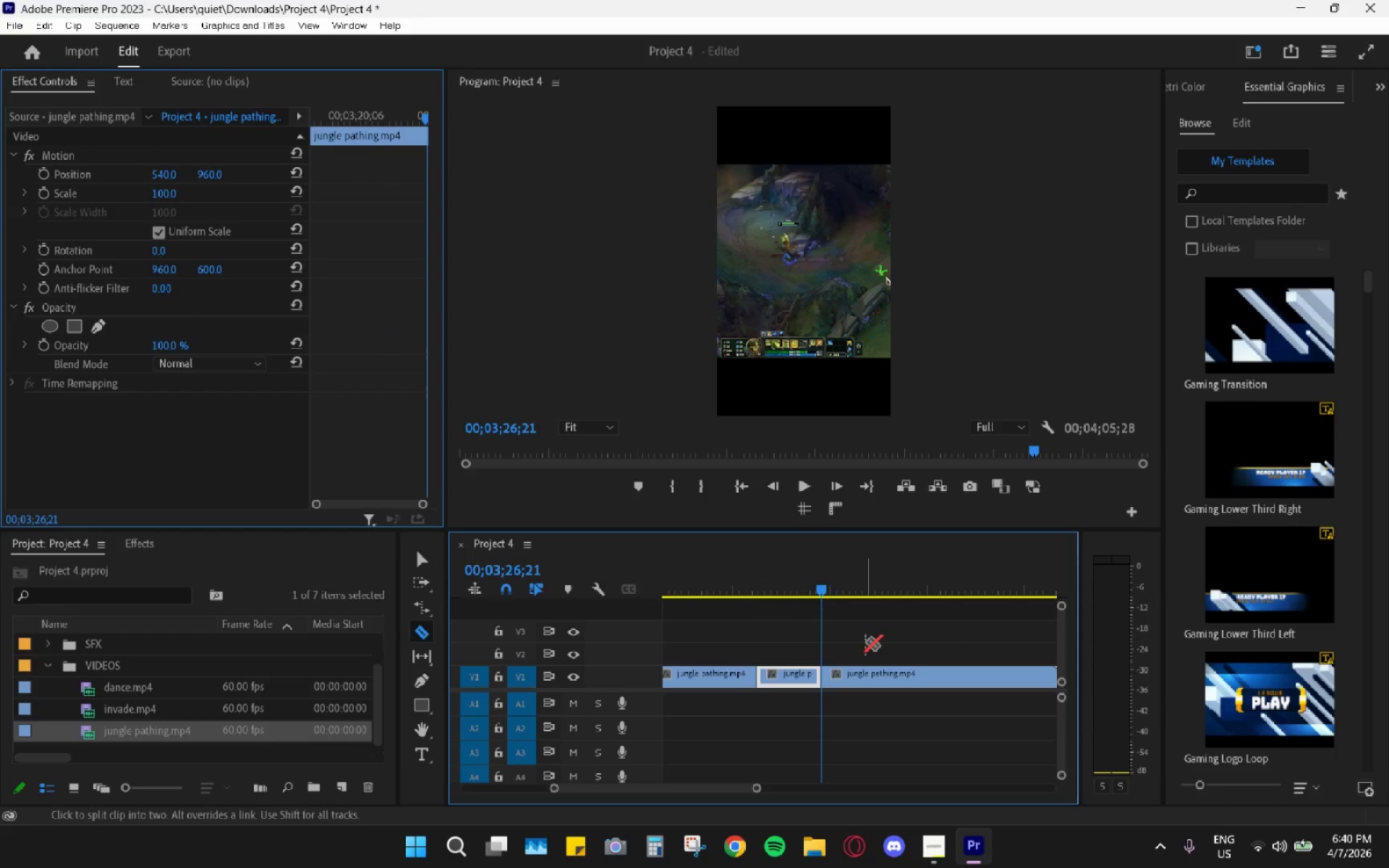 
key(V)
 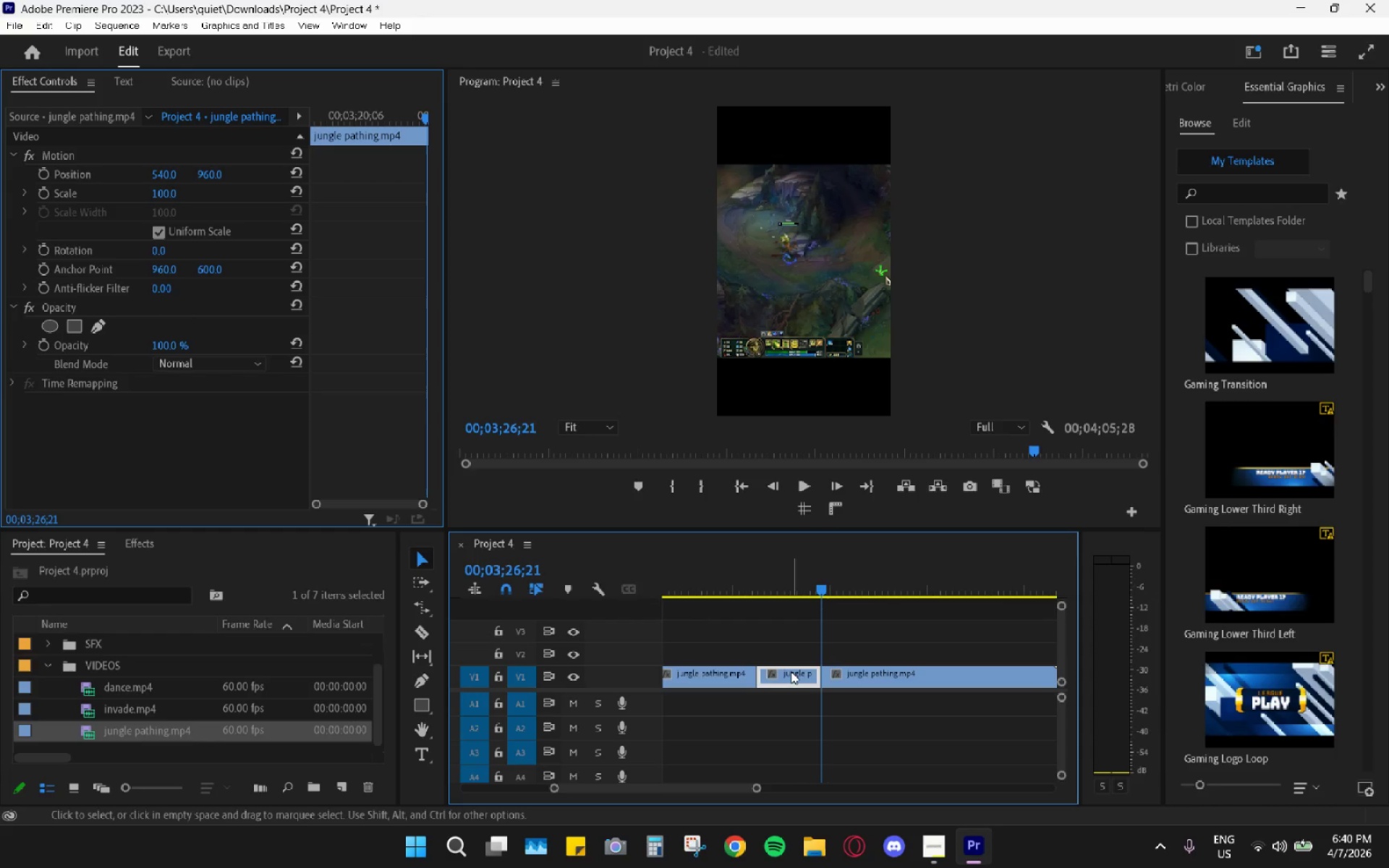 
hold_key(key=AltLeft, duration=0.86)
left_click_drag(start_coordinate=[786, 673], to_coordinate=[799, 658])
 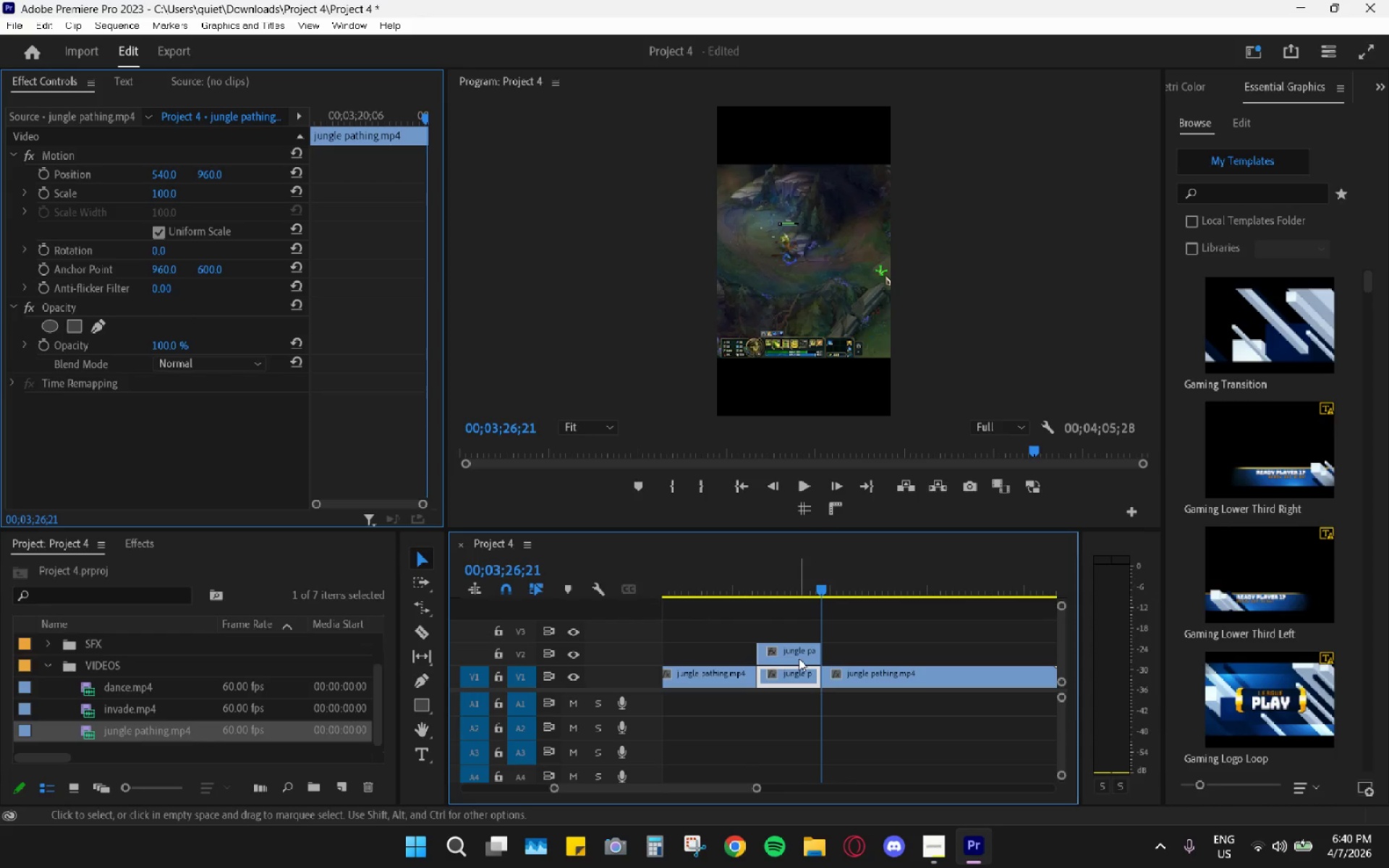 
left_click_drag(start_coordinate=[799, 658], to_coordinate=[815, 640])
 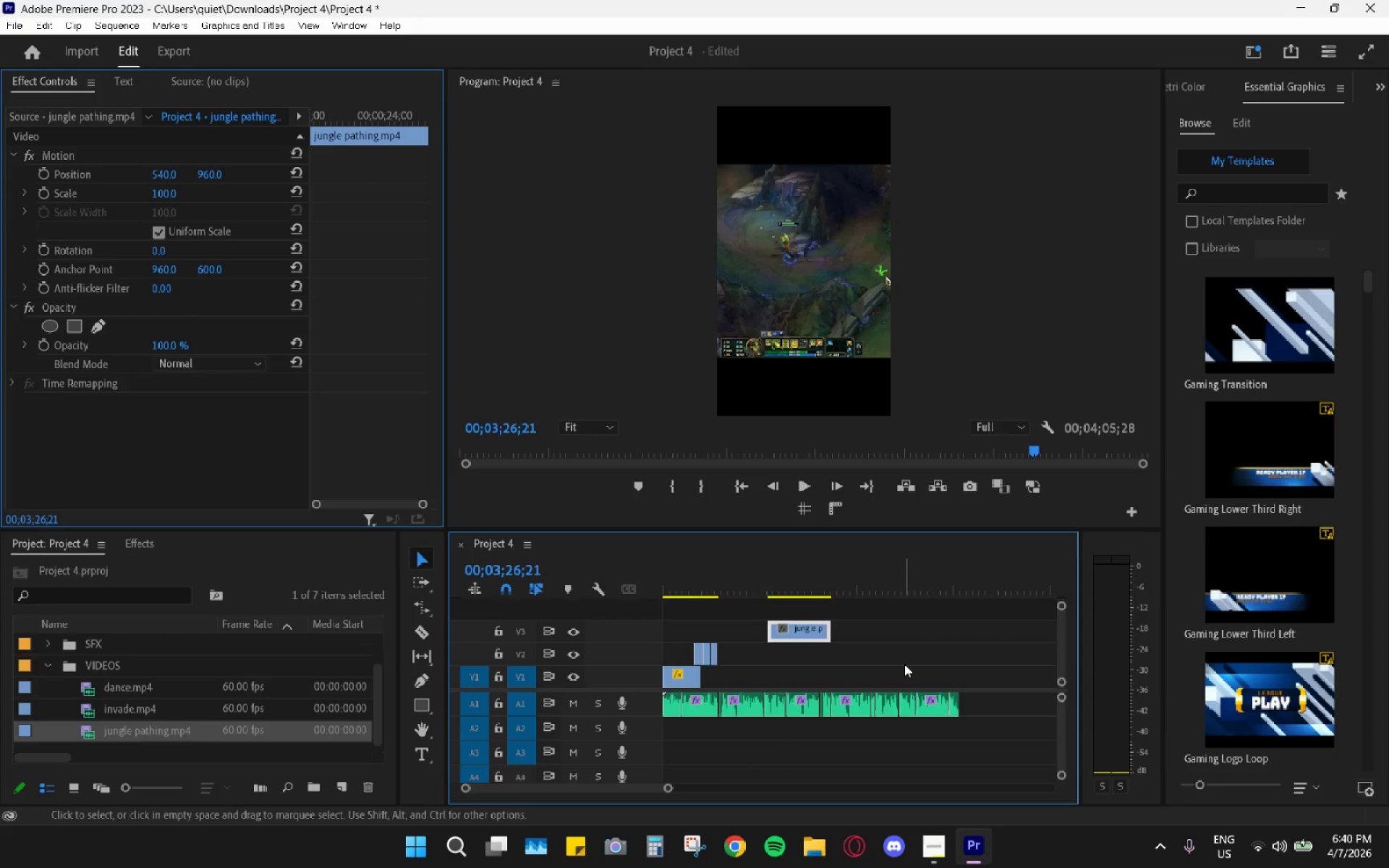 
hold_key(key=AltLeft, duration=0.58)
scroll: coordinate [901, 670], scroll_direction: down, amount: 11.0
 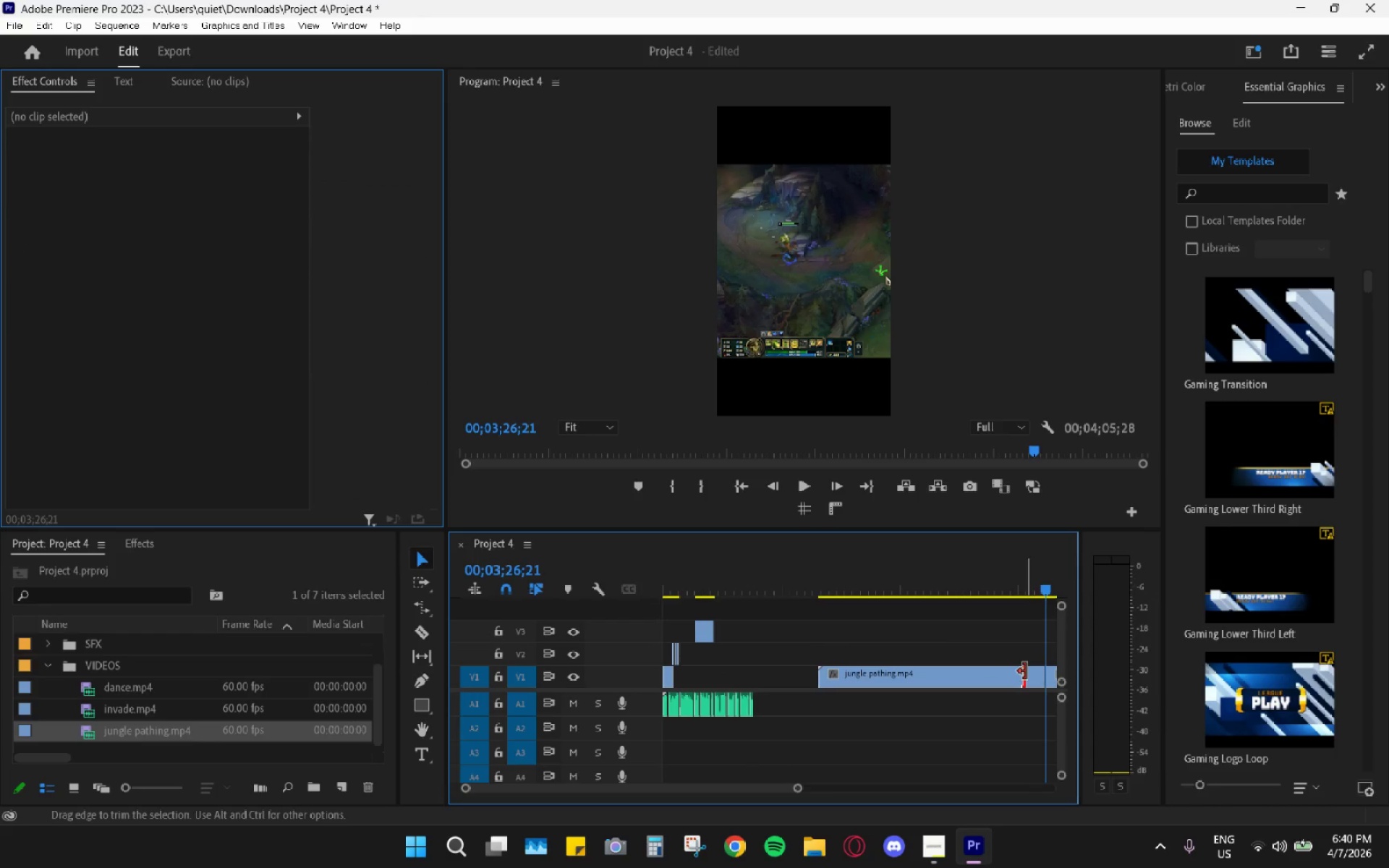 
key(H)
 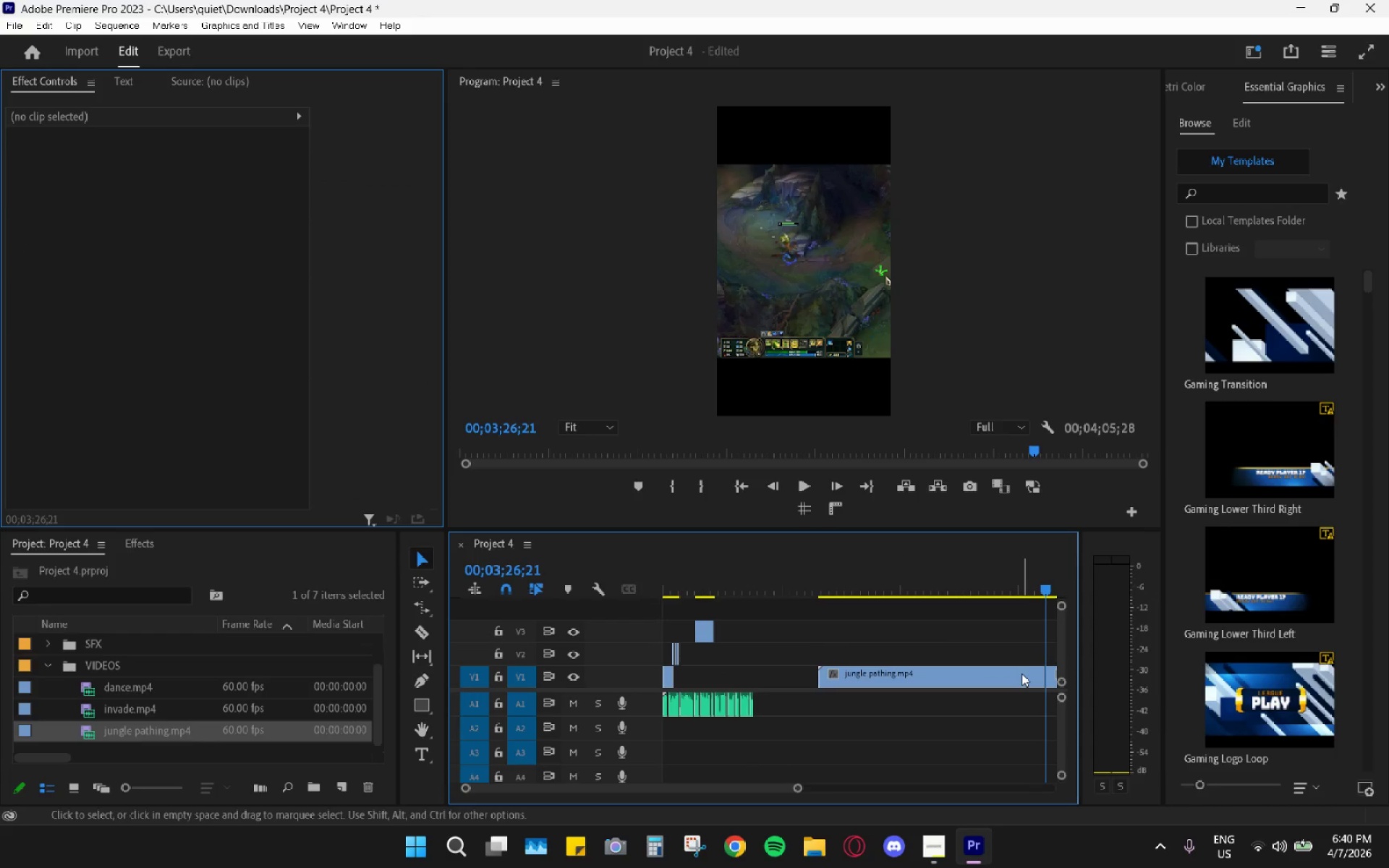 
scroll: coordinate [997, 681], scroll_direction: down, amount: 5.0
 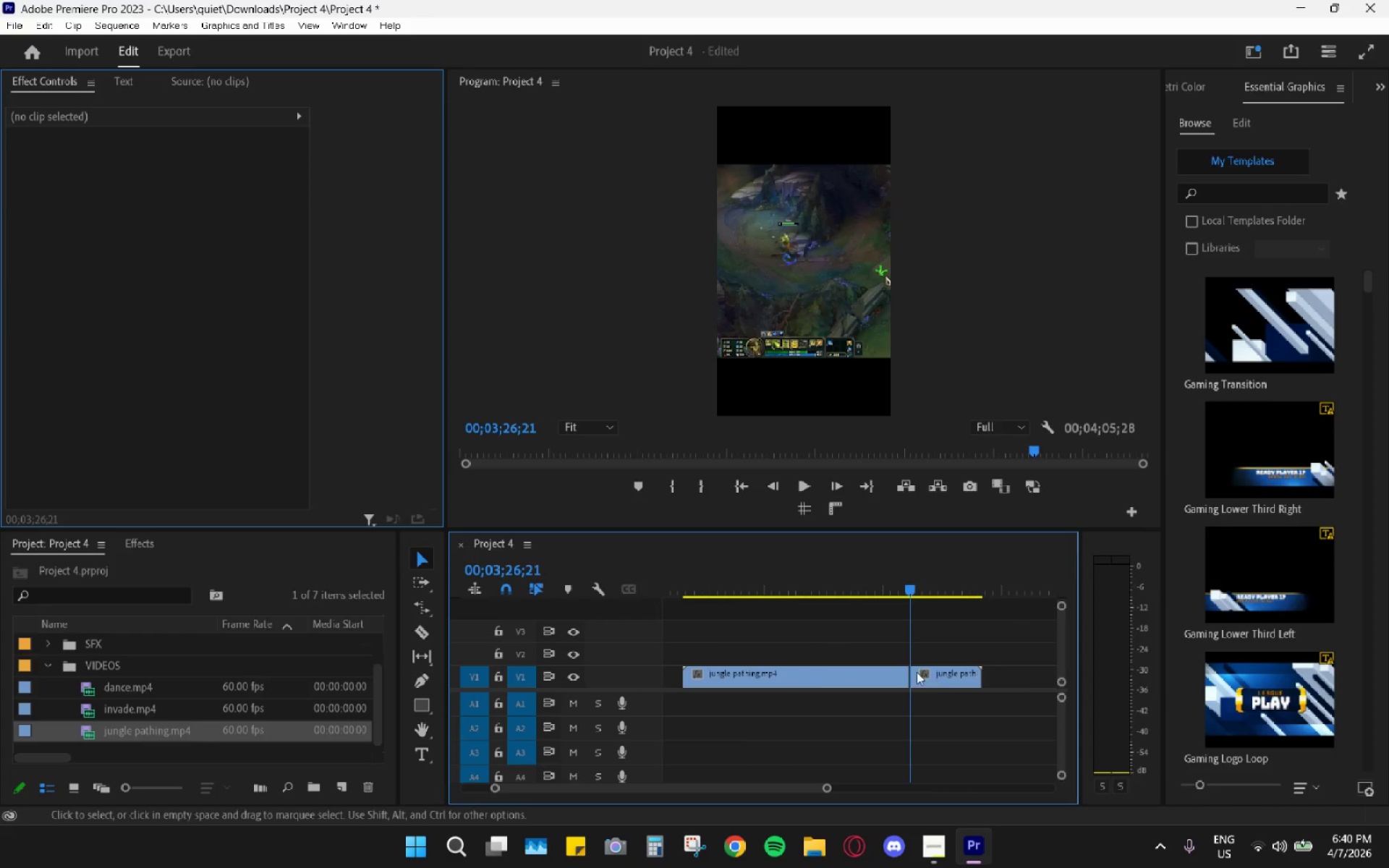 
left_click([914, 671])
 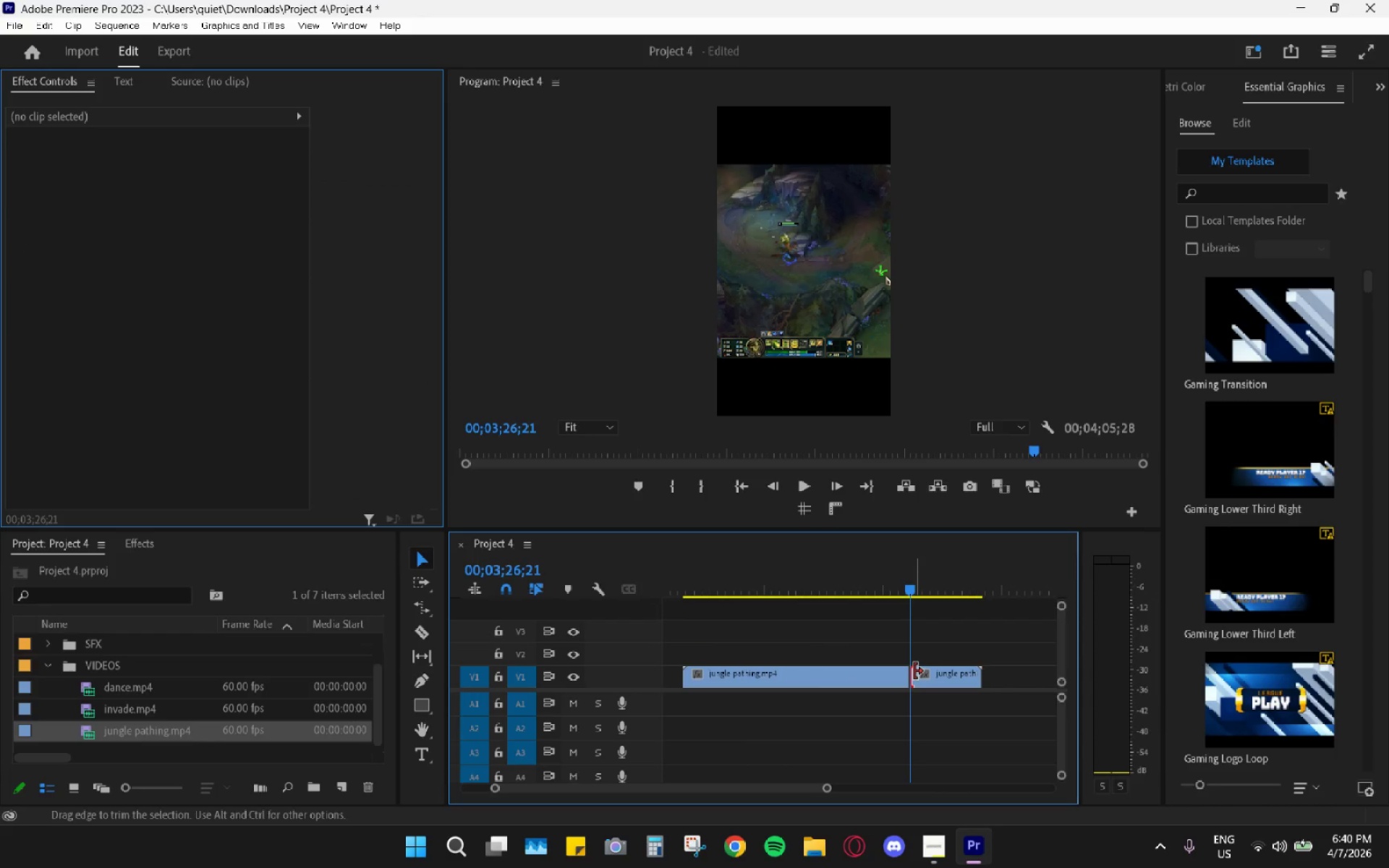 
key(H)
 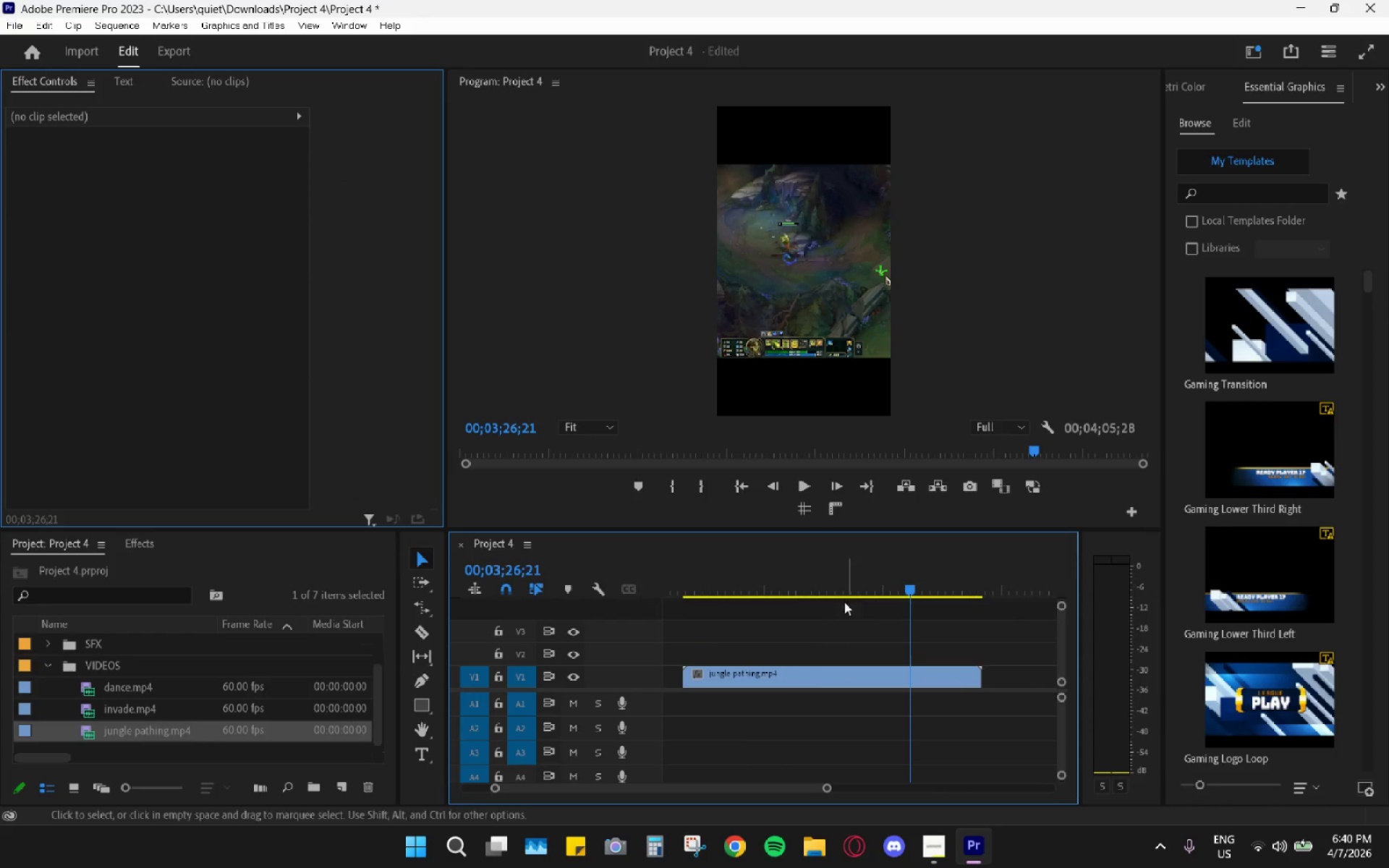 
hold_key(key=AltLeft, duration=0.5)
left_click_drag(start_coordinate=[720, 582], to_coordinate=[681, 589])
 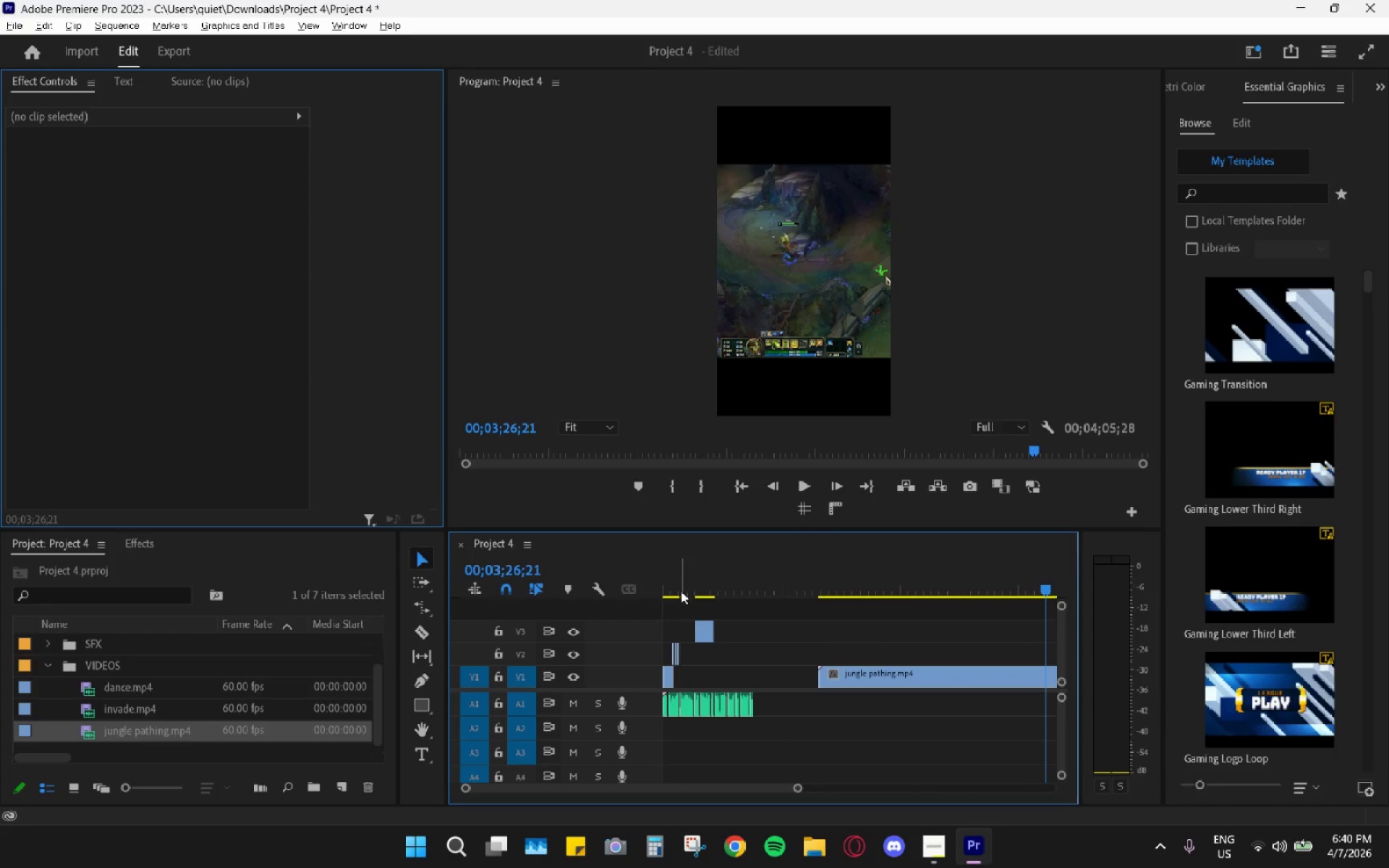 
scroll: coordinate [776, 637], scroll_direction: up, amount: 12.0
 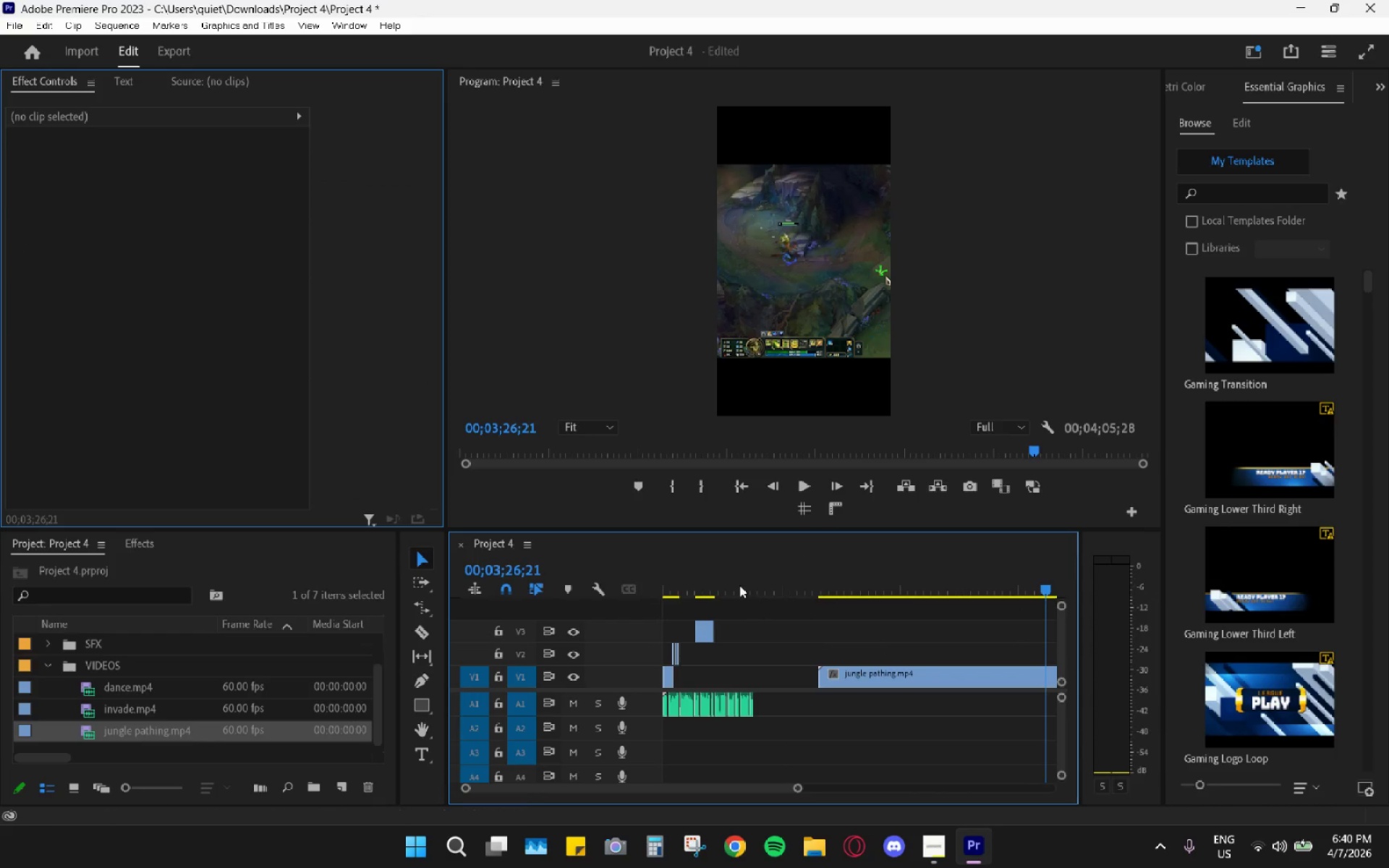 
key(Alt+AltLeft)
 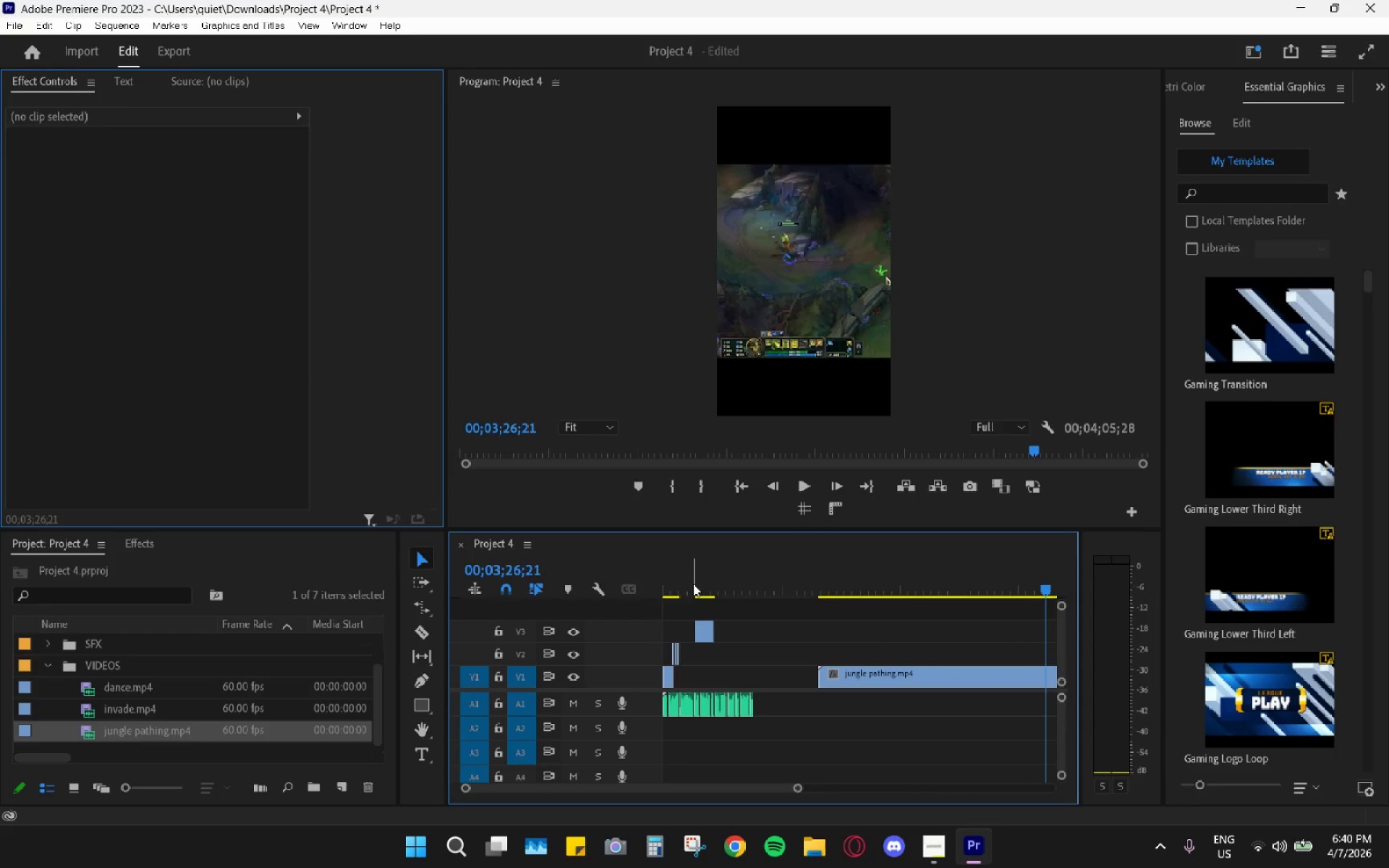 
double_click([694, 580])
 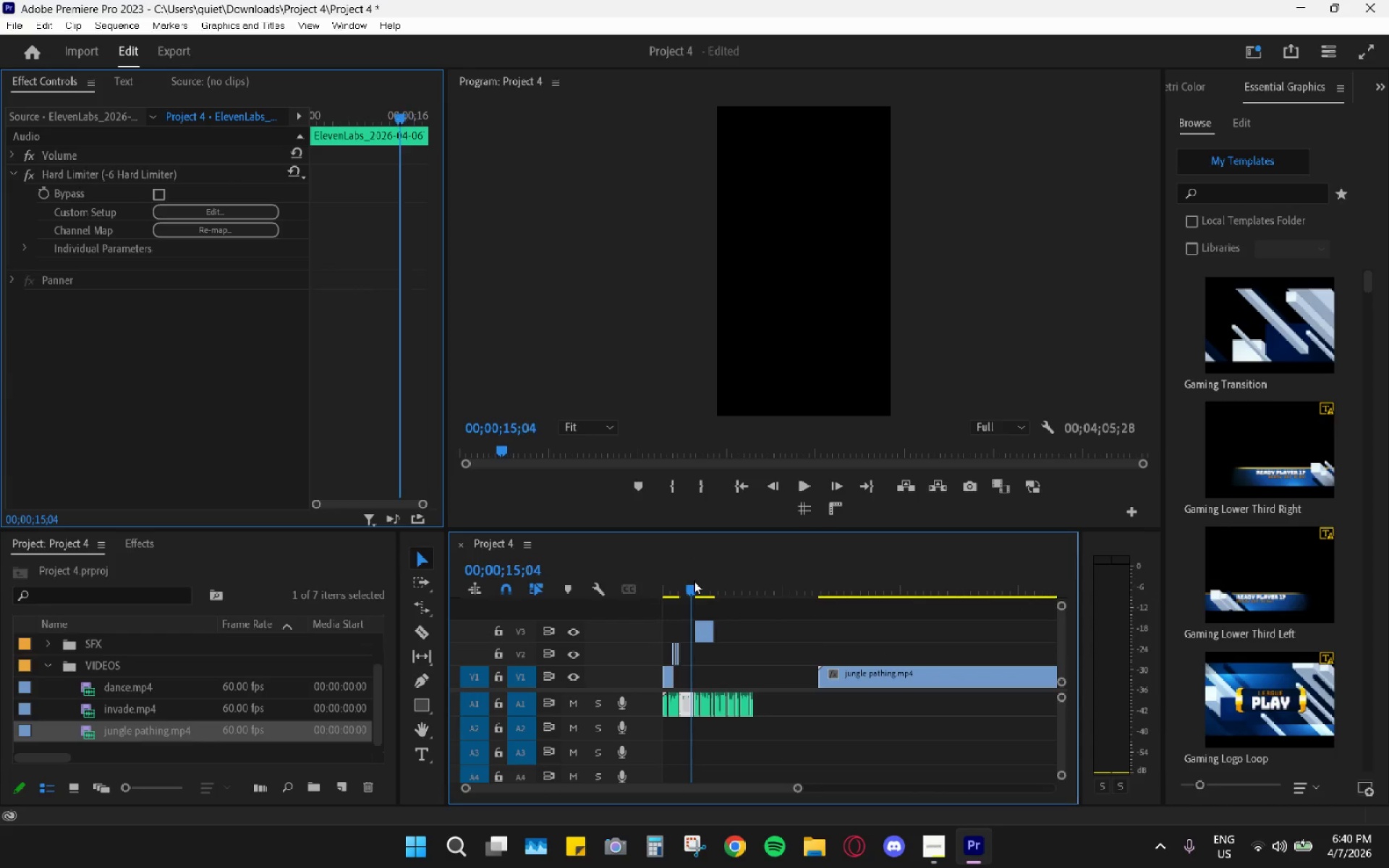 
hold_key(key=AltLeft, duration=1.22)
scroll: coordinate [713, 677], scroll_direction: up, amount: 30.0
 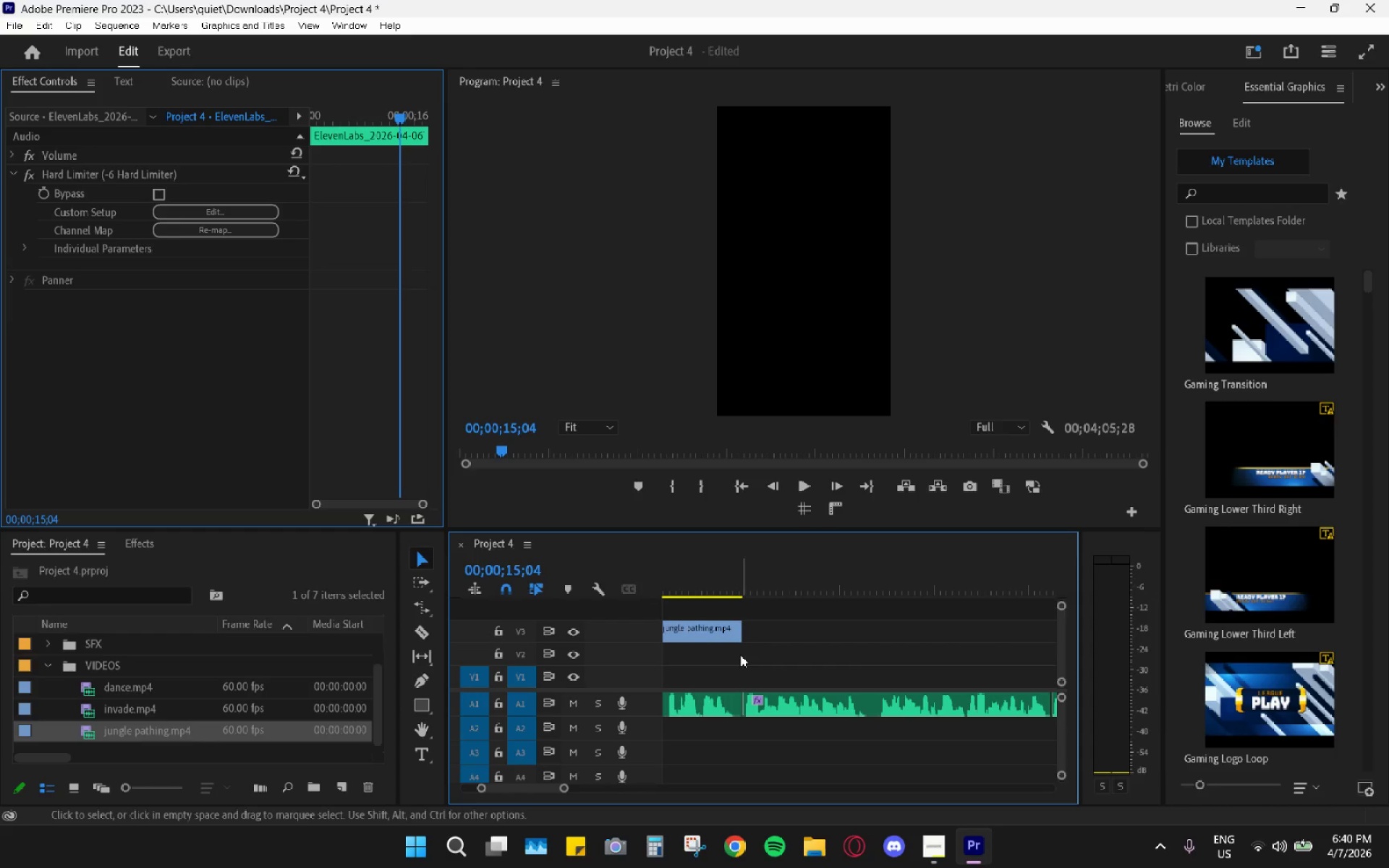 
hold_key(key=AltLeft, duration=0.83)
scroll: coordinate [812, 636], scroll_direction: up, amount: 9.0
 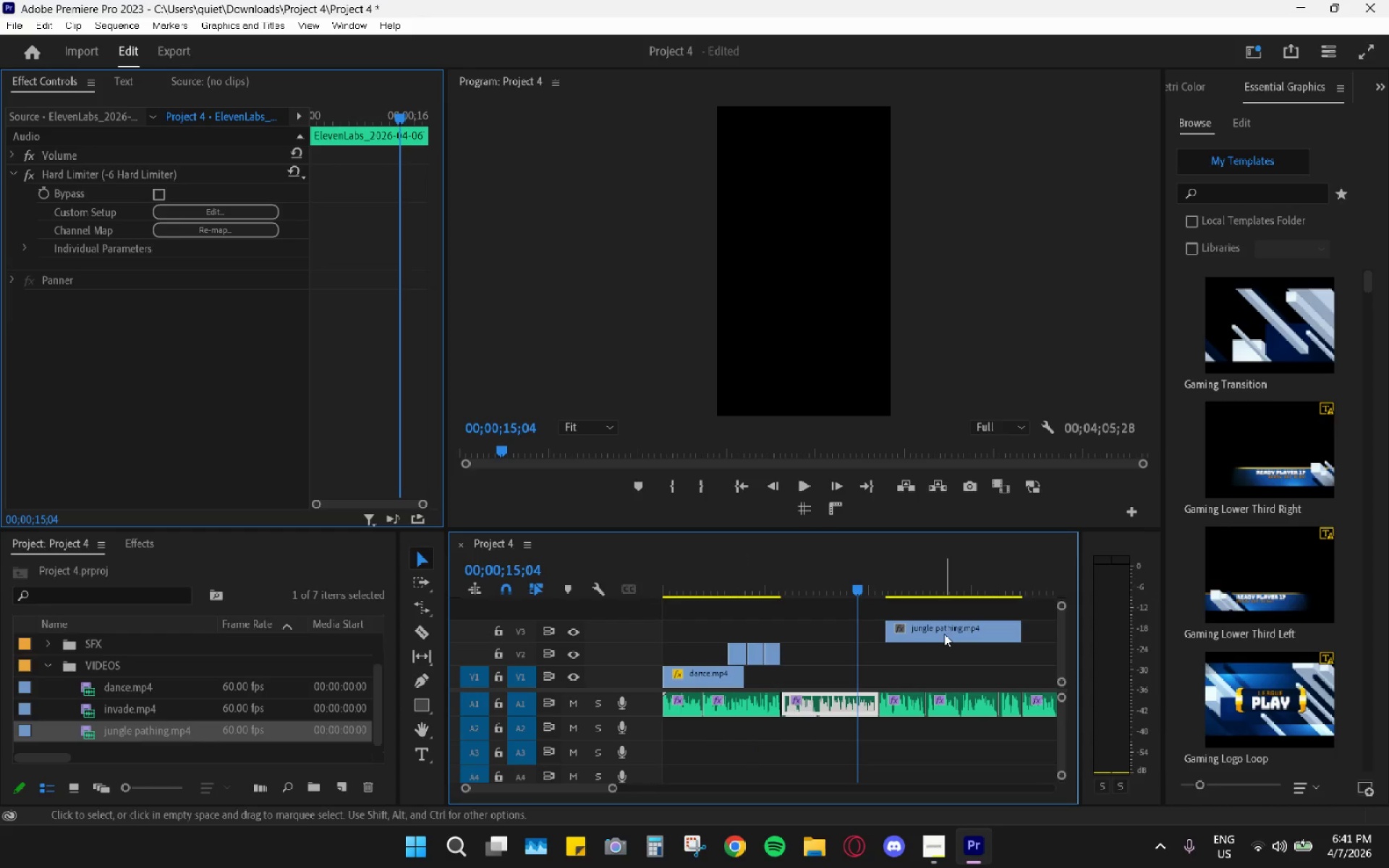 
left_click_drag(start_coordinate=[940, 635], to_coordinate=[676, 621])
 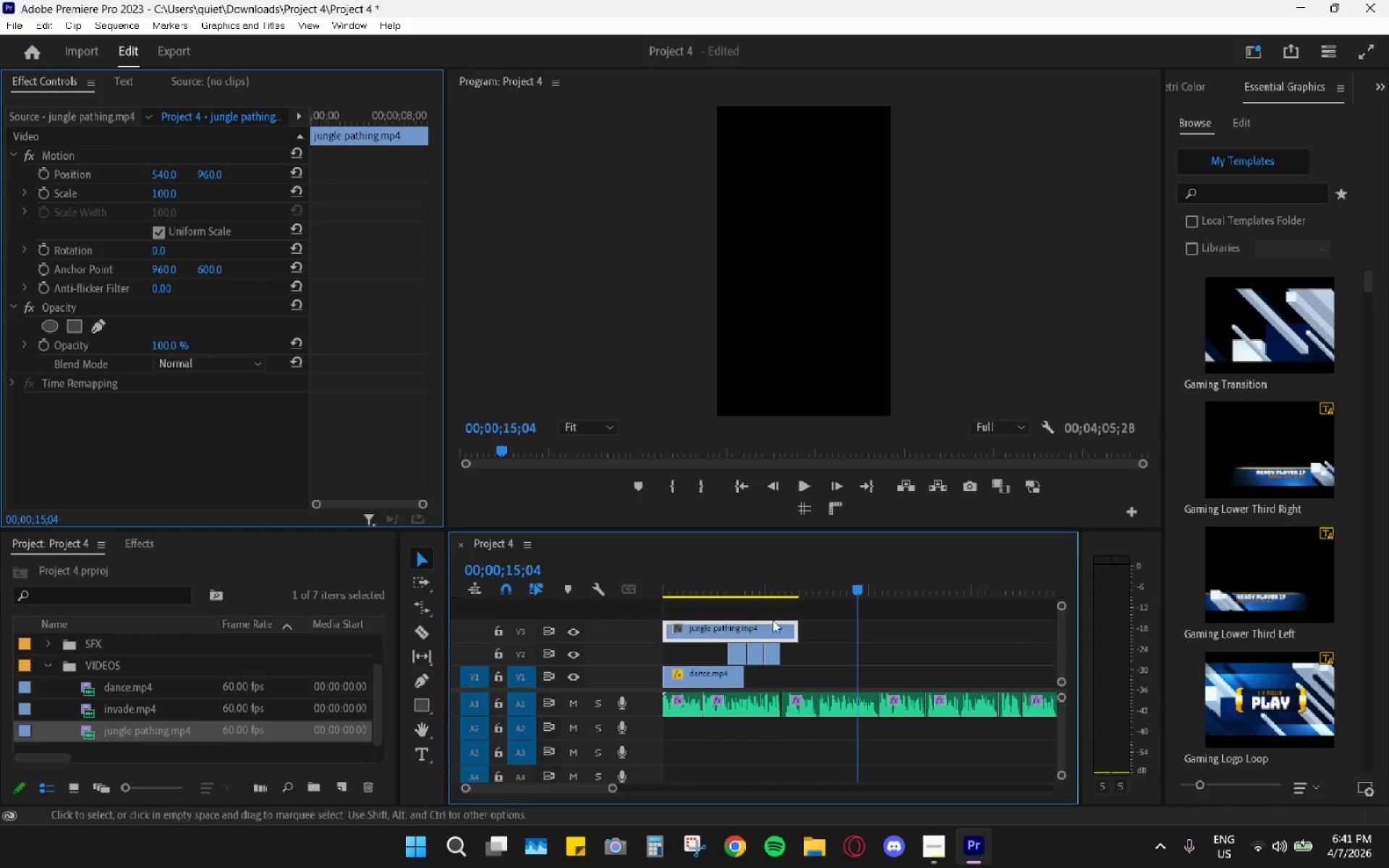 
scroll: coordinate [789, 620], scroll_direction: up, amount: 6.0
 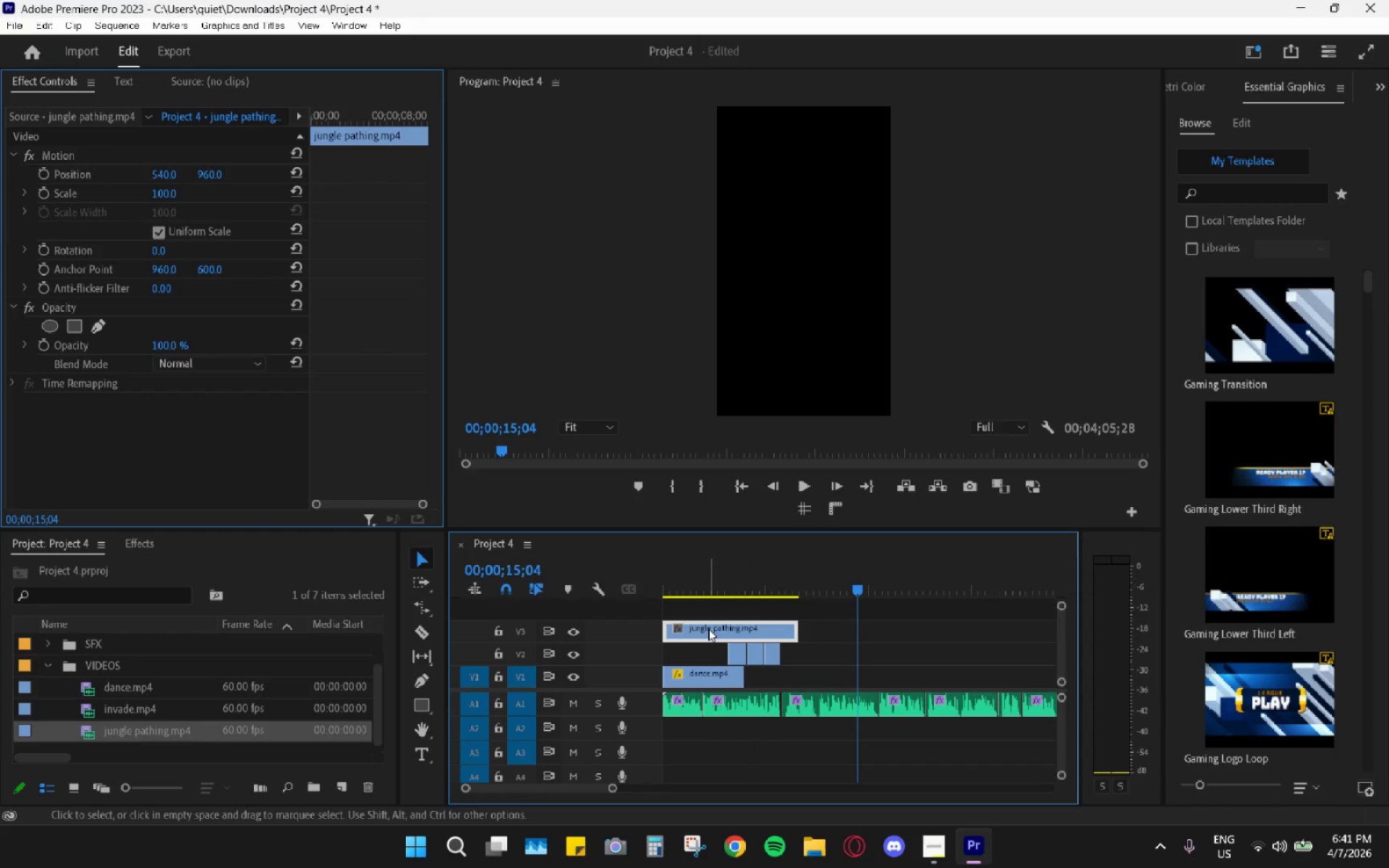 
key(Shift+ShiftLeft)
 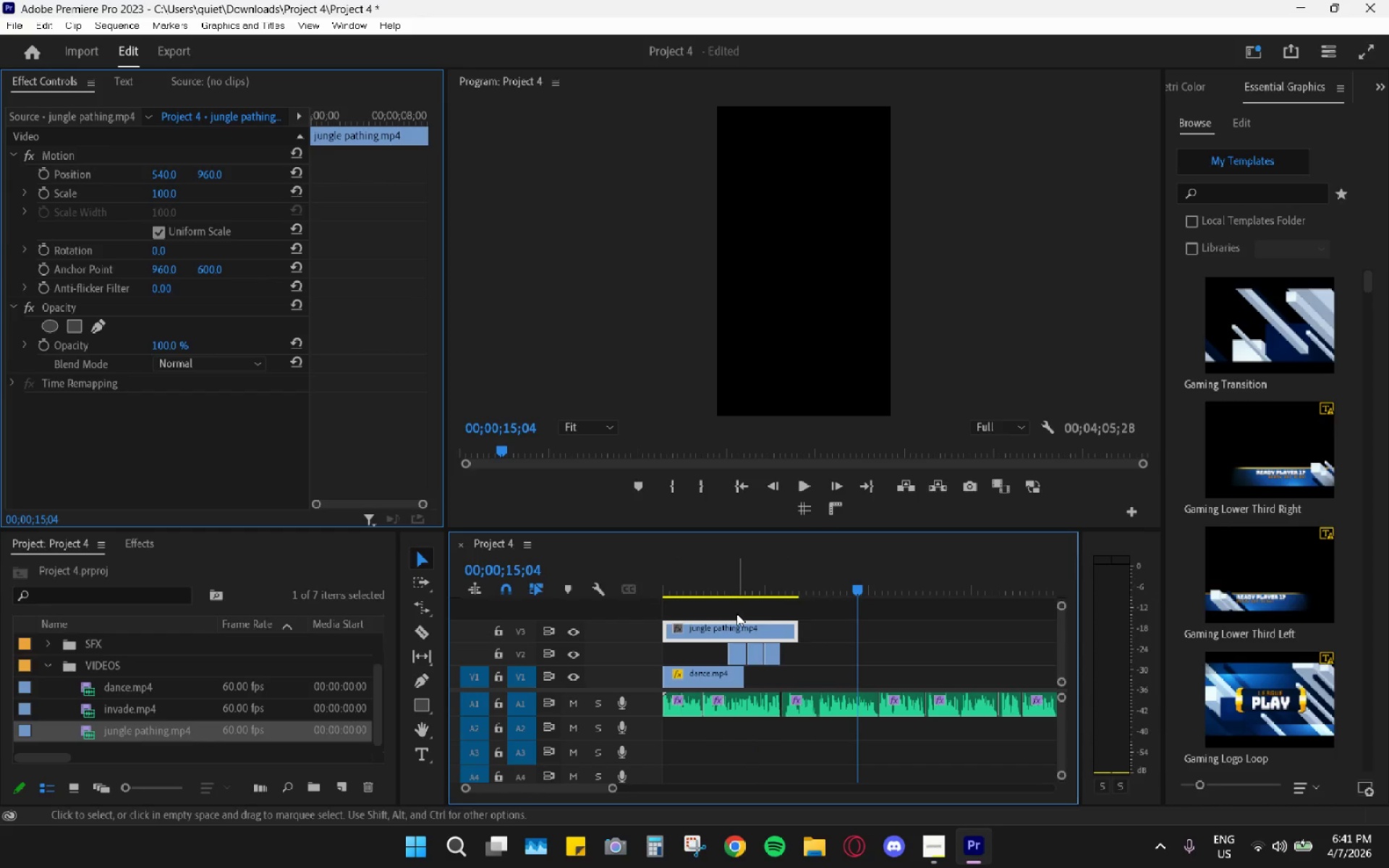 
key(Shift+ShiftLeft)
 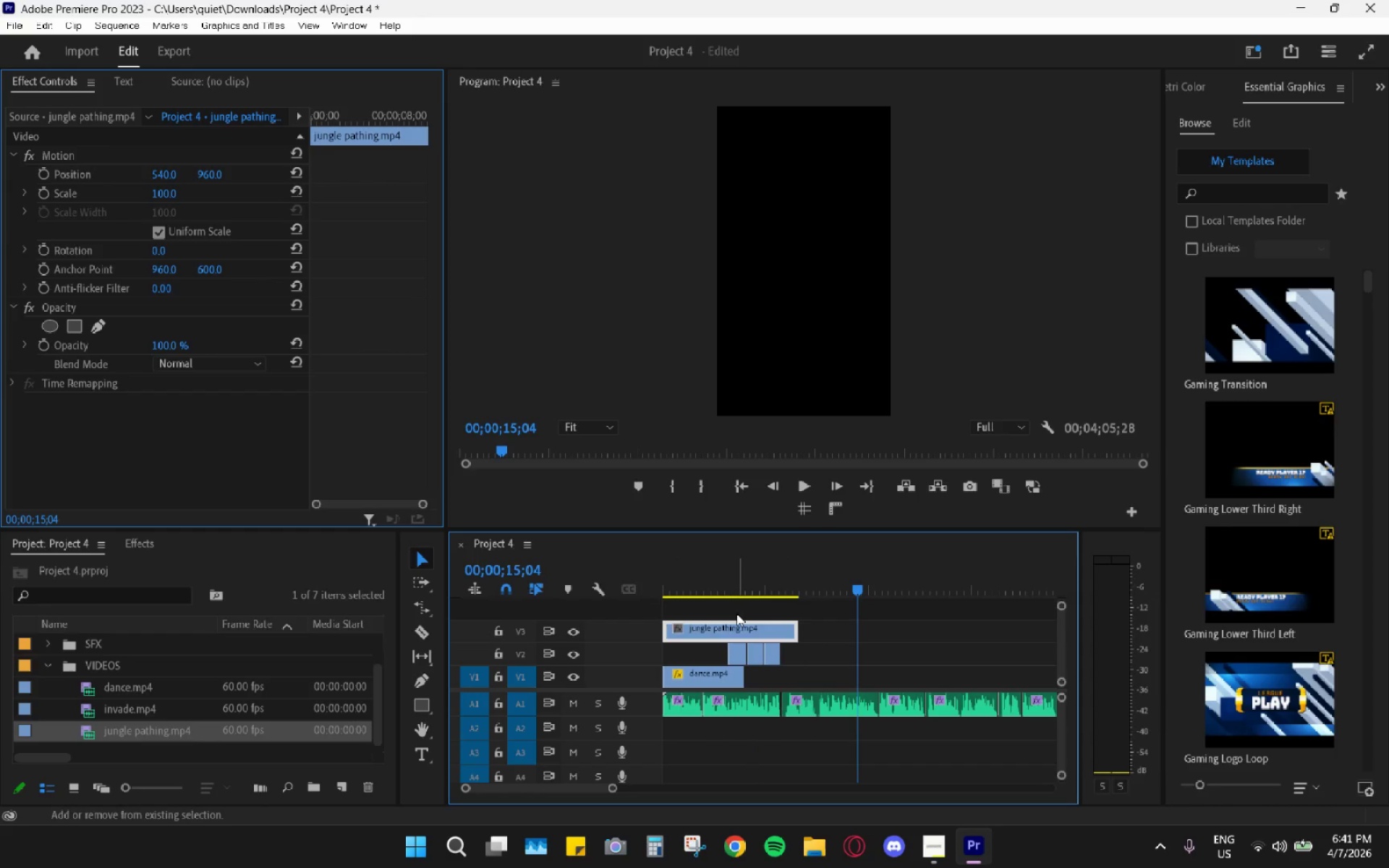 
key(Shift+E)
 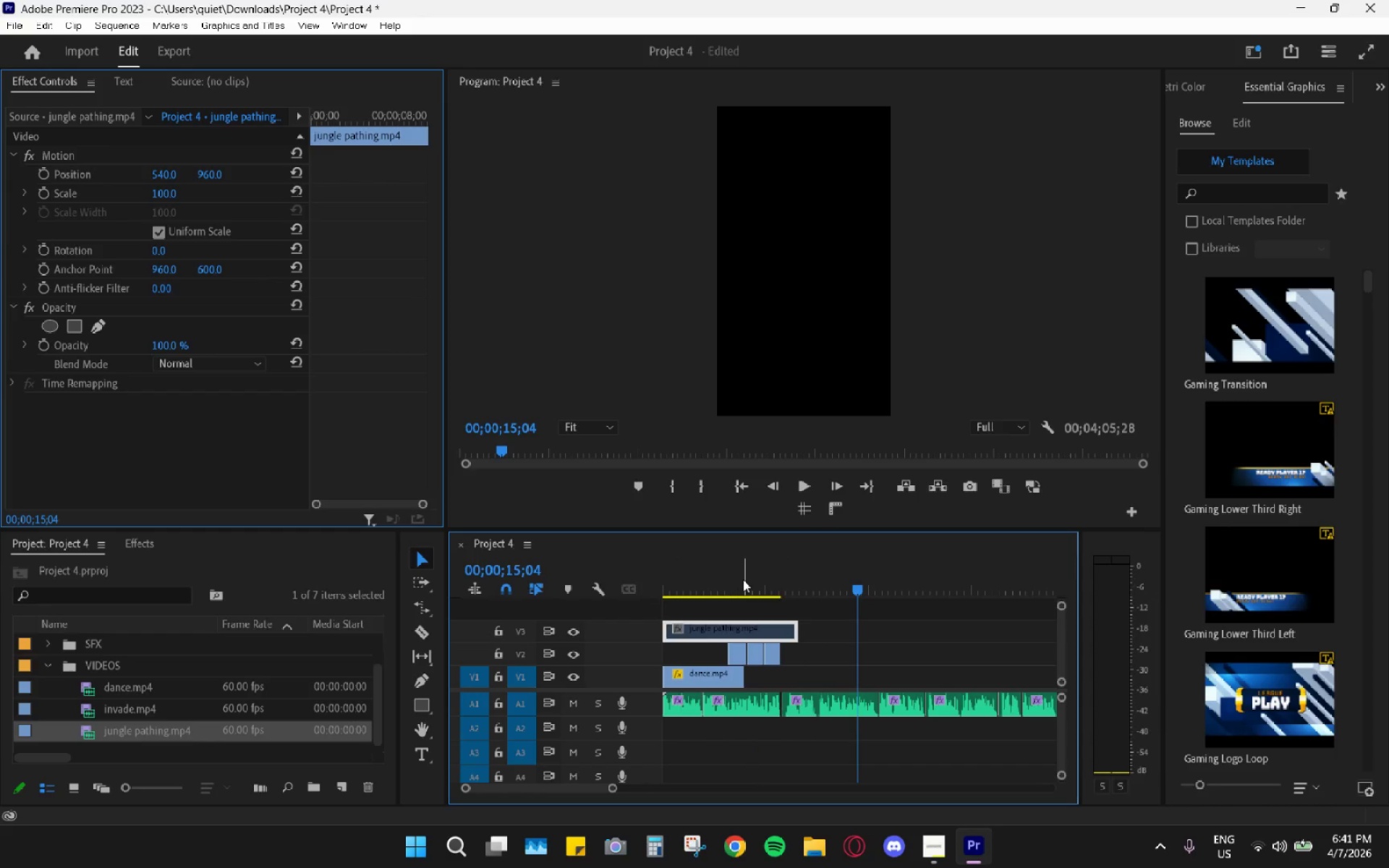 
left_click_drag(start_coordinate=[743, 576], to_coordinate=[733, 571])
 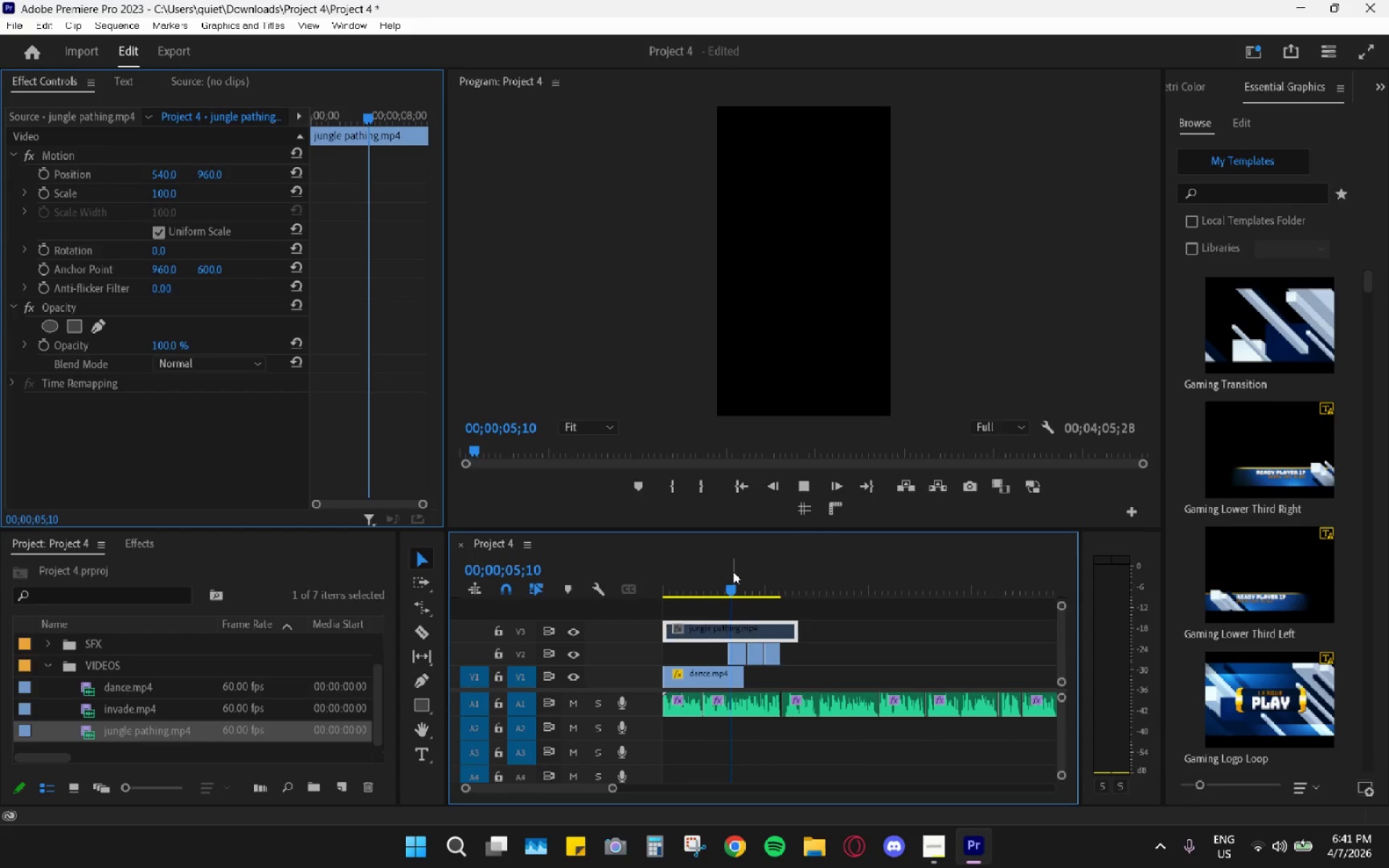 
key(Space)
 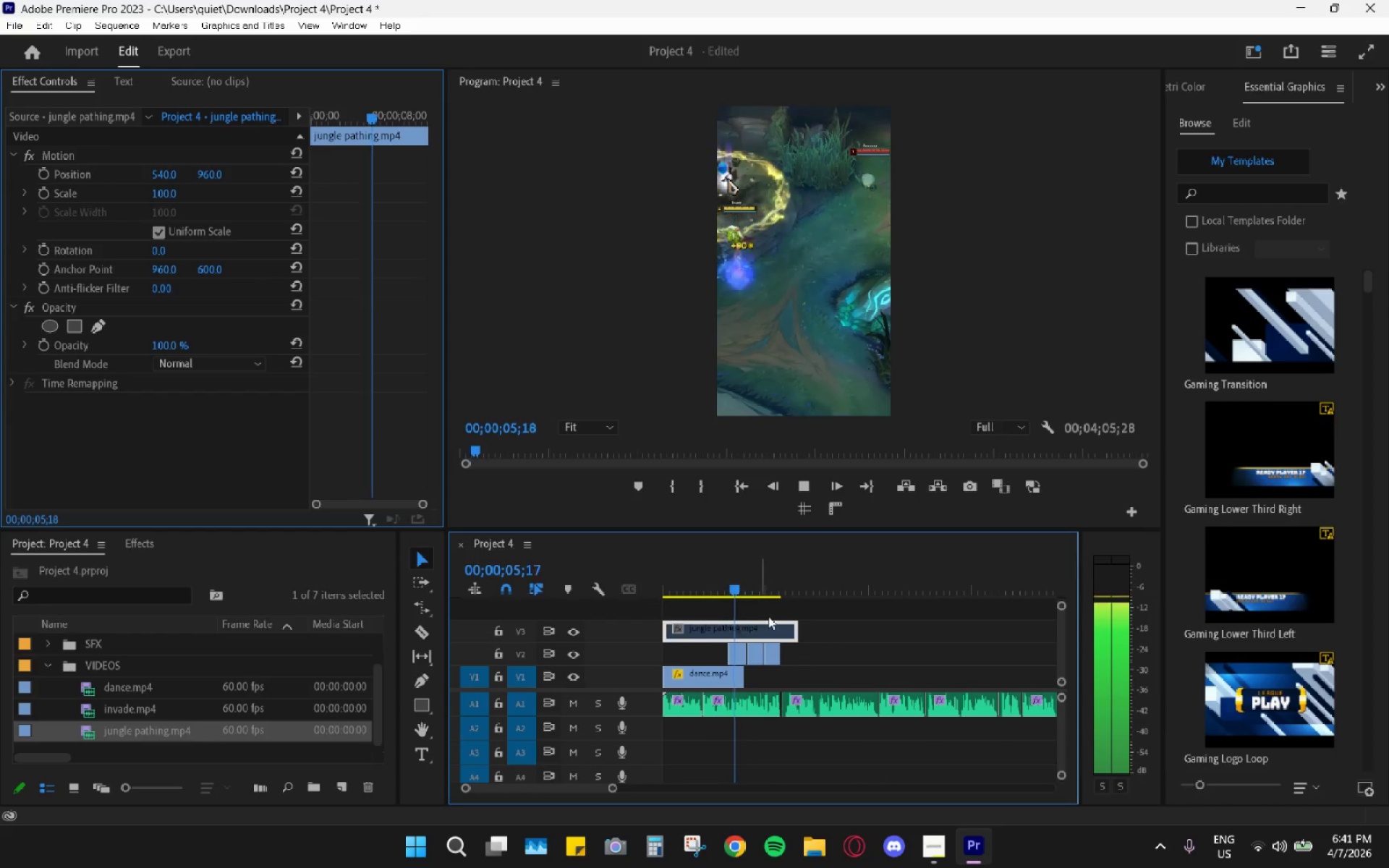 
hold_key(key=AltLeft, duration=0.7)
scroll: coordinate [787, 683], scroll_direction: up, amount: 11.0
 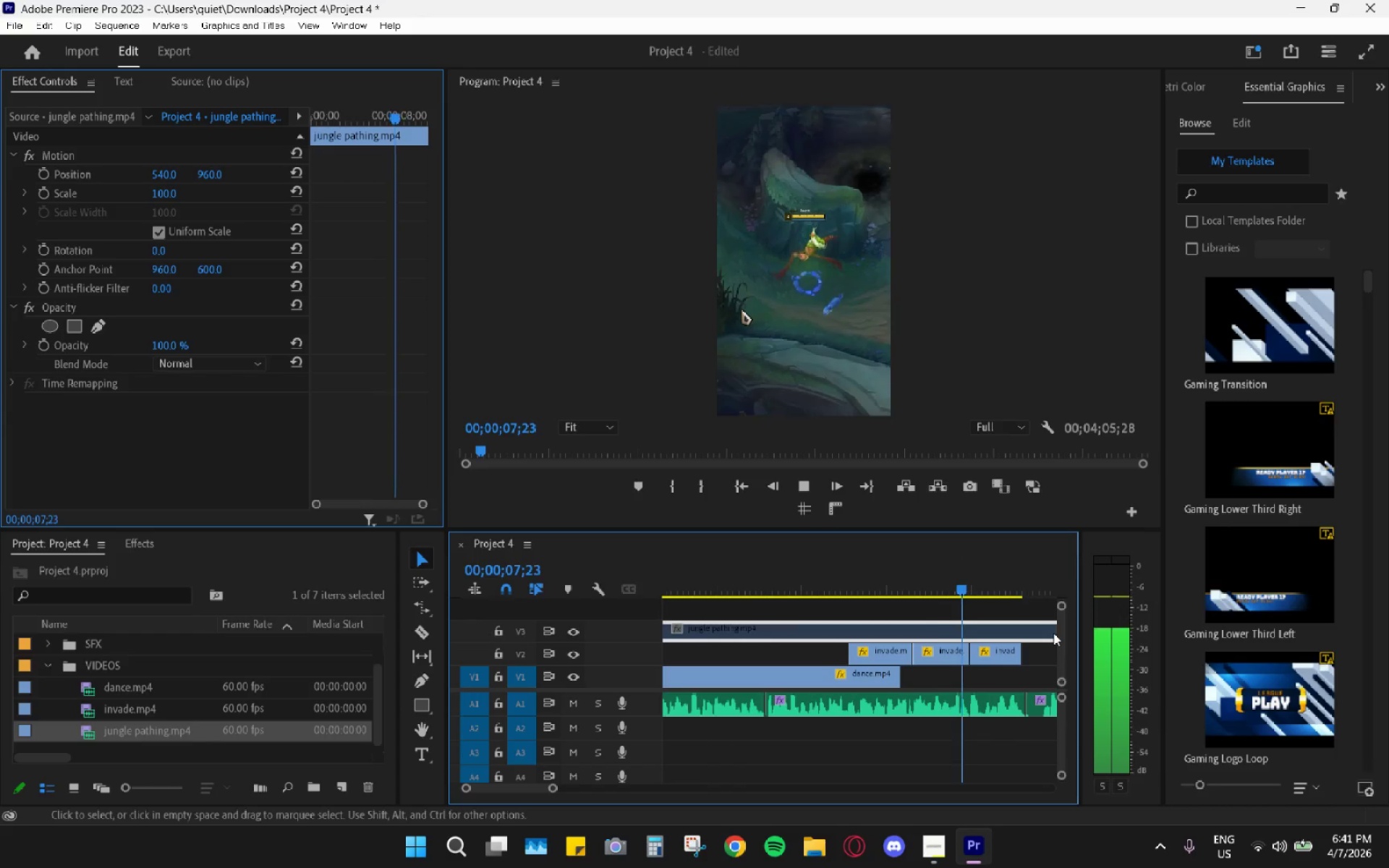 
key(Space)
 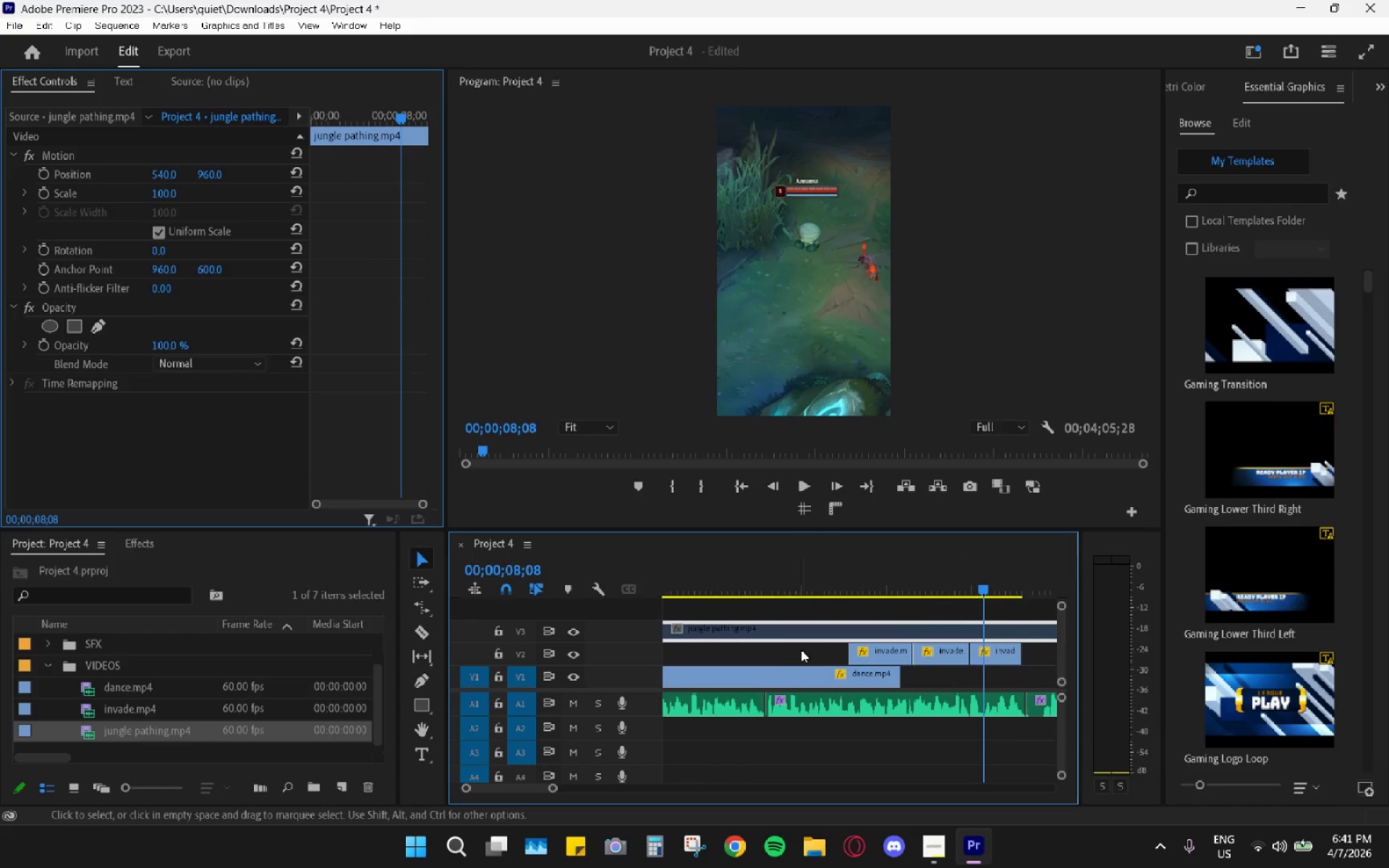 
left_click_drag(start_coordinate=[825, 644], to_coordinate=[1037, 653])
 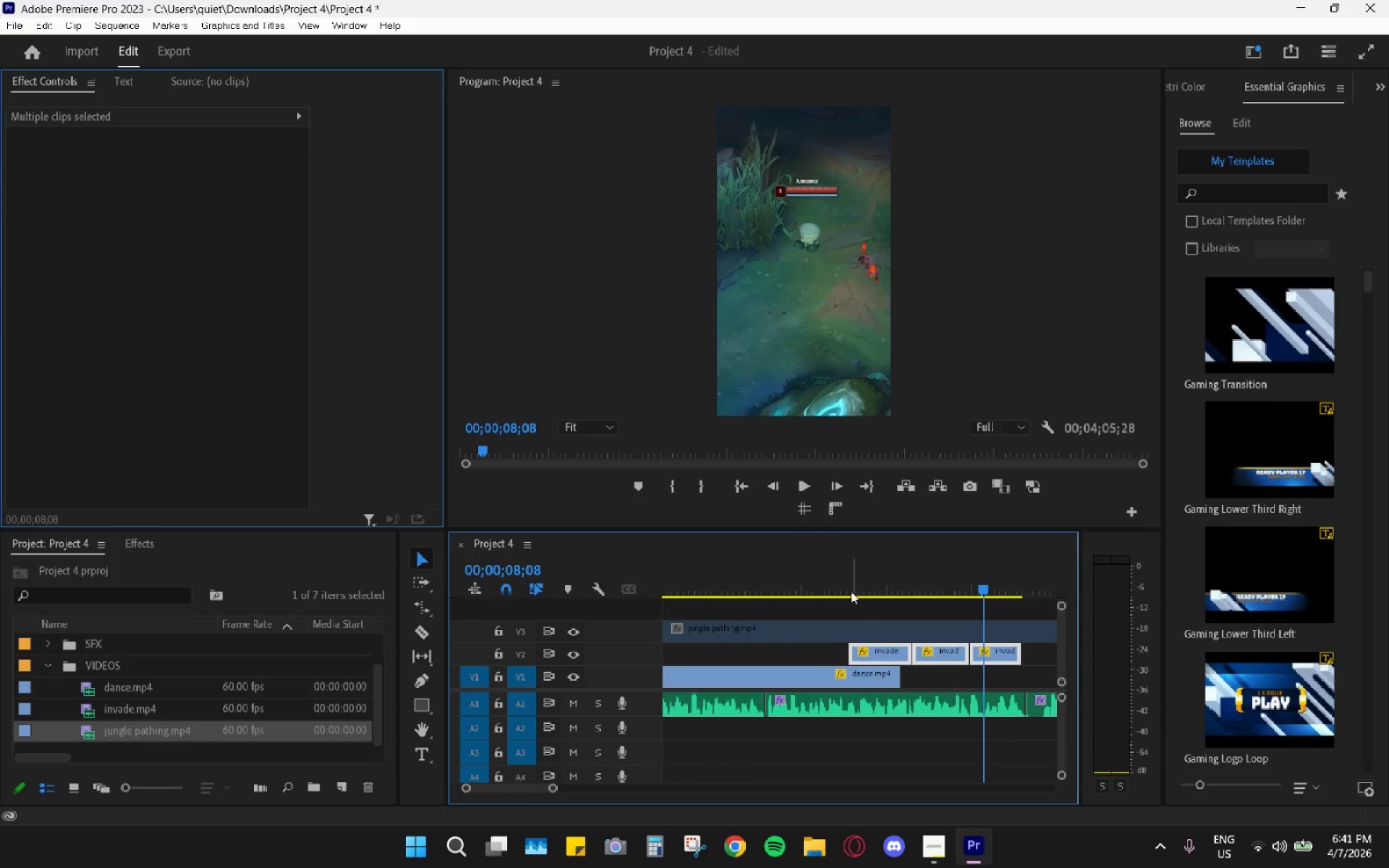 
left_click_drag(start_coordinate=[833, 558], to_coordinate=[859, 568])
 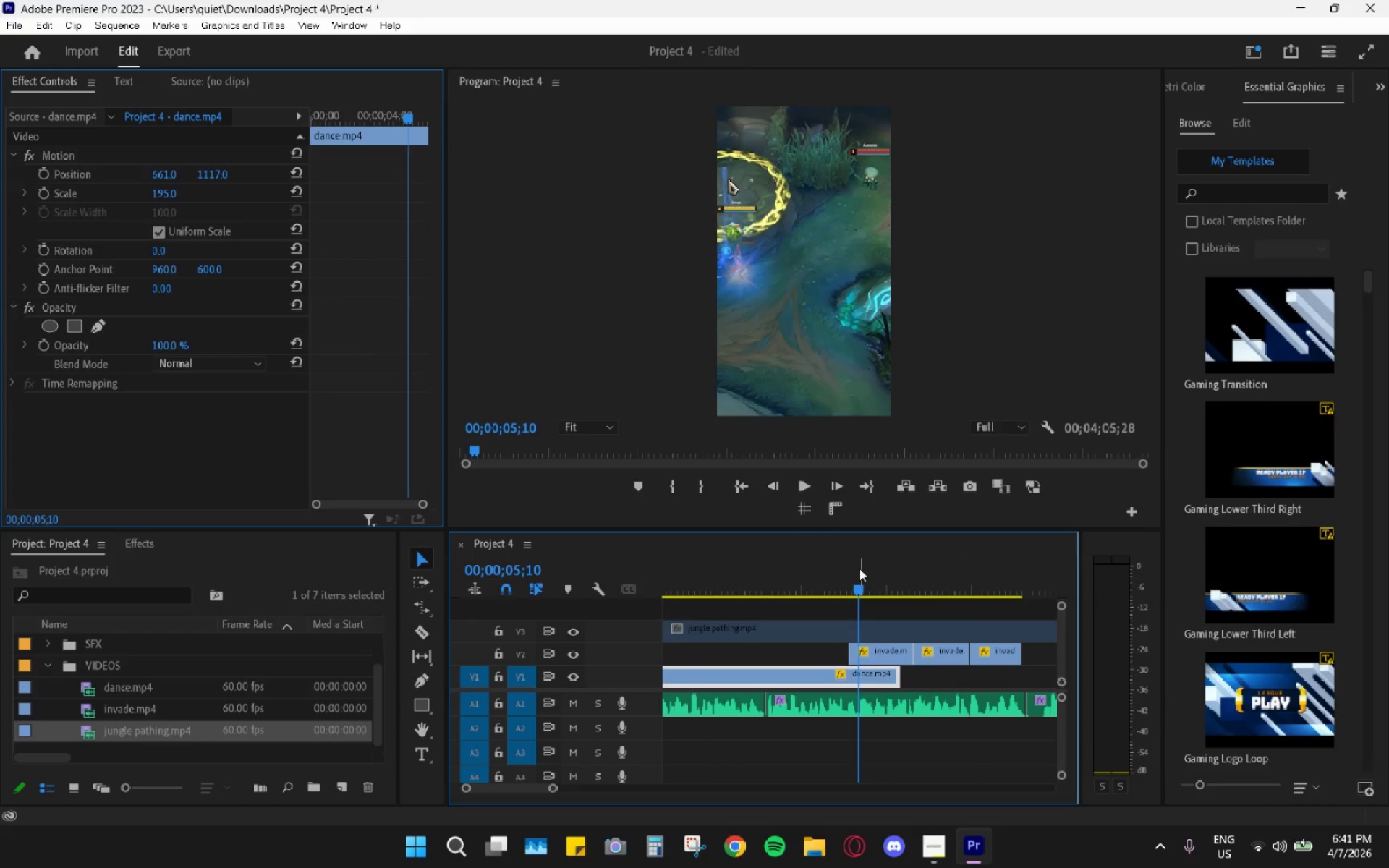 
key(Space)
 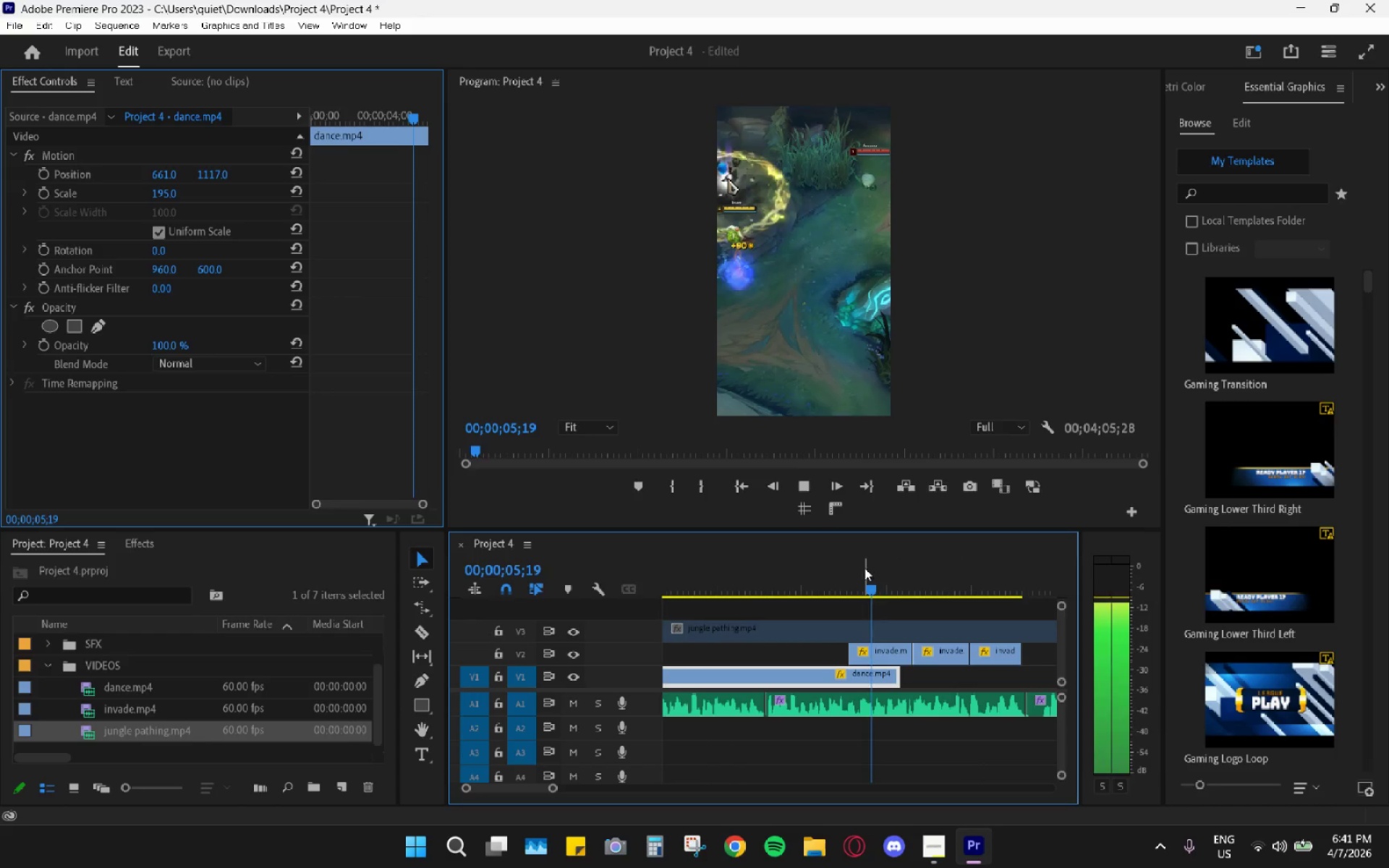 
left_click_drag(start_coordinate=[866, 567], to_coordinate=[877, 569])
 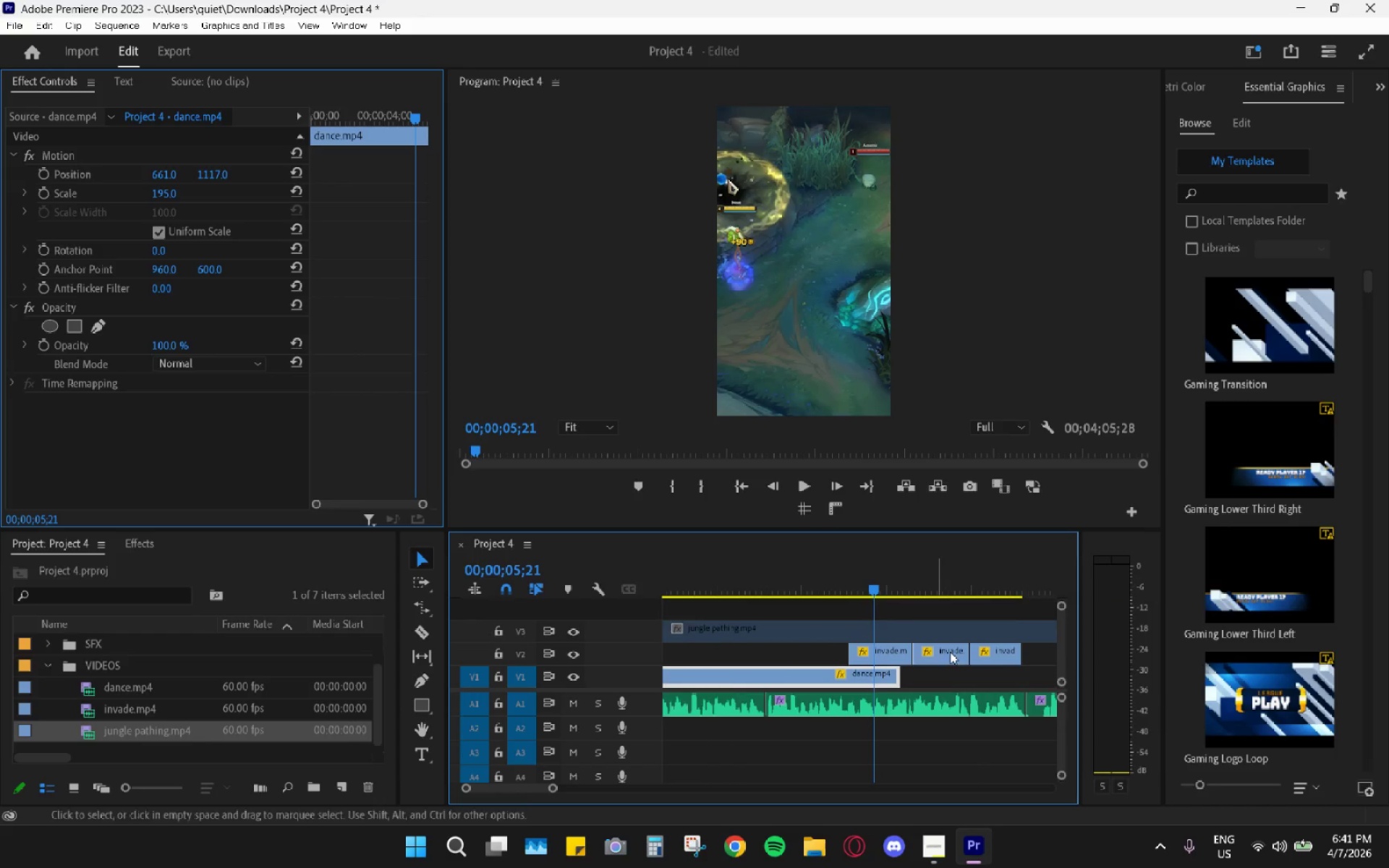 
scroll: coordinate [1029, 685], scroll_direction: down, amount: 4.0
 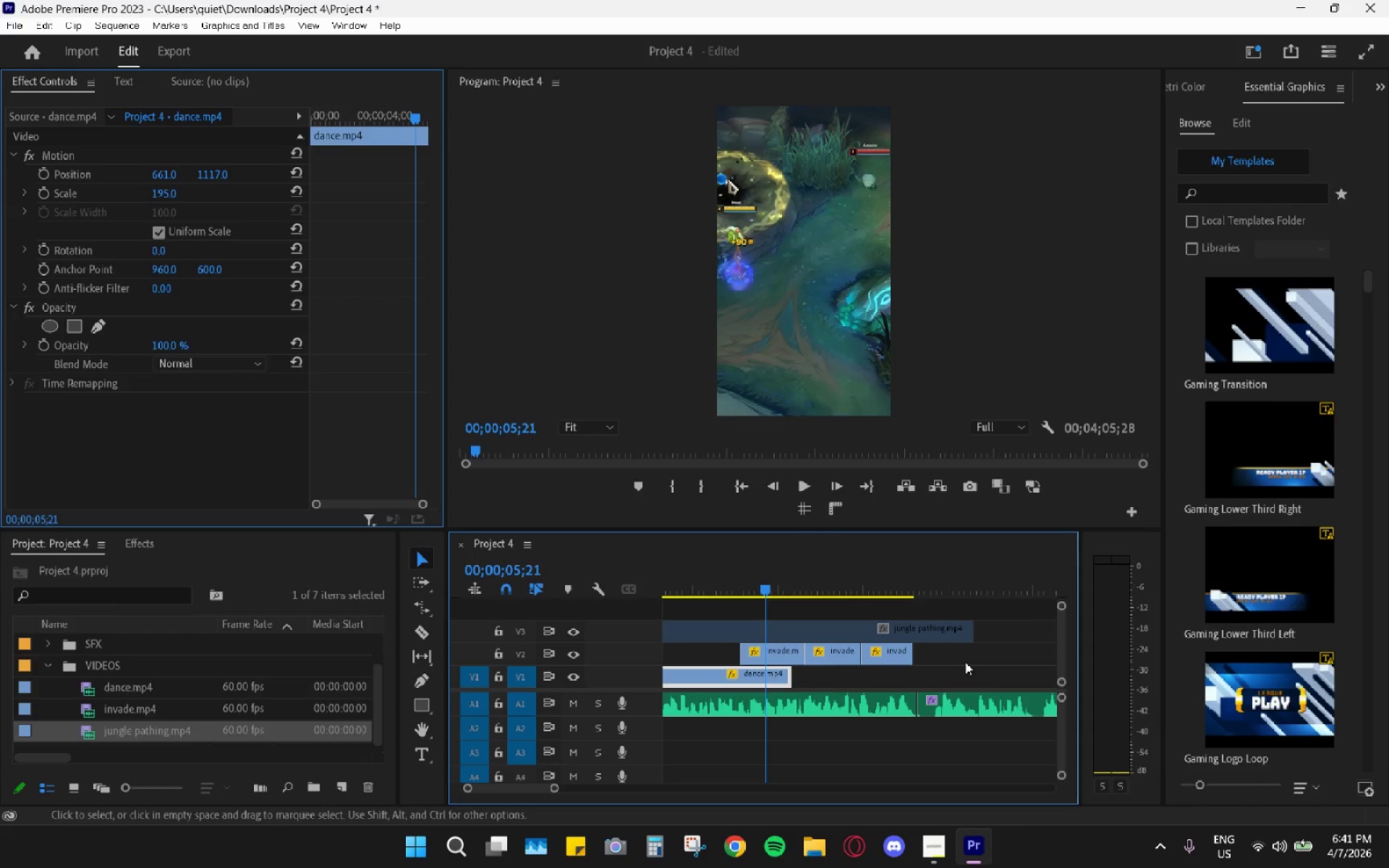 
left_click_drag(start_coordinate=[970, 658], to_coordinate=[745, 652])
 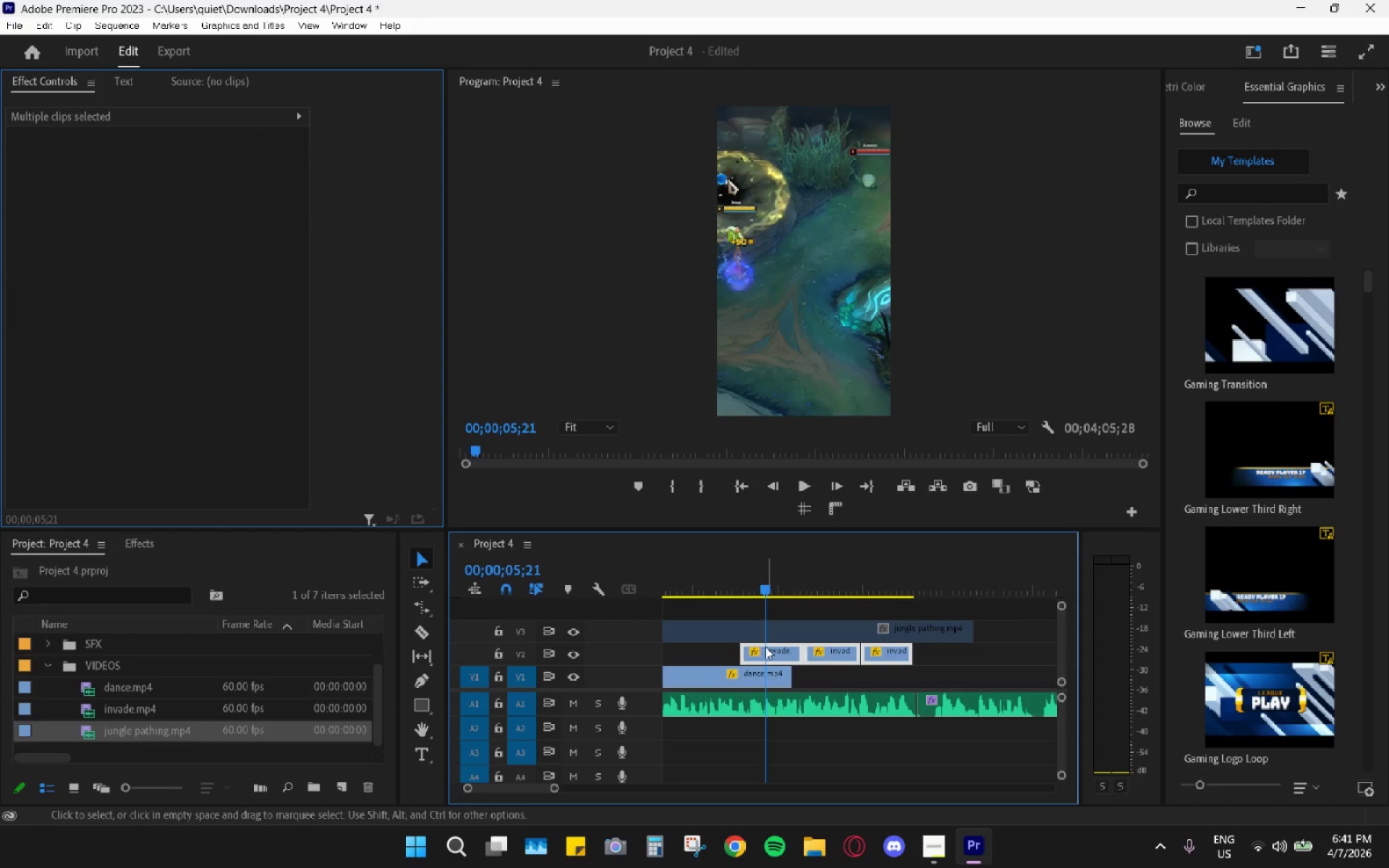 
left_click_drag(start_coordinate=[768, 644], to_coordinate=[798, 647])
 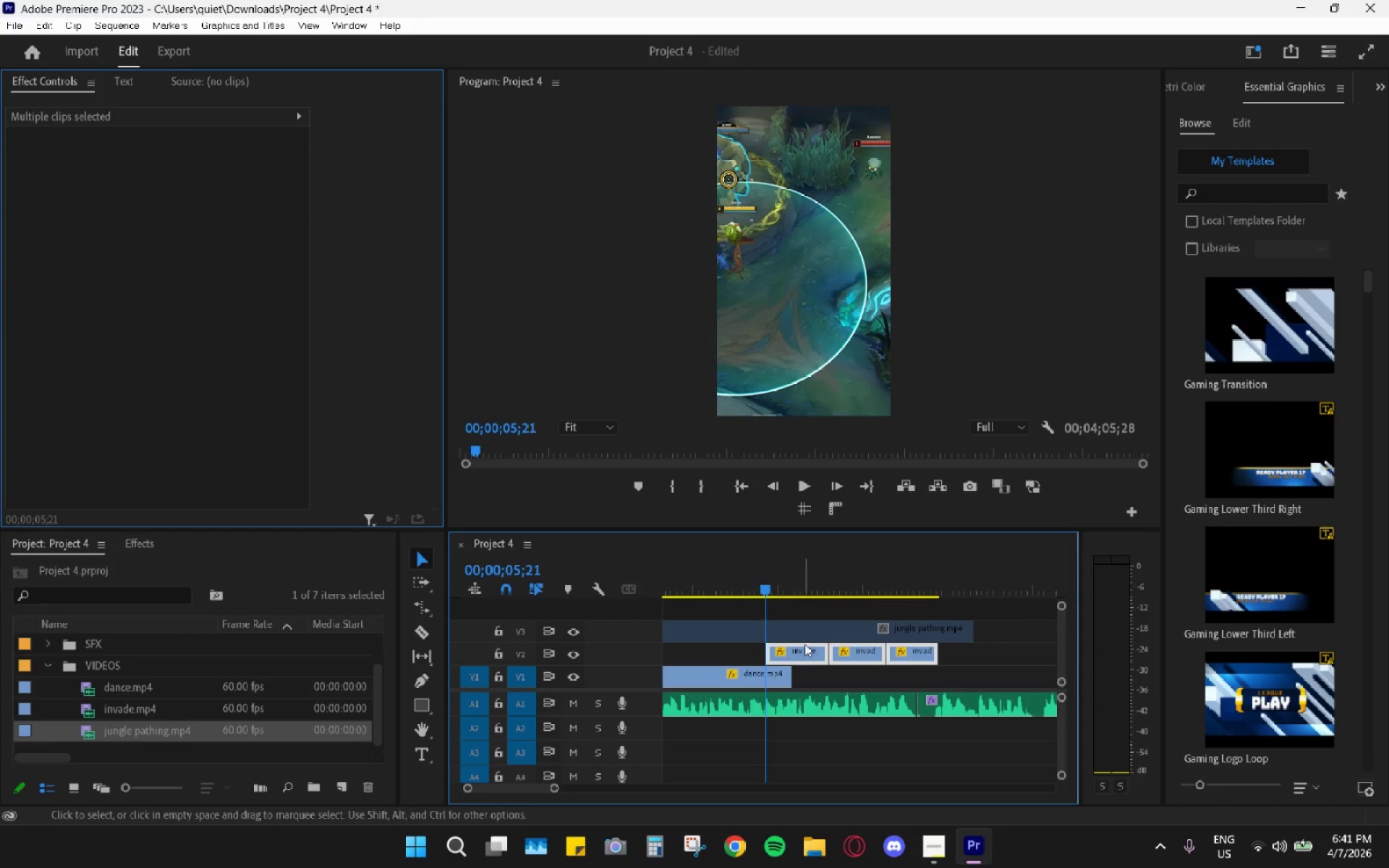 
key(Space)
 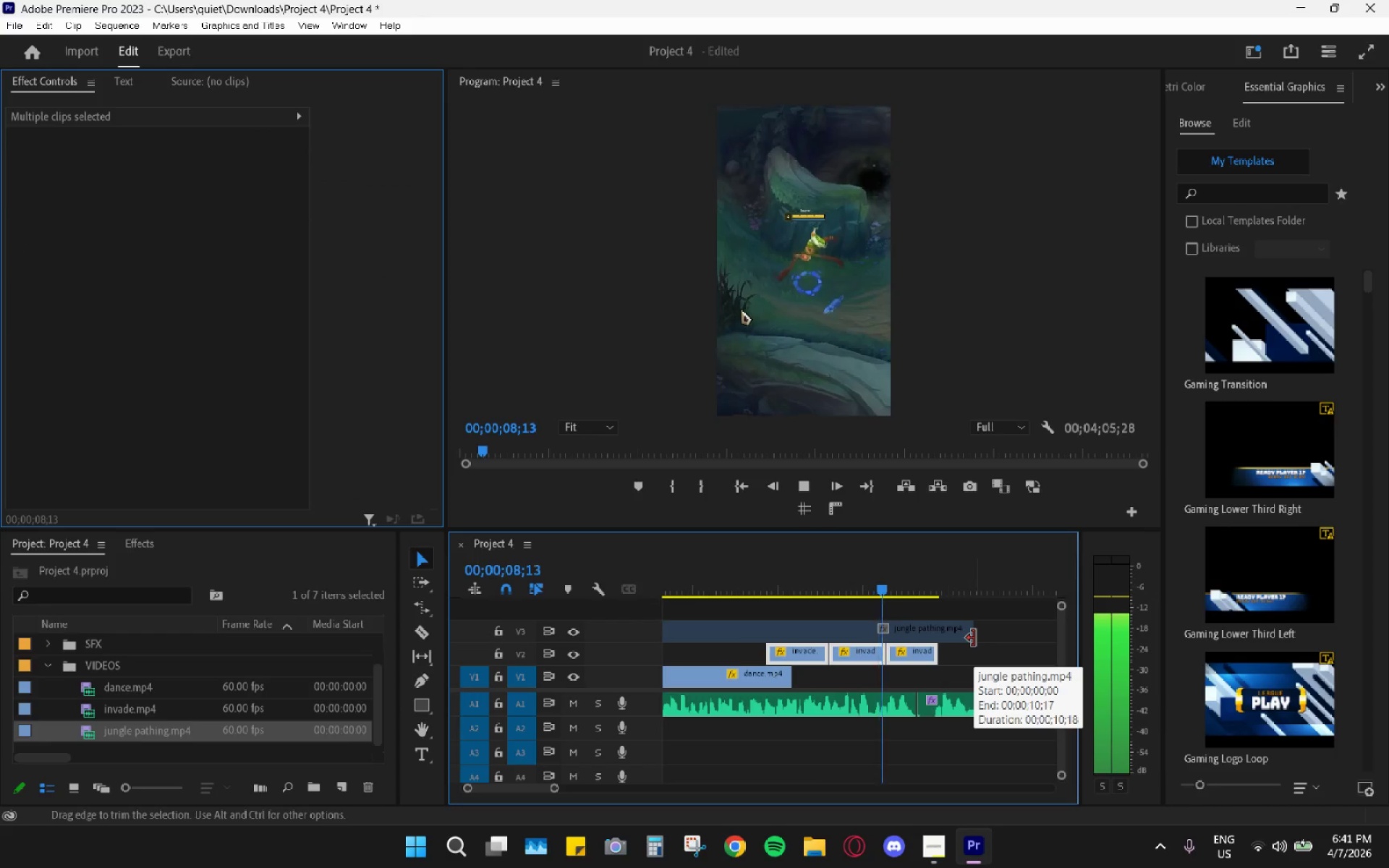 
key(Space)
 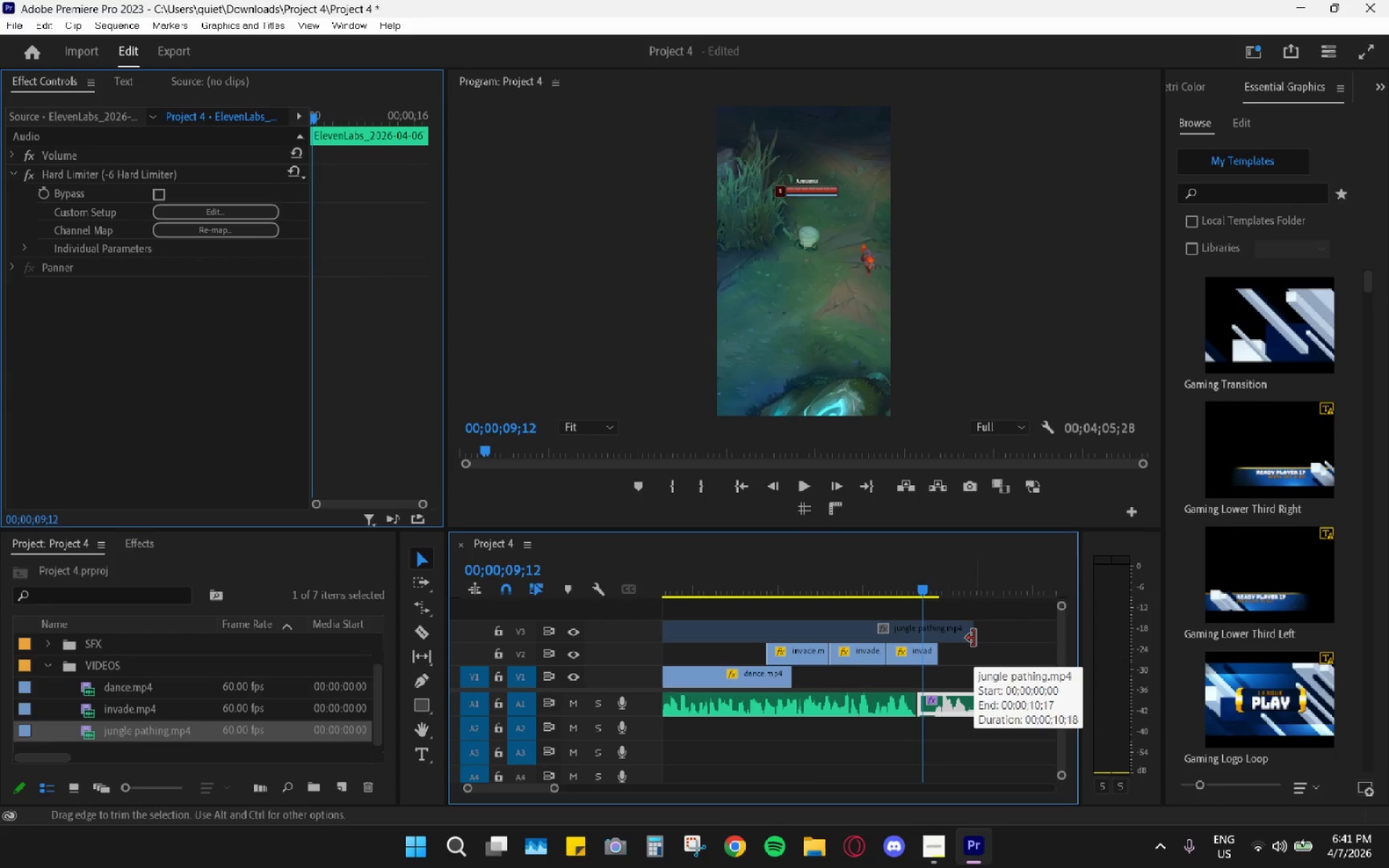 
key(Space)
 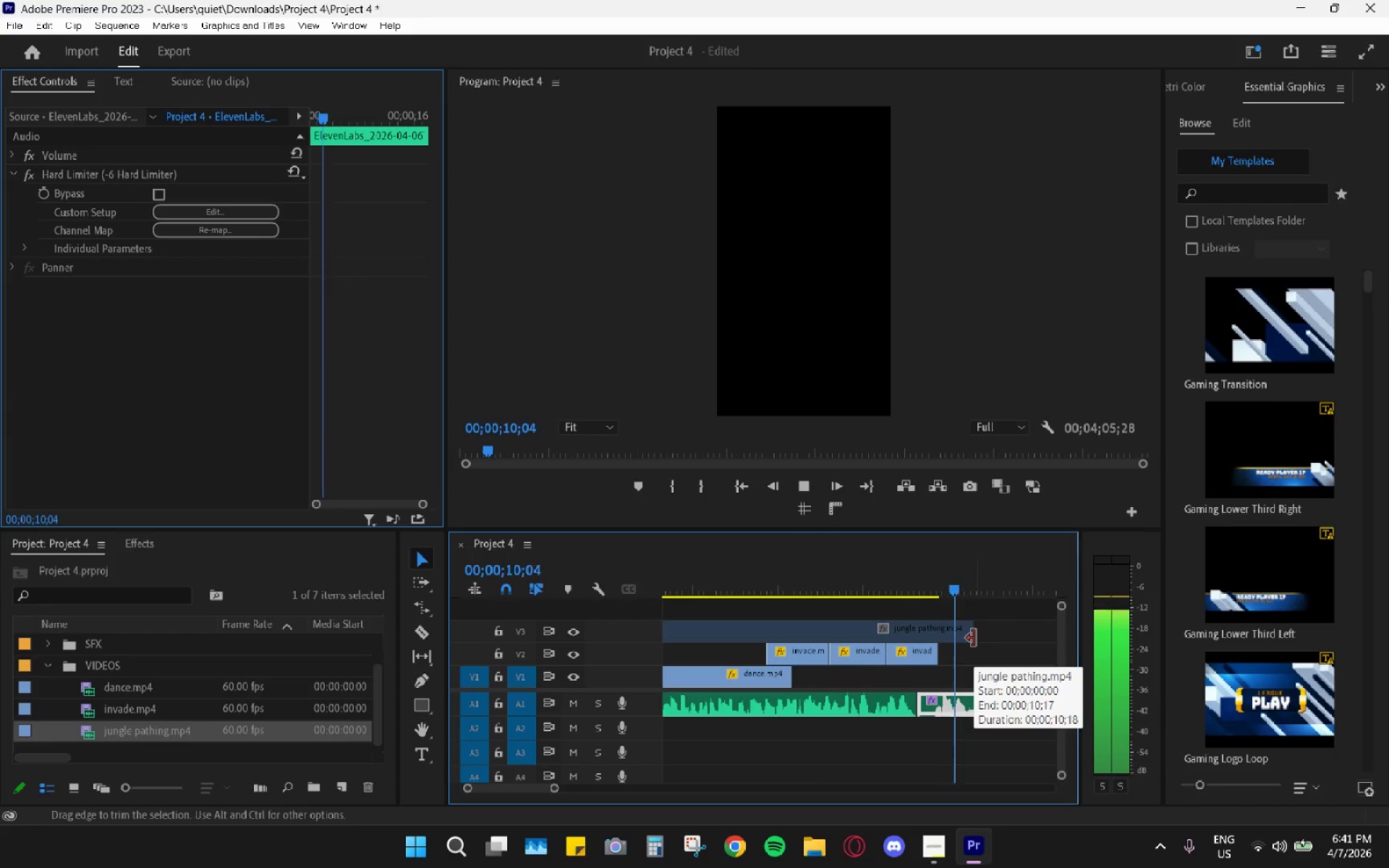 
key(Space)
 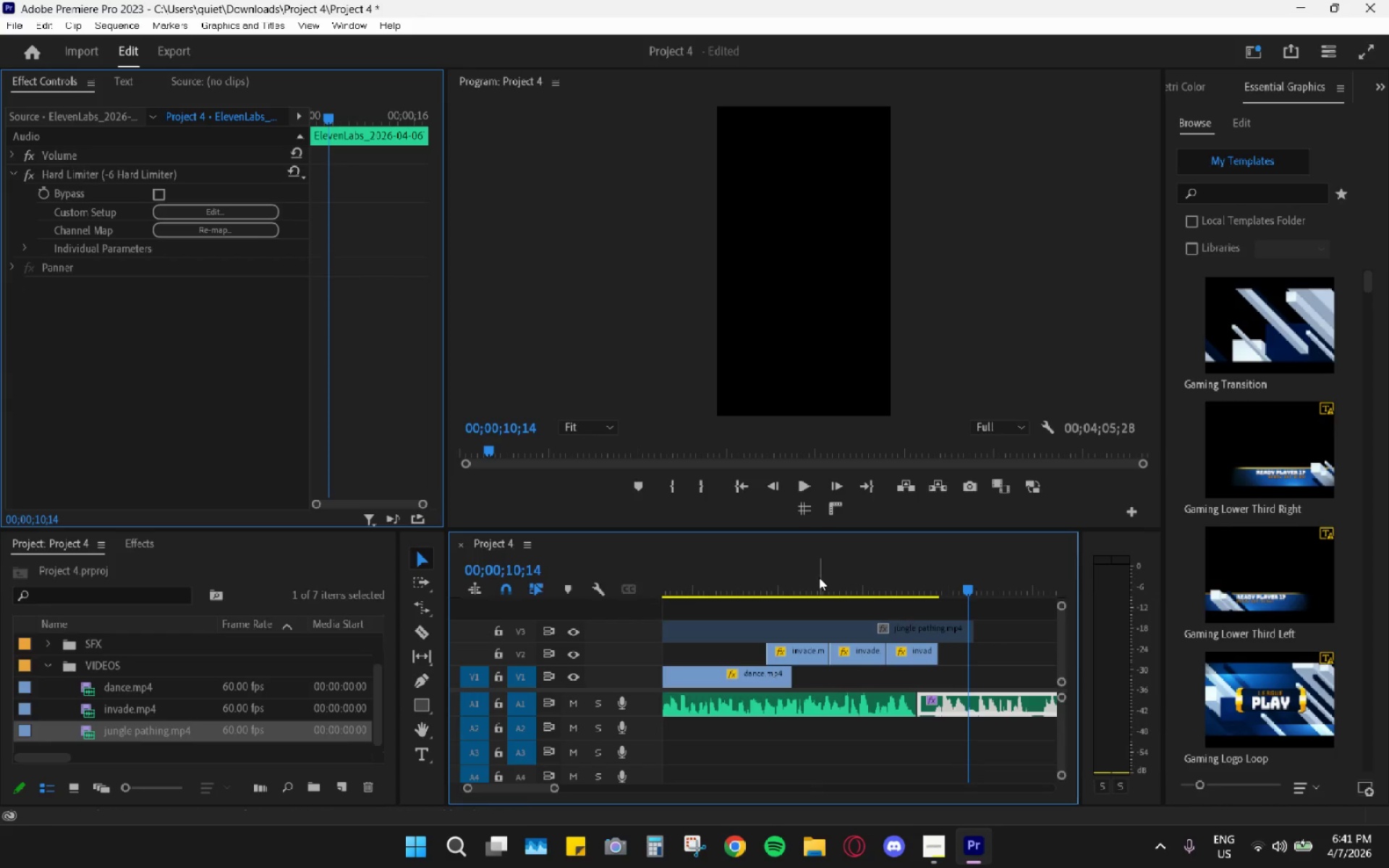 
left_click([817, 574])
 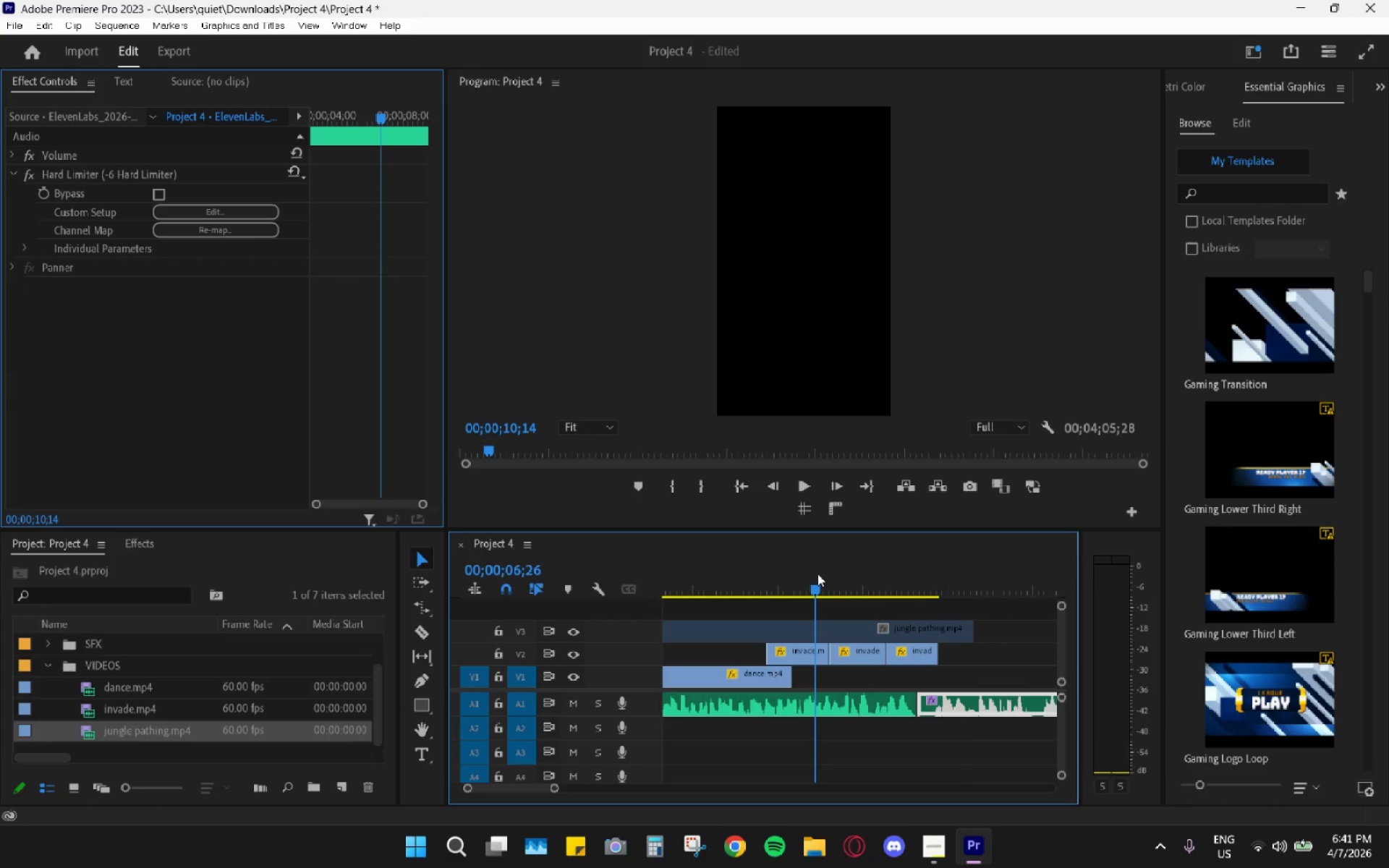 
key(Space)
 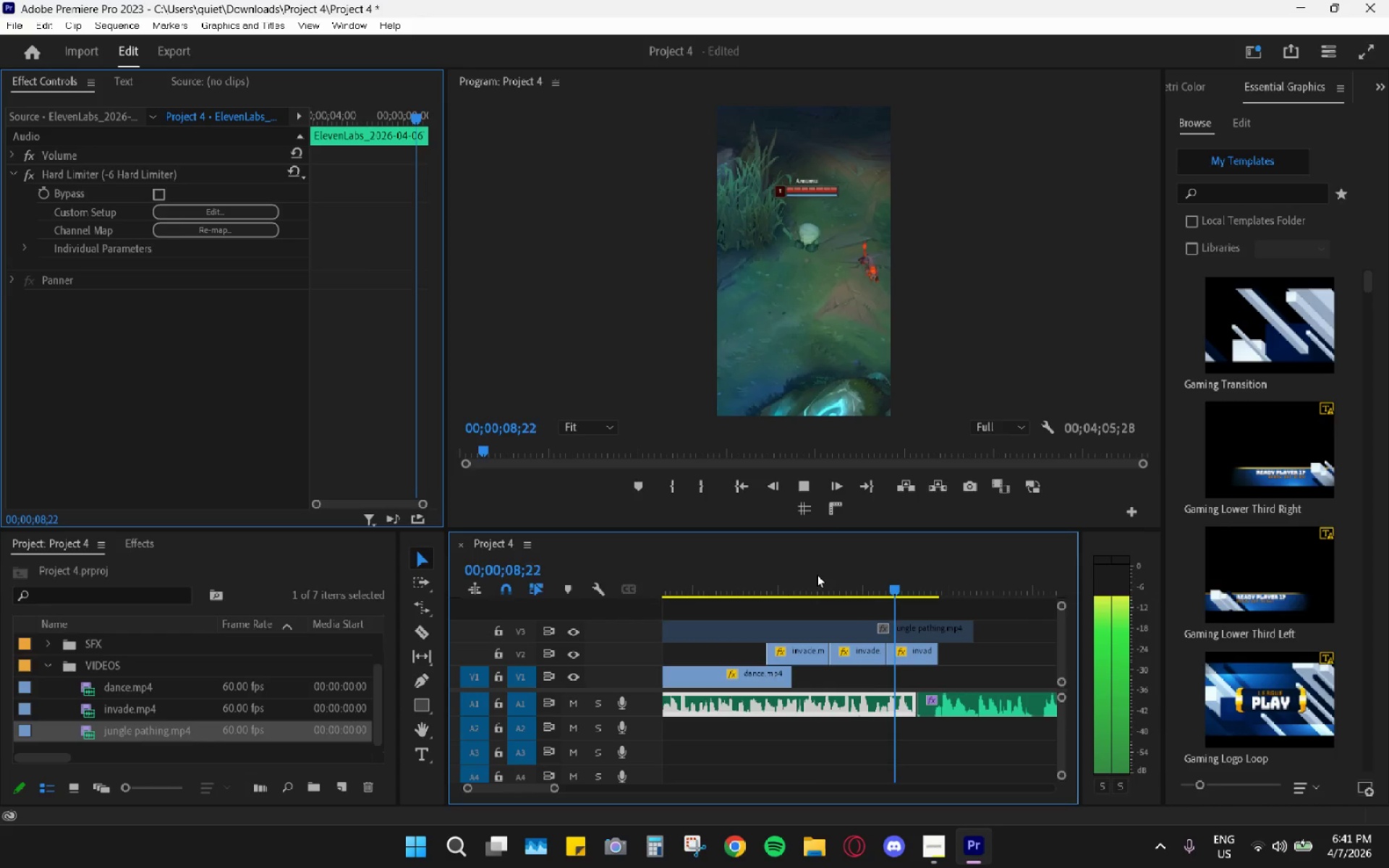 
key(Space)
 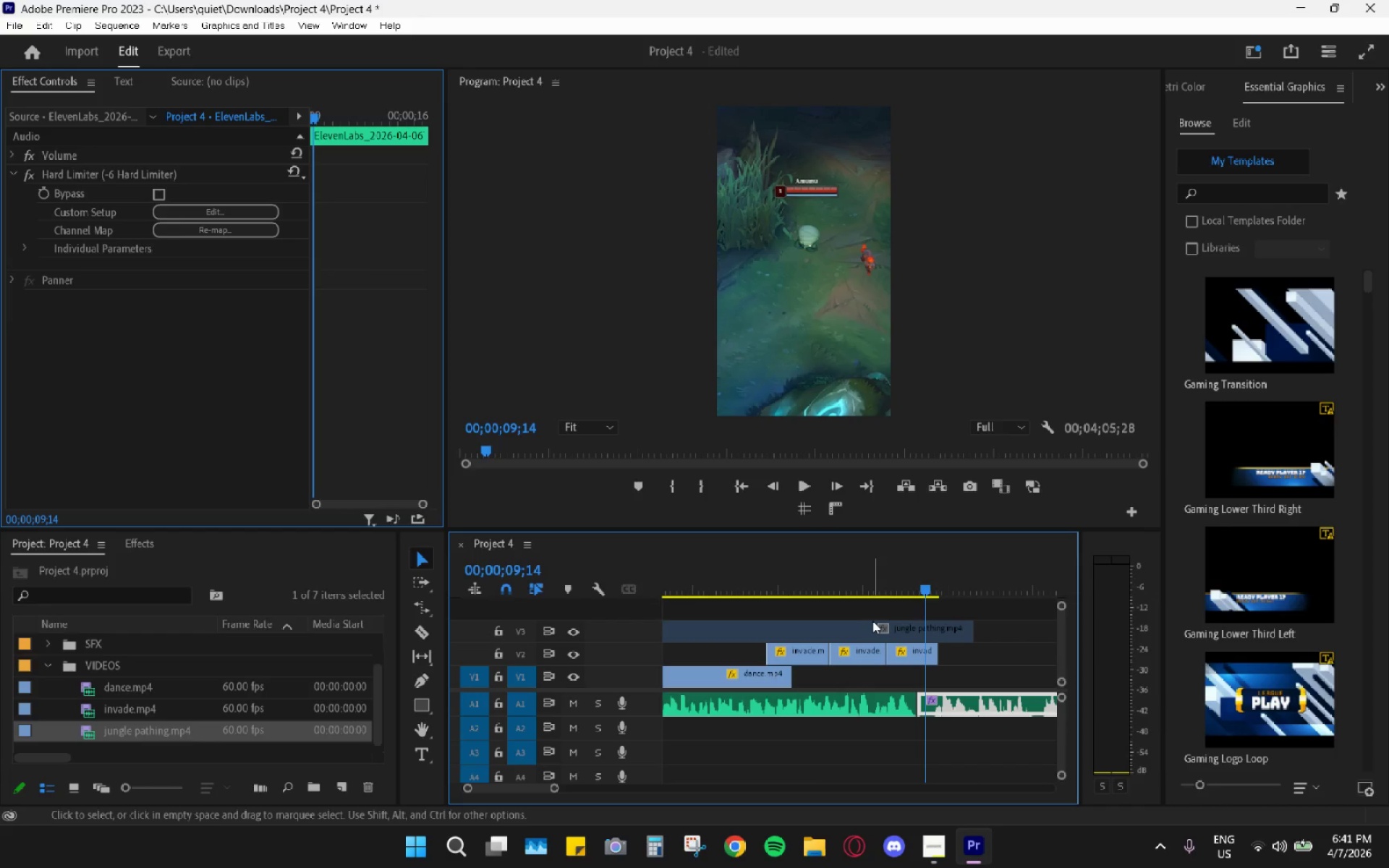 
hold_key(key=AltLeft, duration=0.7)
scroll: coordinate [951, 652], scroll_direction: up, amount: 11.0
 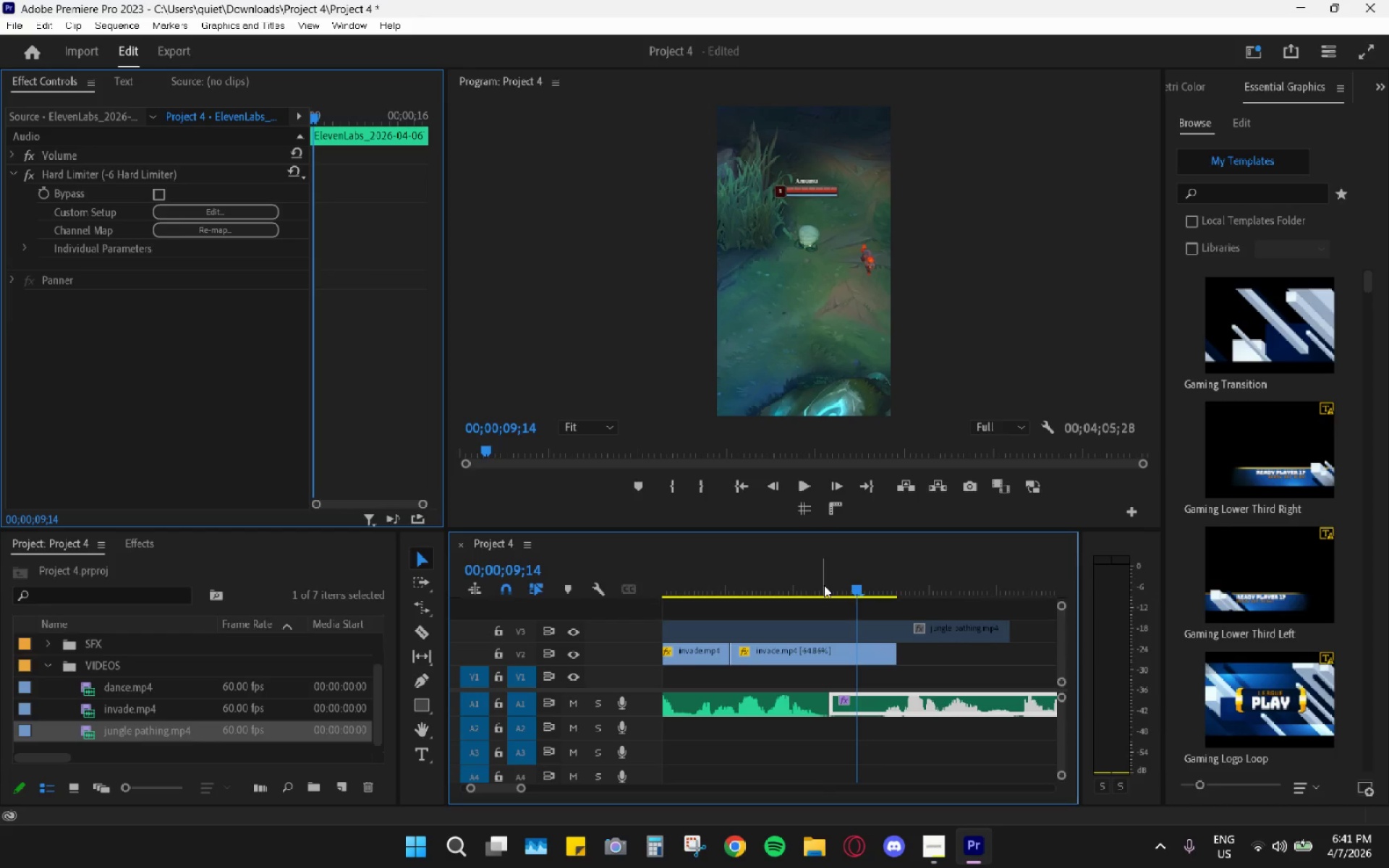 
left_click_drag(start_coordinate=[847, 588], to_coordinate=[879, 592])
 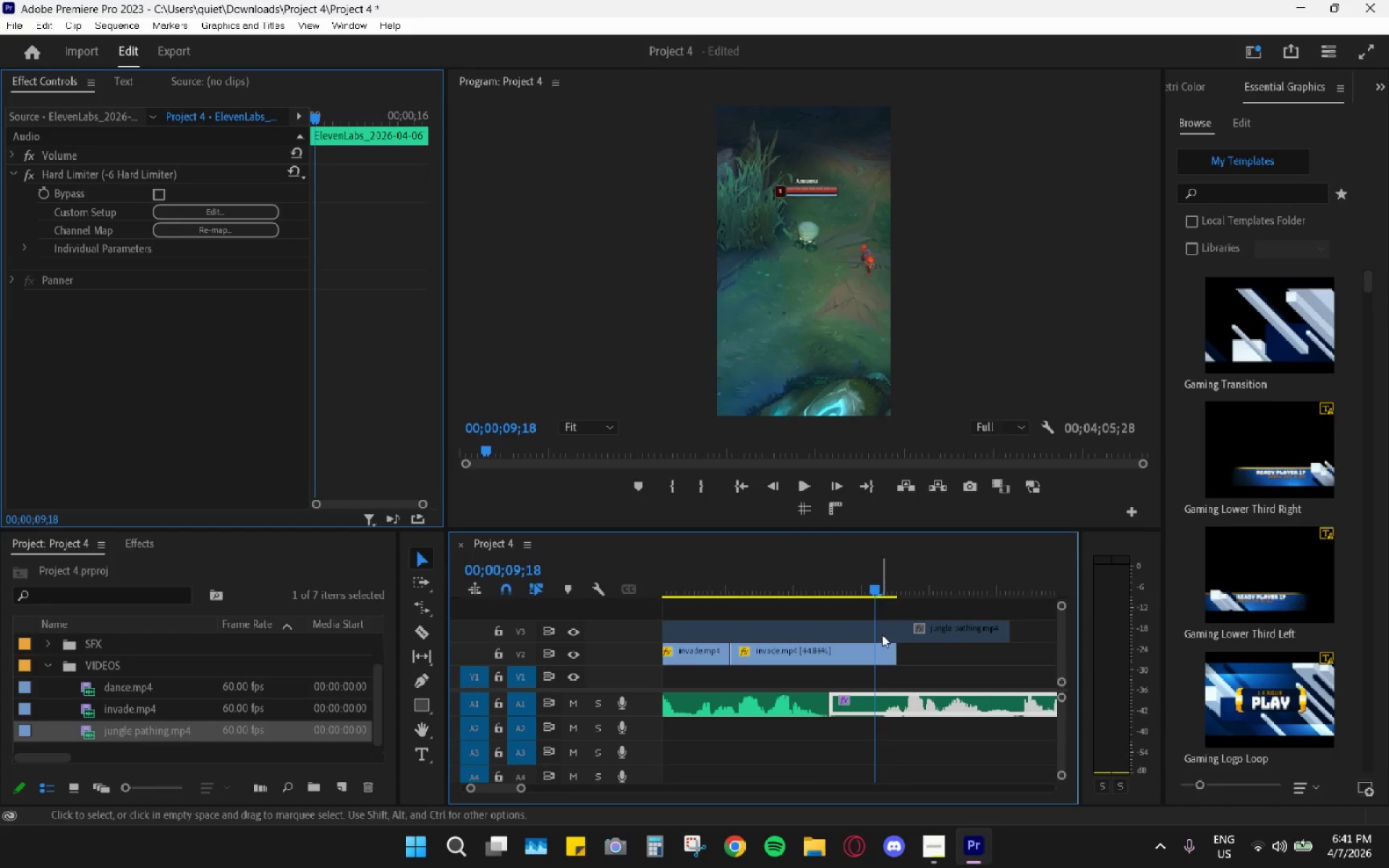 
key(C)
 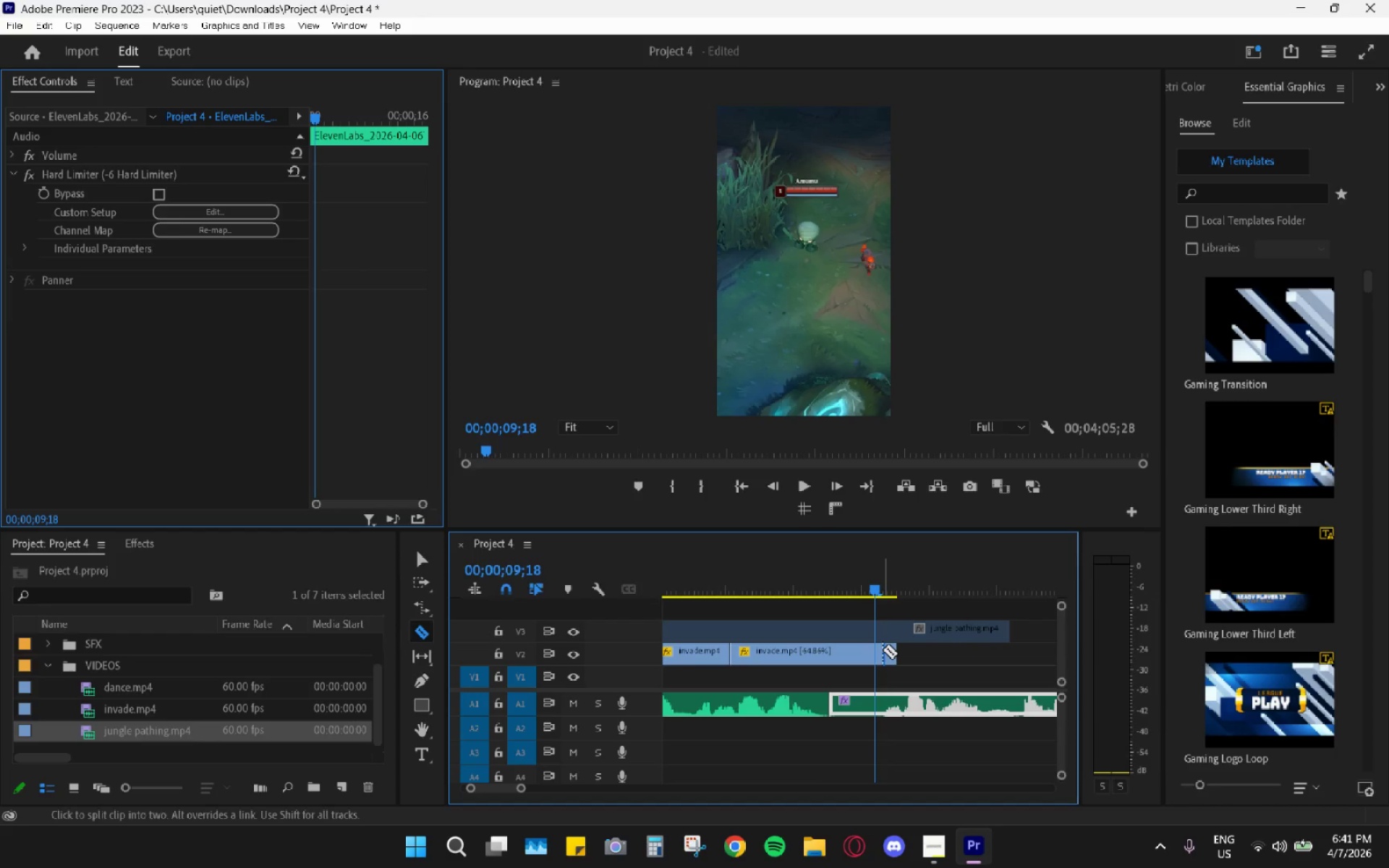 
left_click([880, 650])
 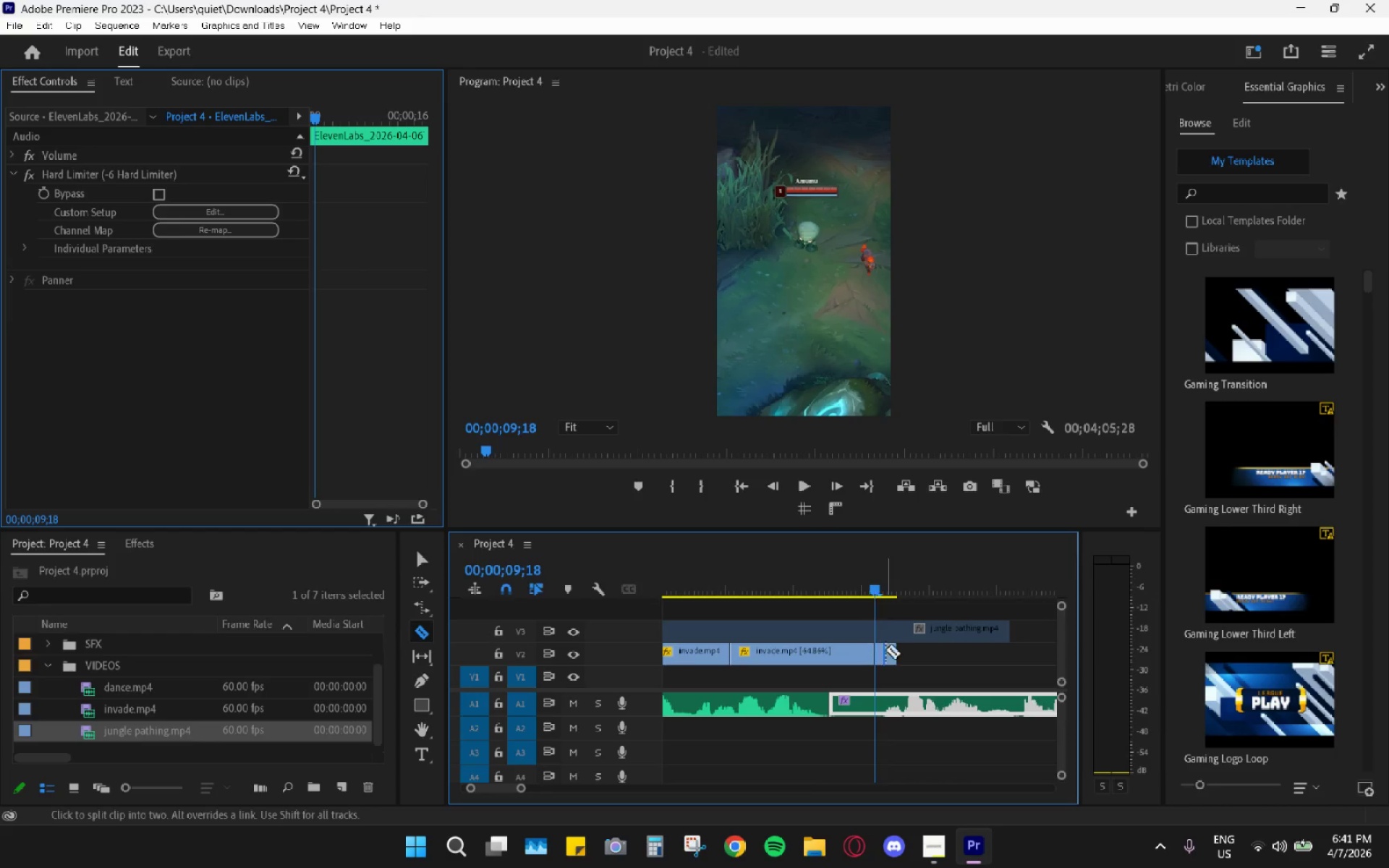 
key(V)
 